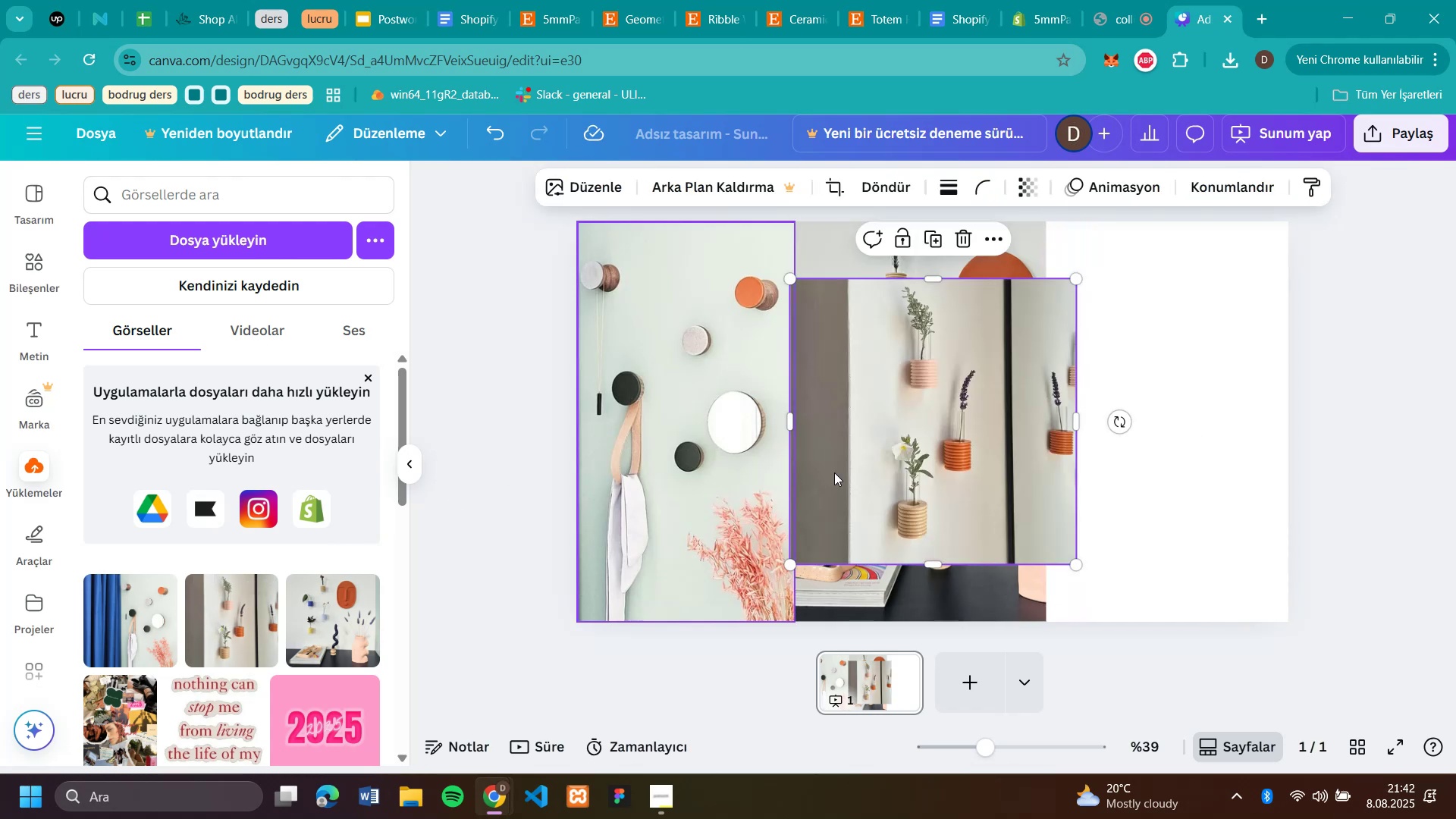 
left_click_drag(start_coordinate=[870, 472], to_coordinate=[1081, 410])
 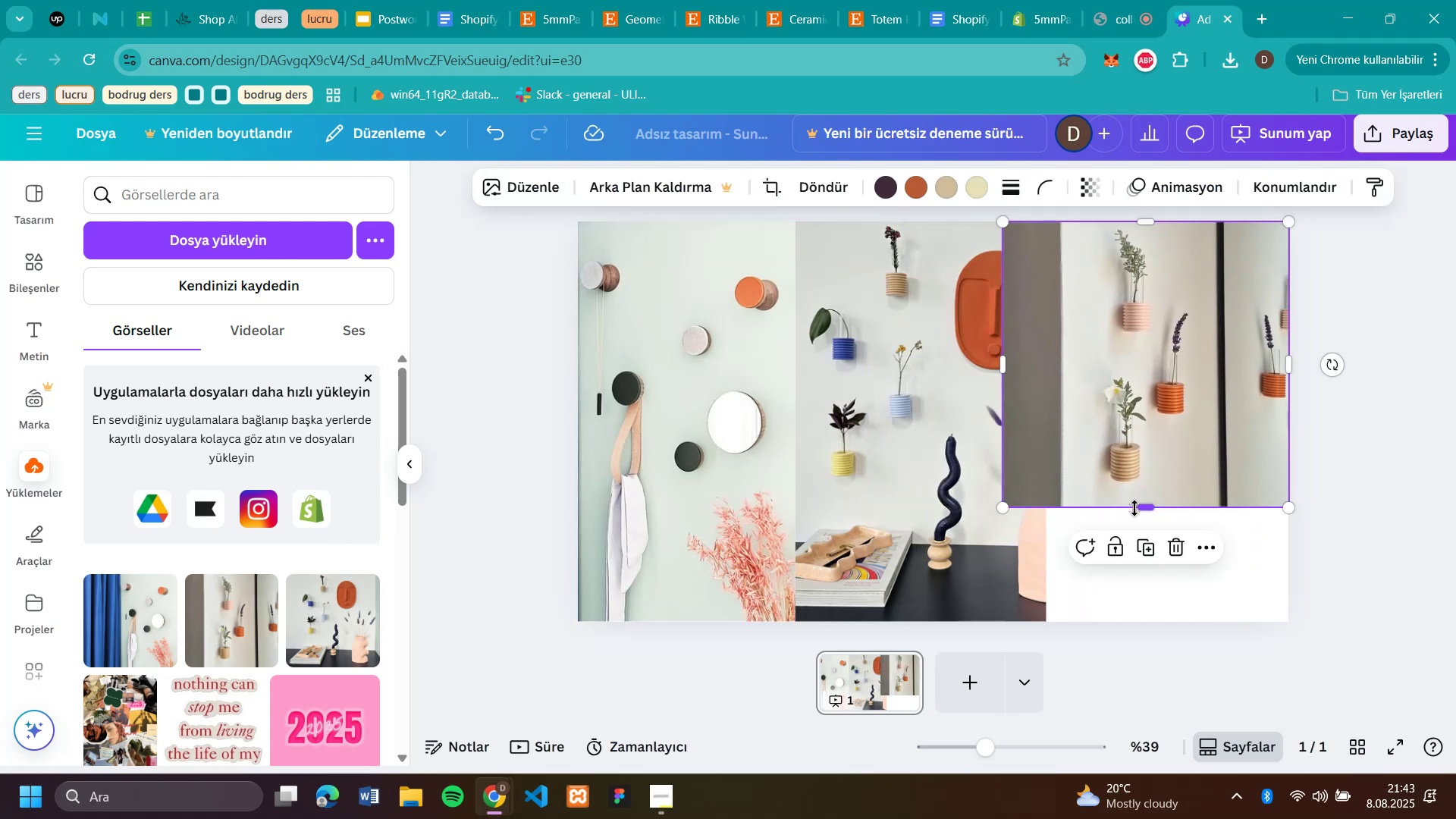 
left_click_drag(start_coordinate=[1141, 508], to_coordinate=[1164, 624])
 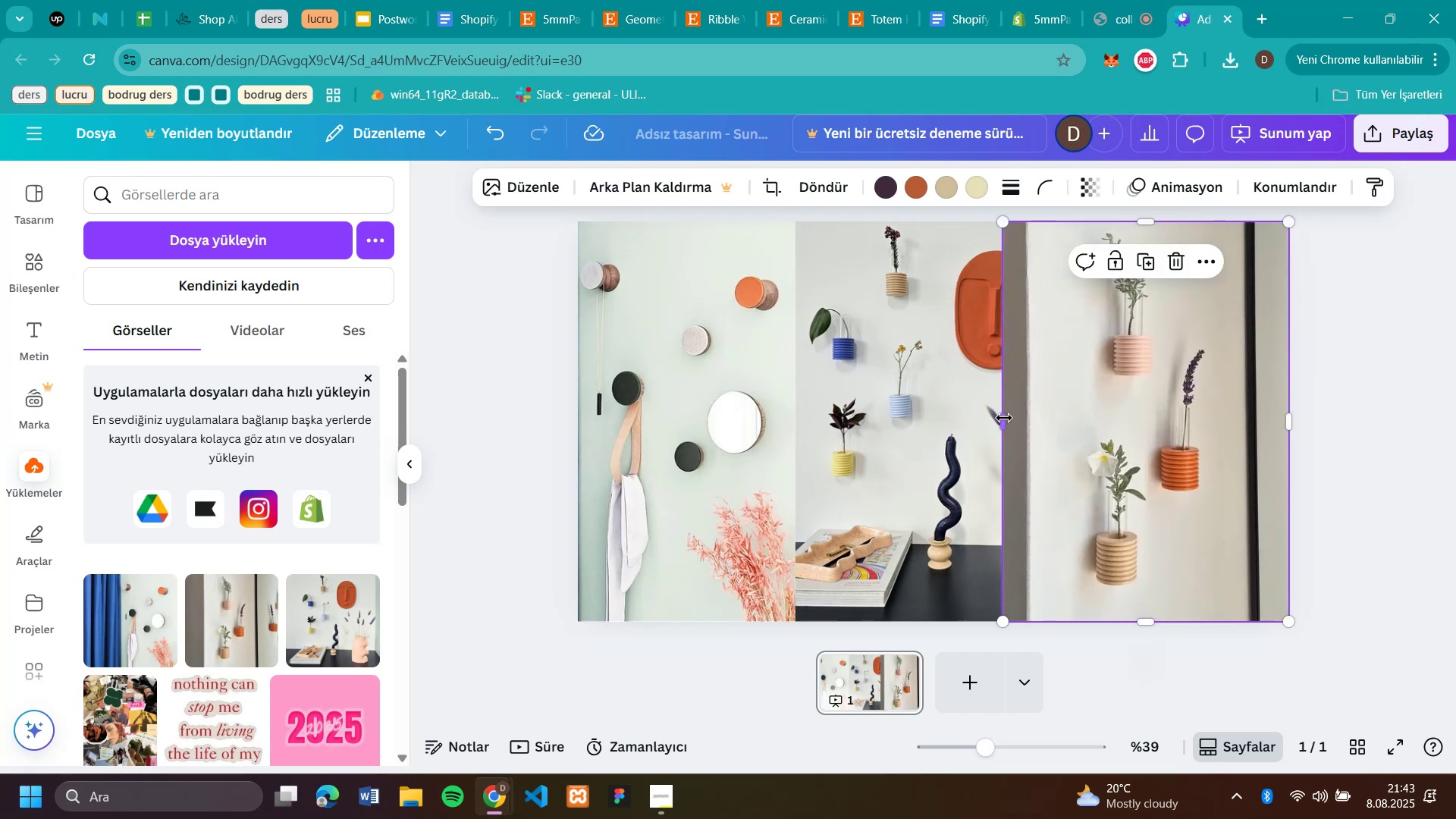 
left_click_drag(start_coordinate=[1005, 419], to_coordinate=[1098, 429])
 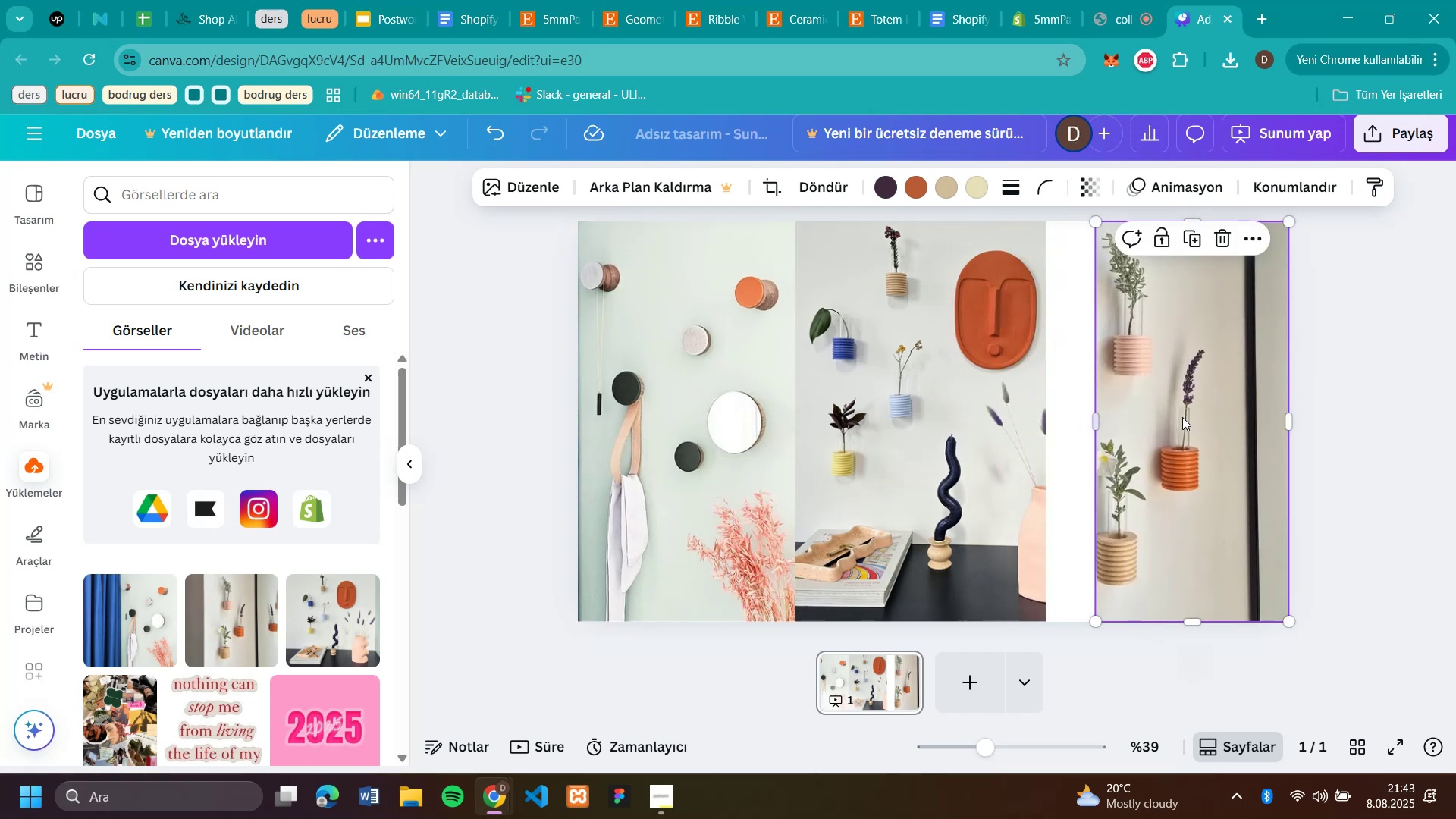 
left_click_drag(start_coordinate=[1214, 416], to_coordinate=[1162, 422])
 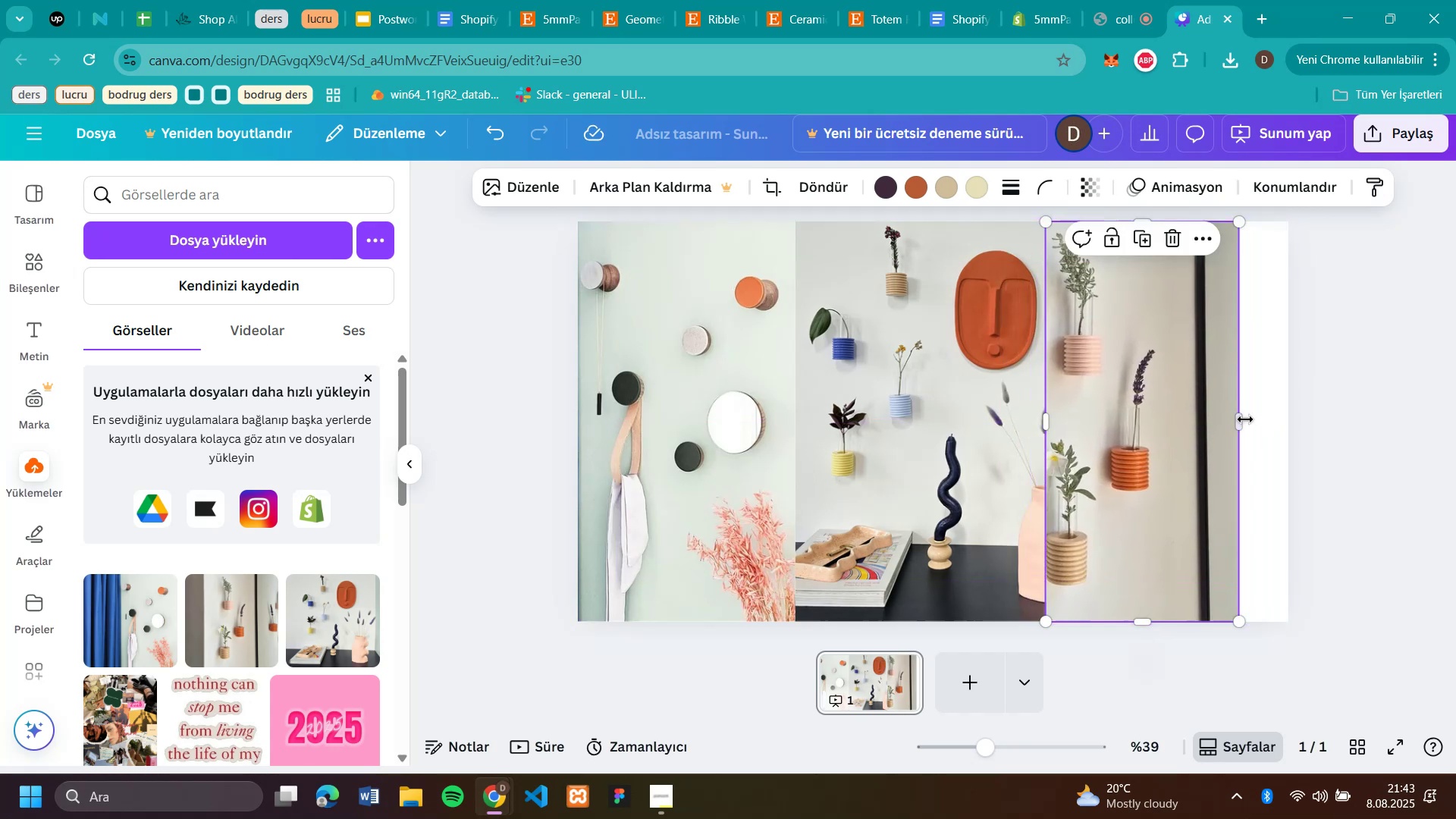 
left_click_drag(start_coordinate=[1239, 419], to_coordinate=[1196, 432])
 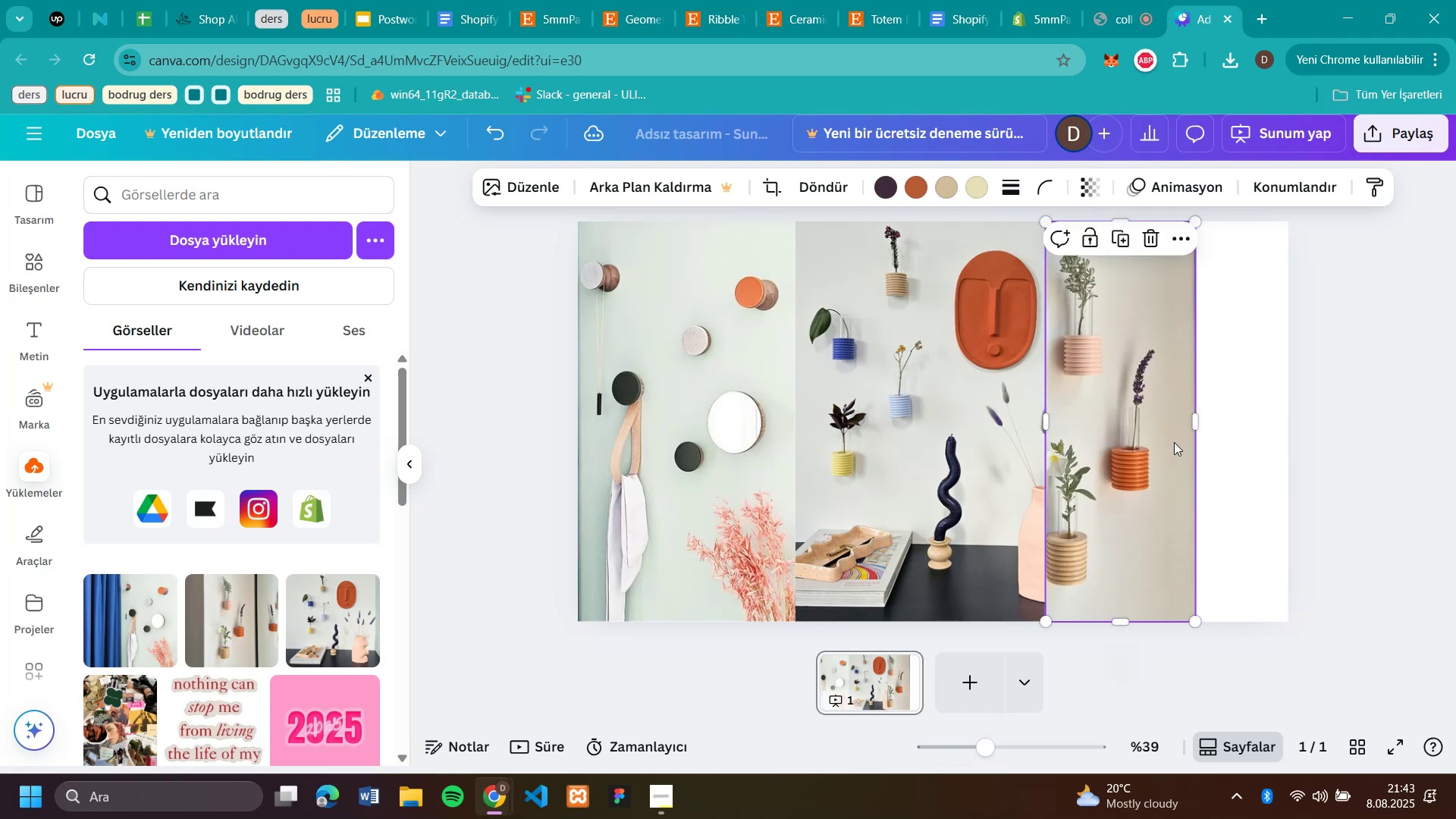 
left_click_drag(start_coordinate=[1155, 456], to_coordinate=[1251, 454])
 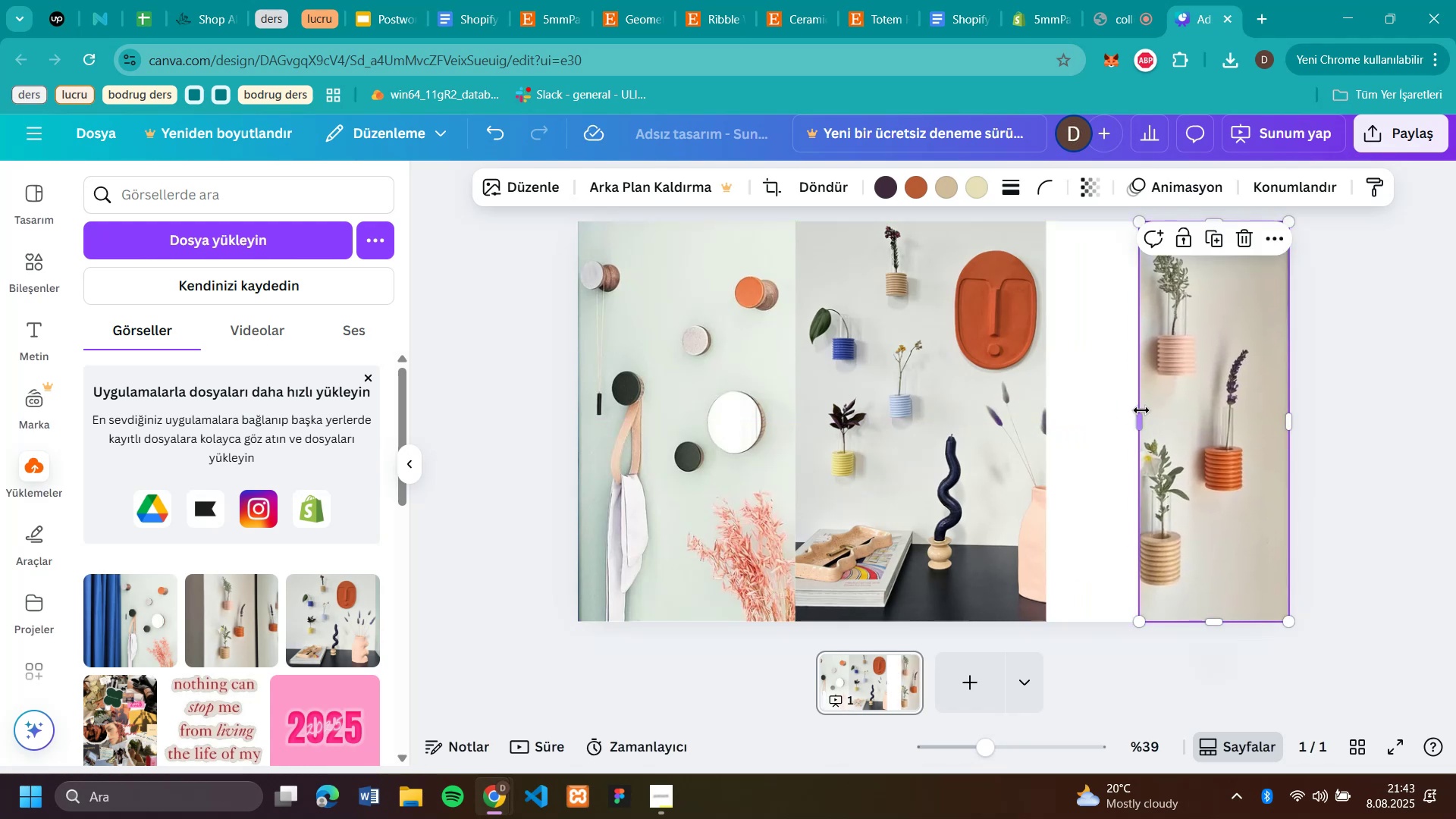 
left_click_drag(start_coordinate=[1143, 421], to_coordinate=[1084, 419])
 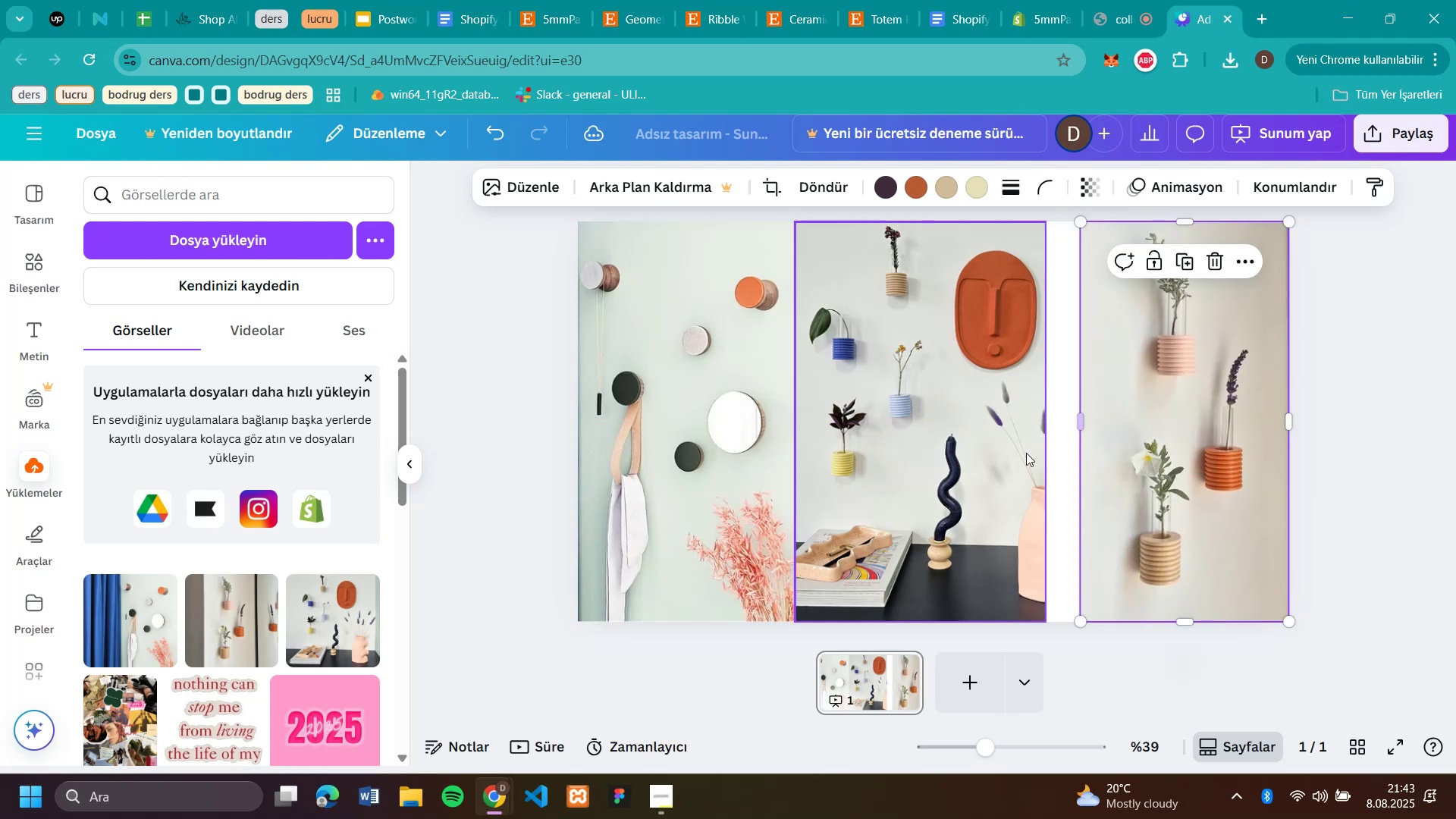 
left_click([1024, 454])
 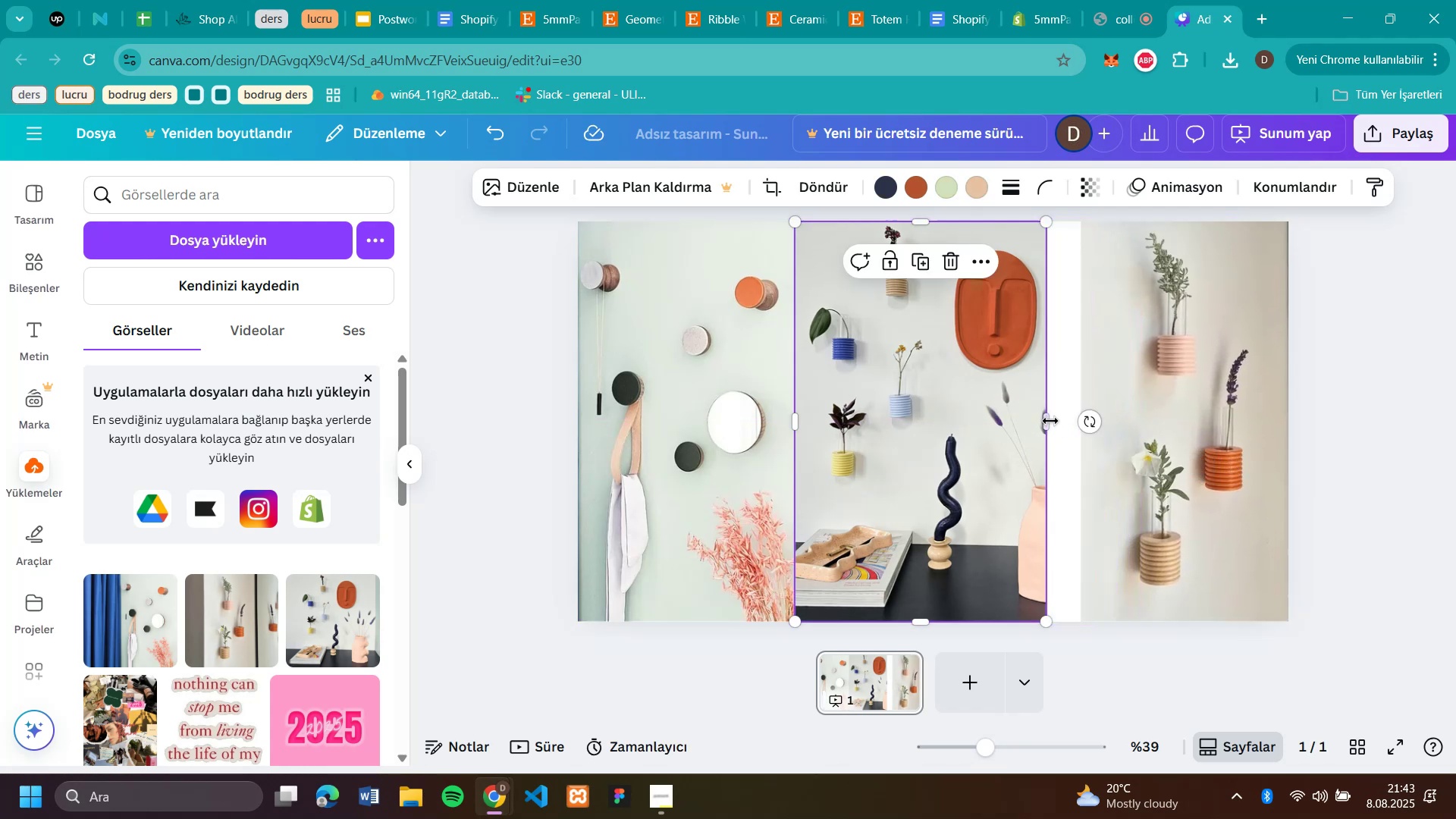 
left_click_drag(start_coordinate=[1049, 421], to_coordinate=[1081, 420])
 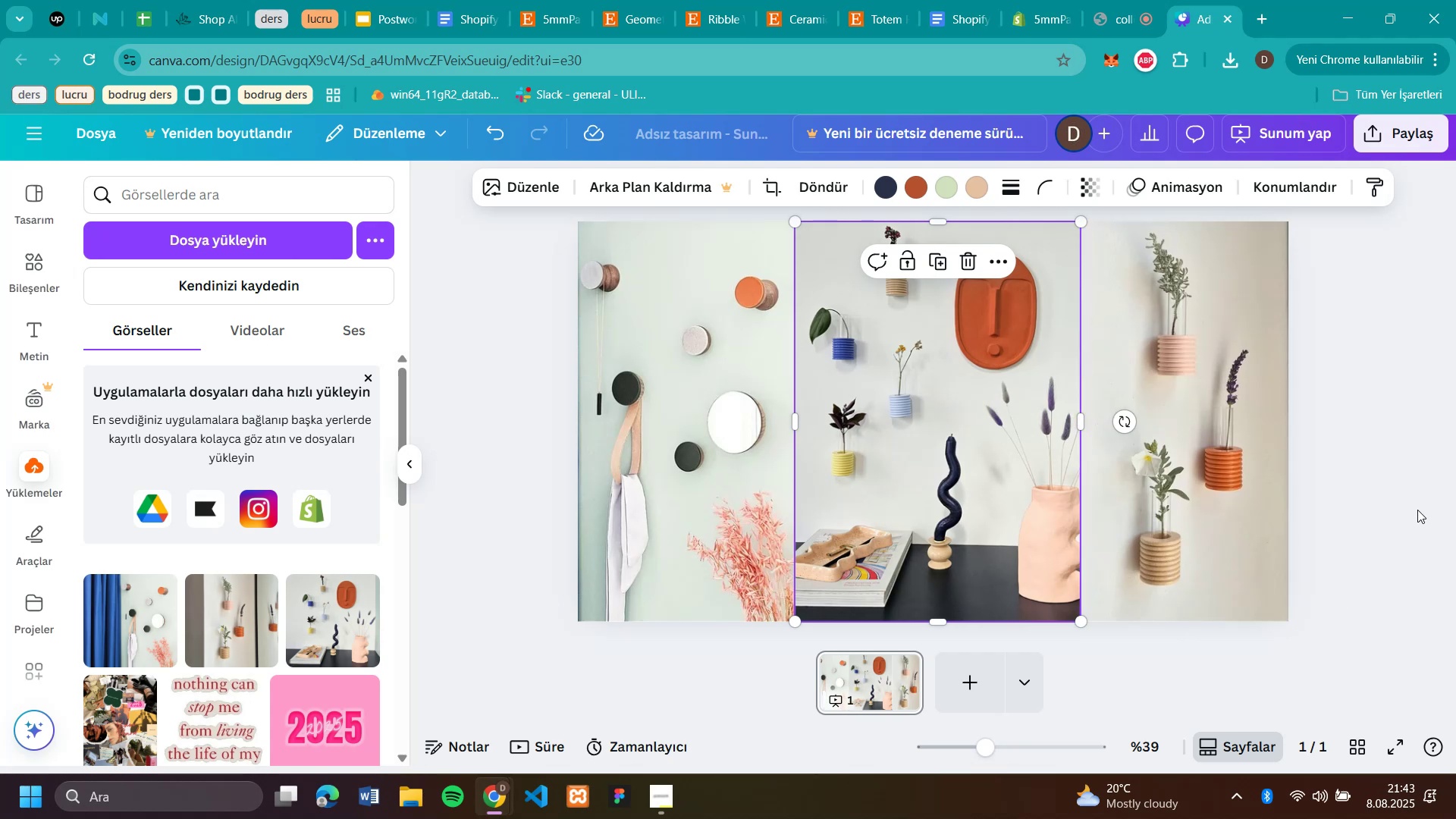 
left_click([1416, 507])
 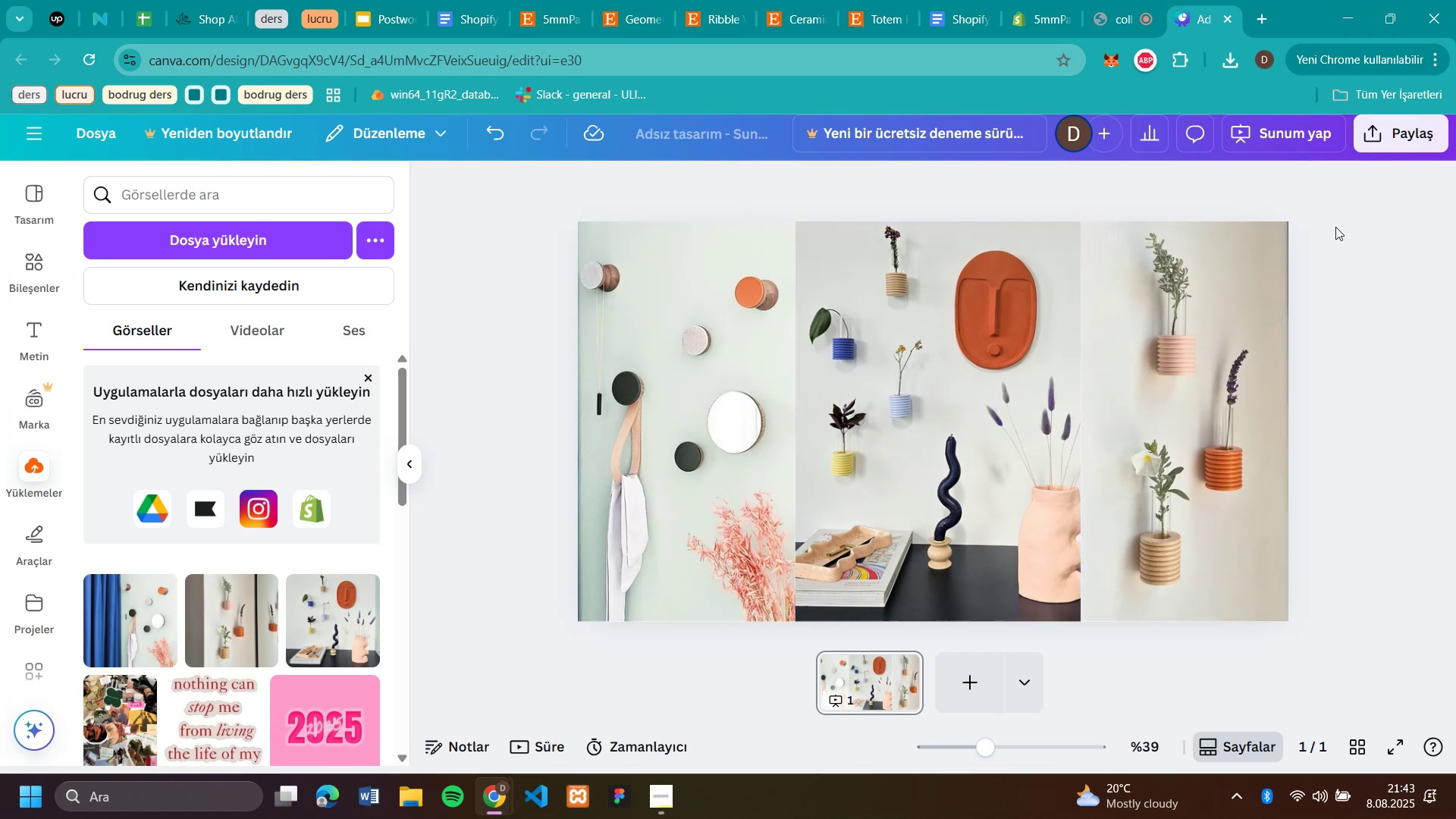 
wait(5.5)
 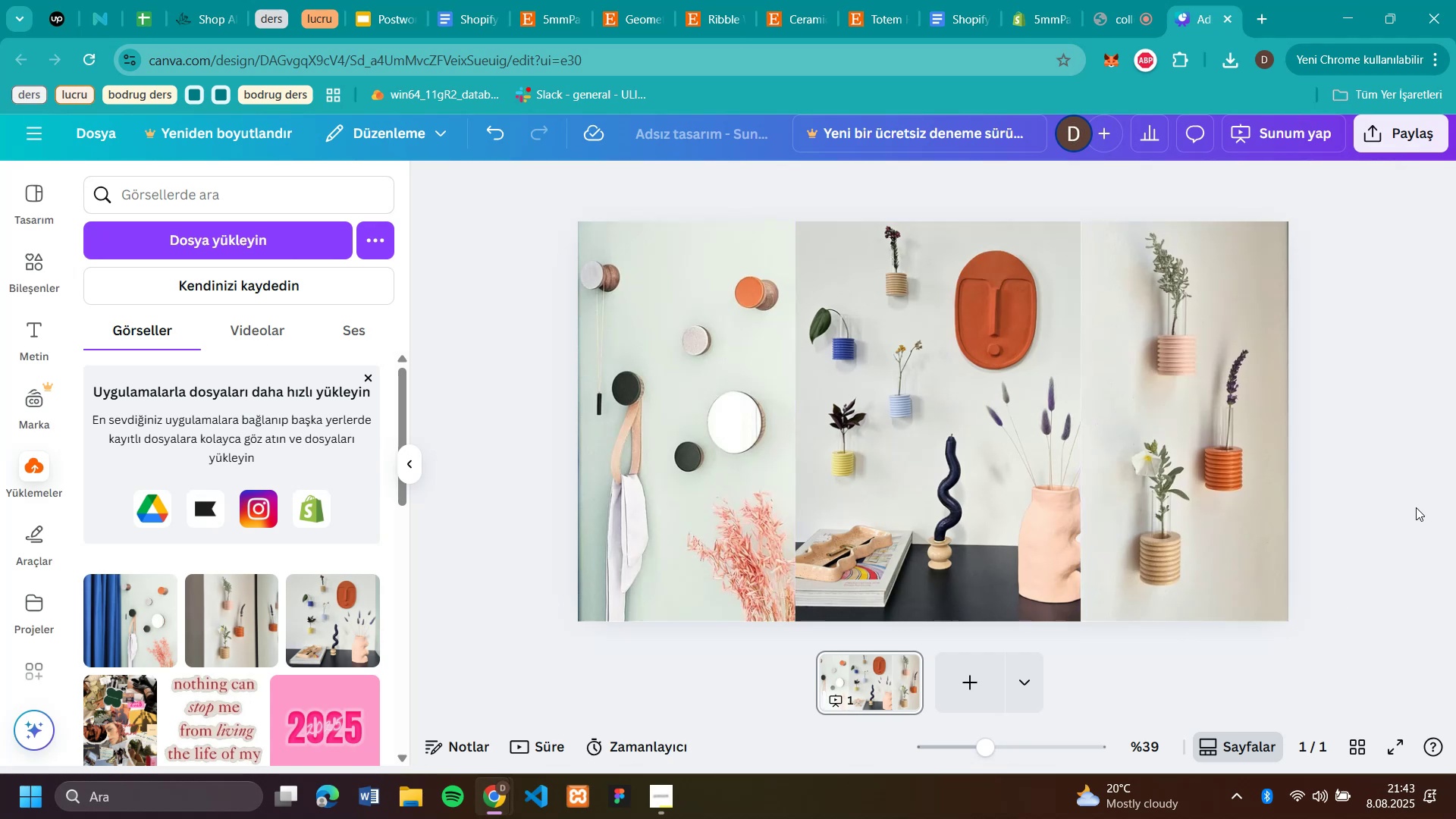 
scroll: coordinate [1374, 262], scroll_direction: up, amount: 4.0
 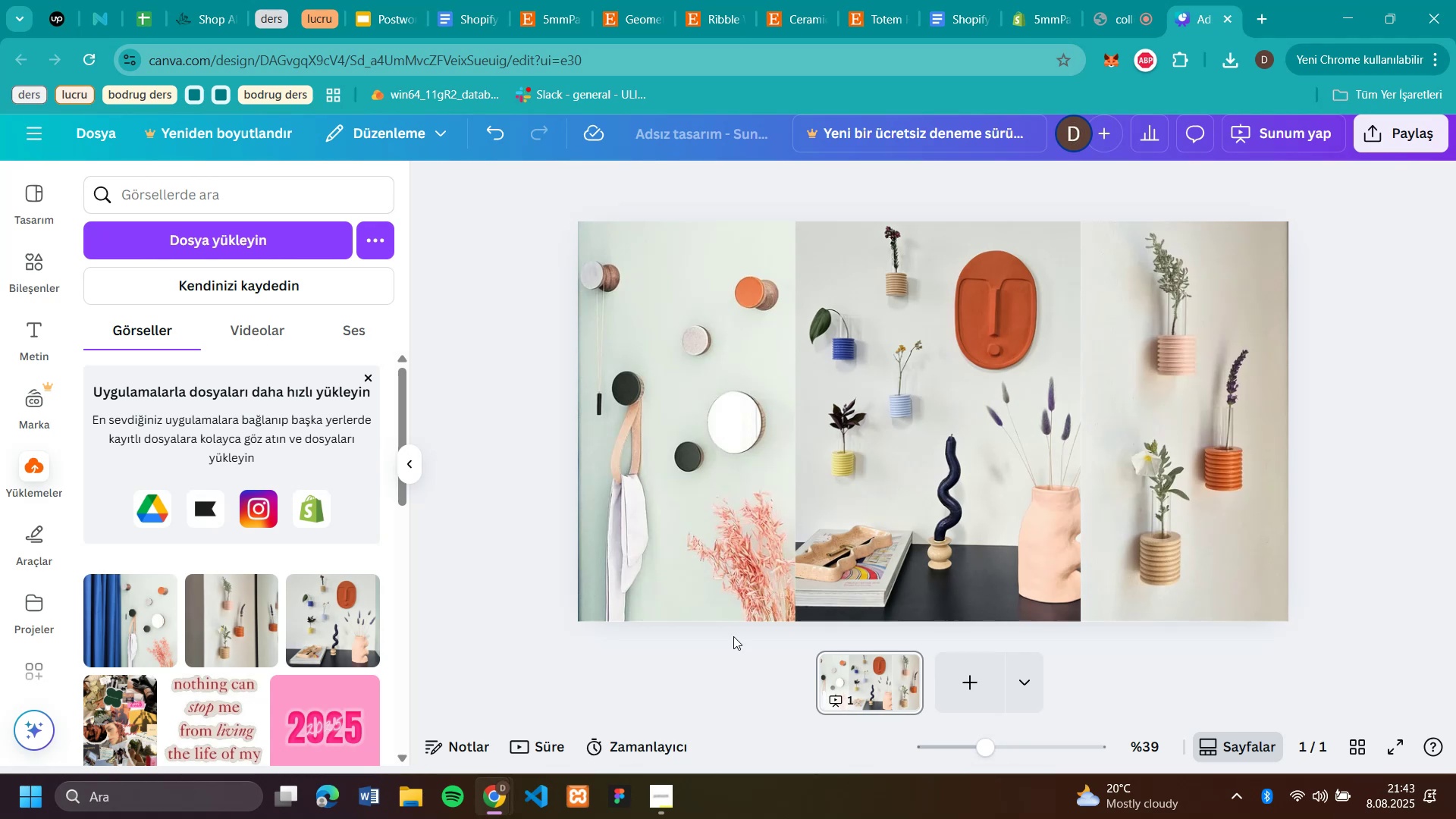 
left_click([1408, 124])
 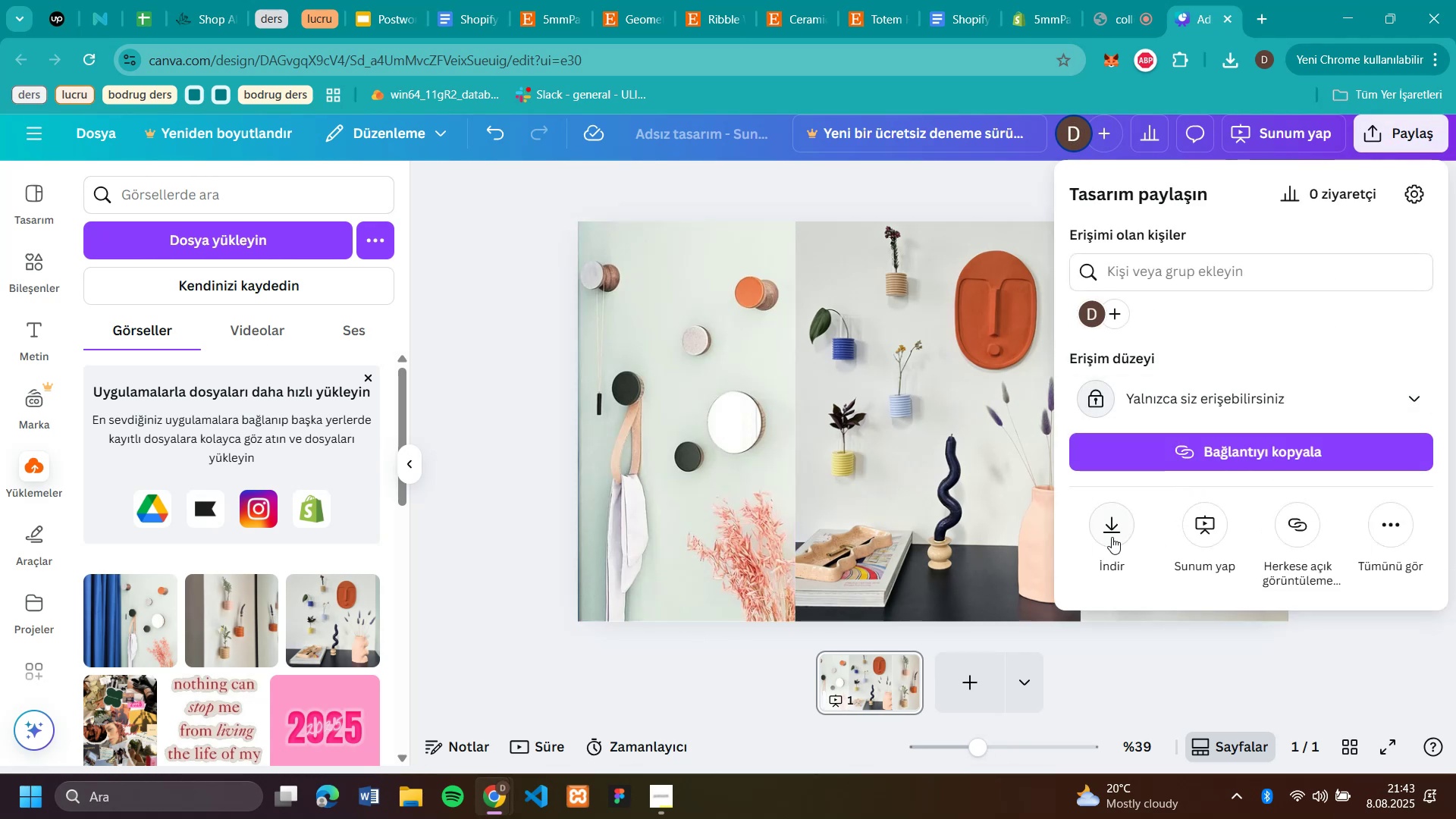 
left_click([1101, 532])
 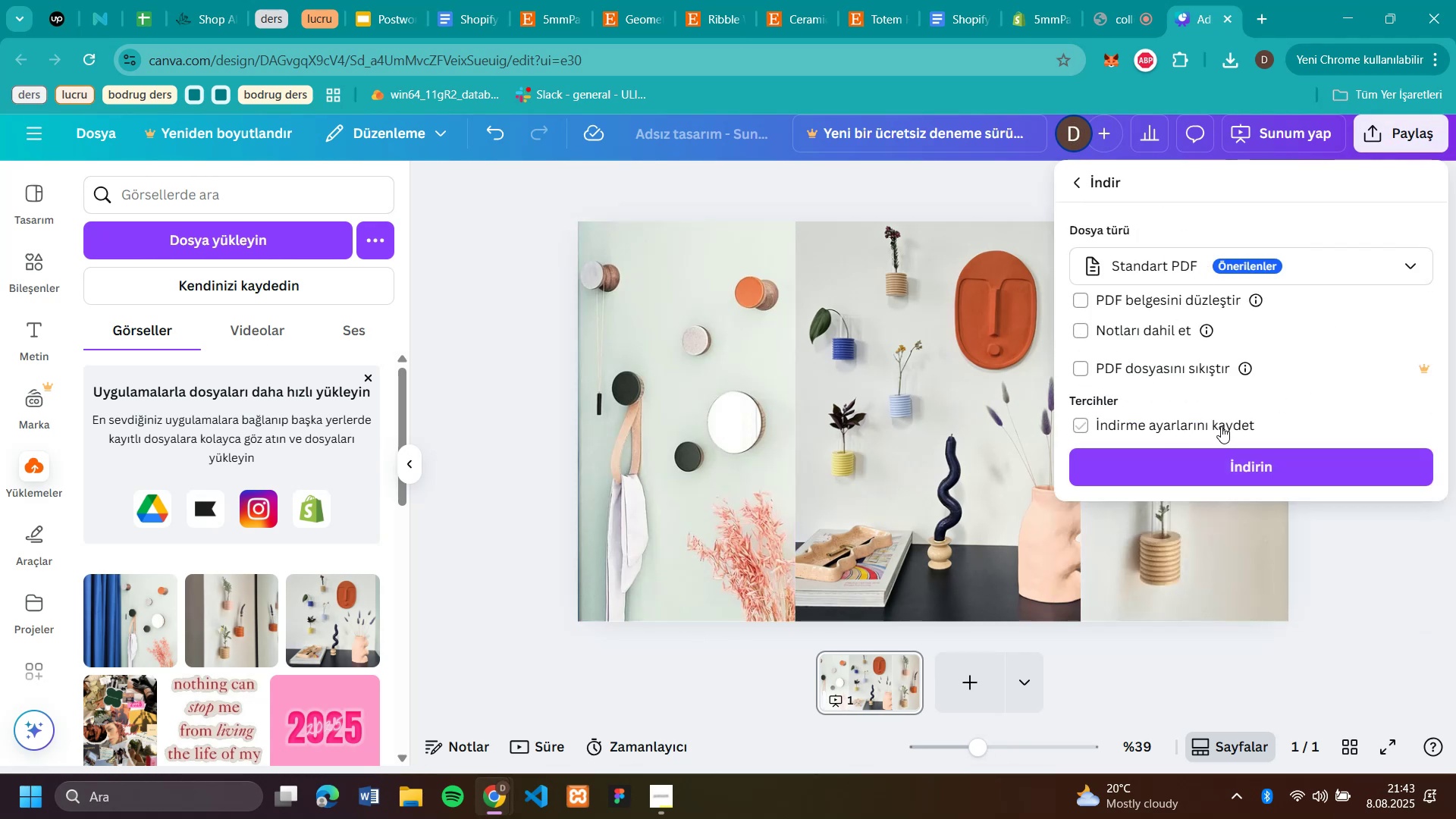 
left_click([1181, 262])
 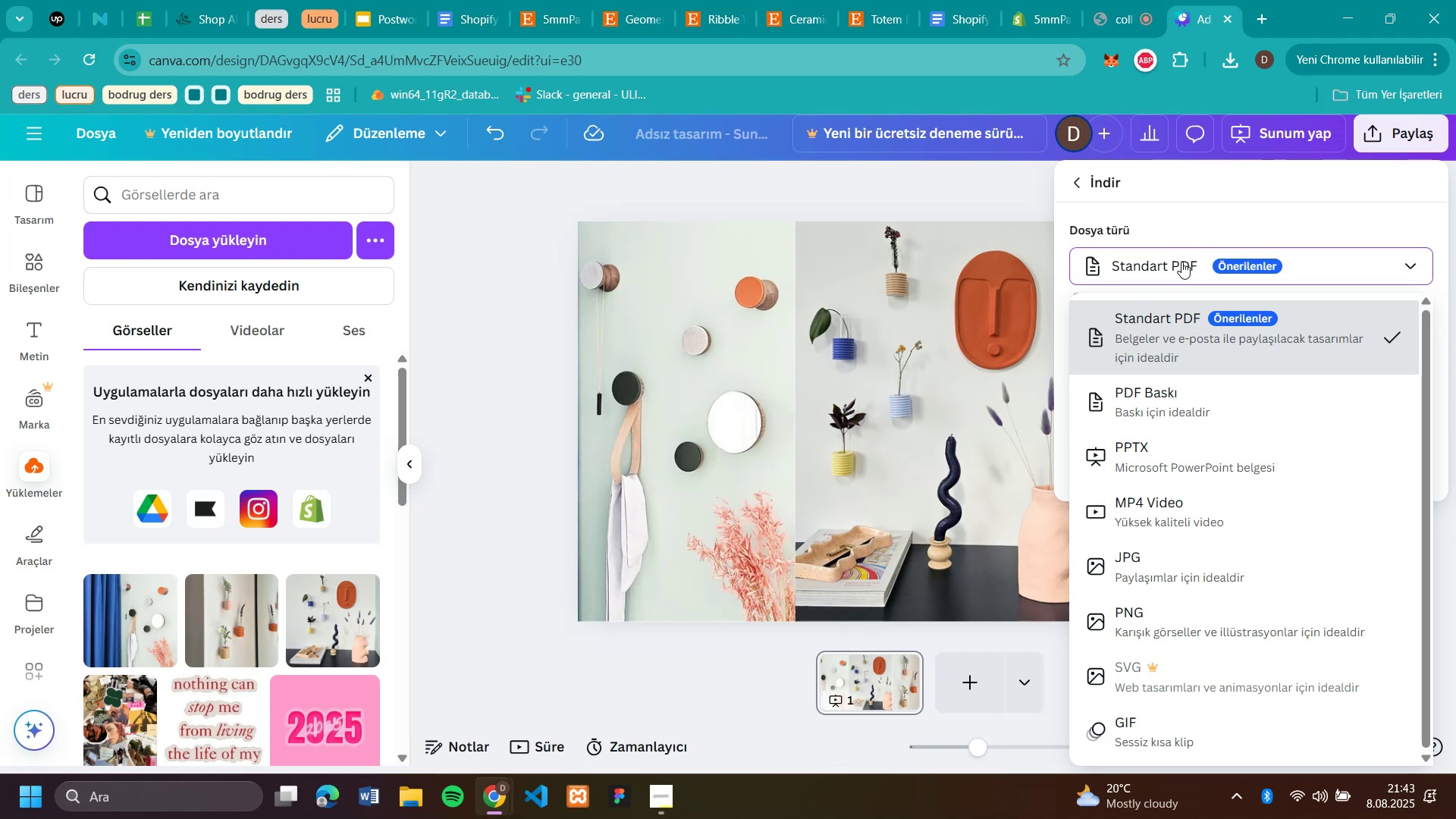 
wait(10.34)
 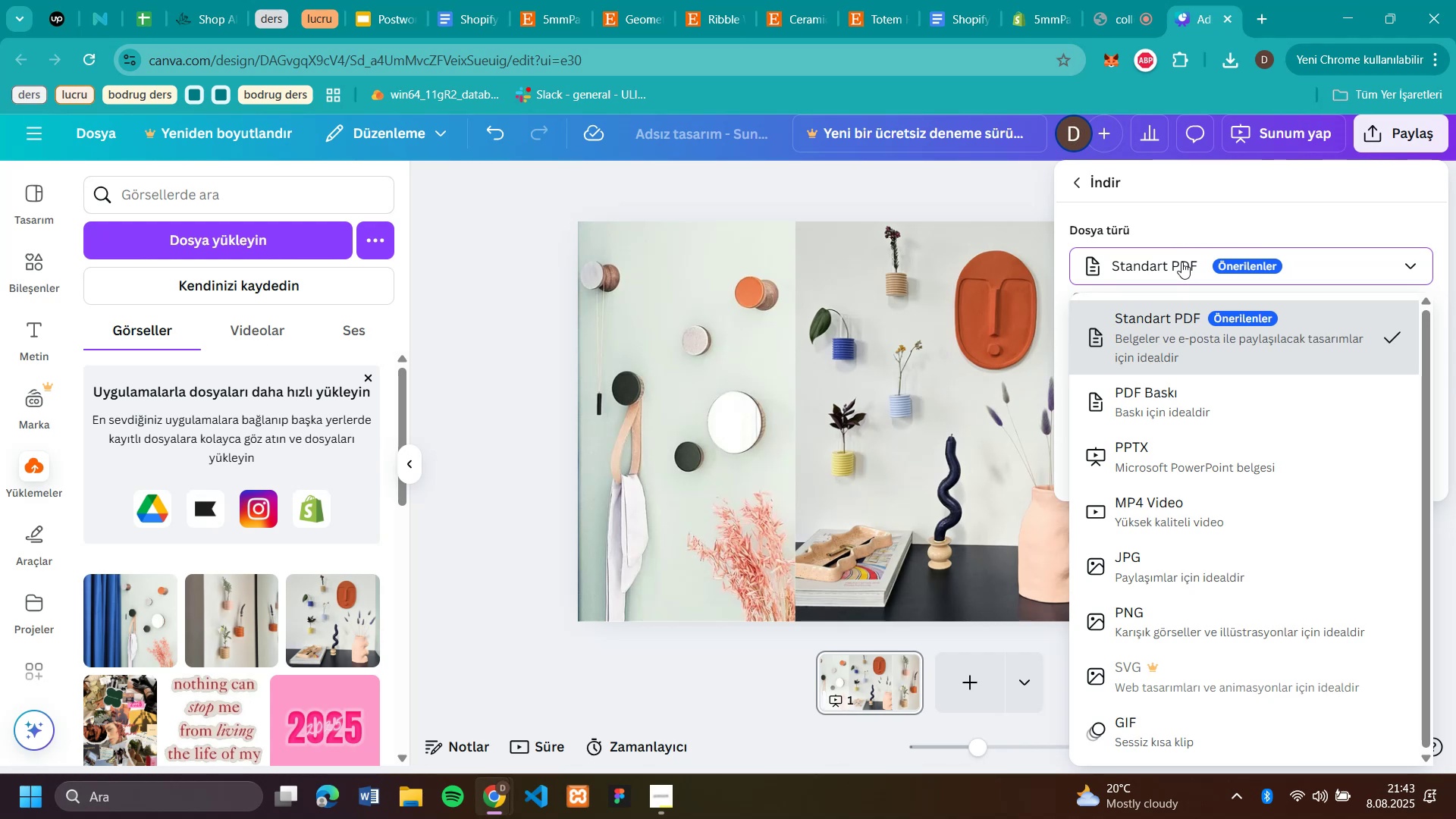 
left_click([1213, 620])
 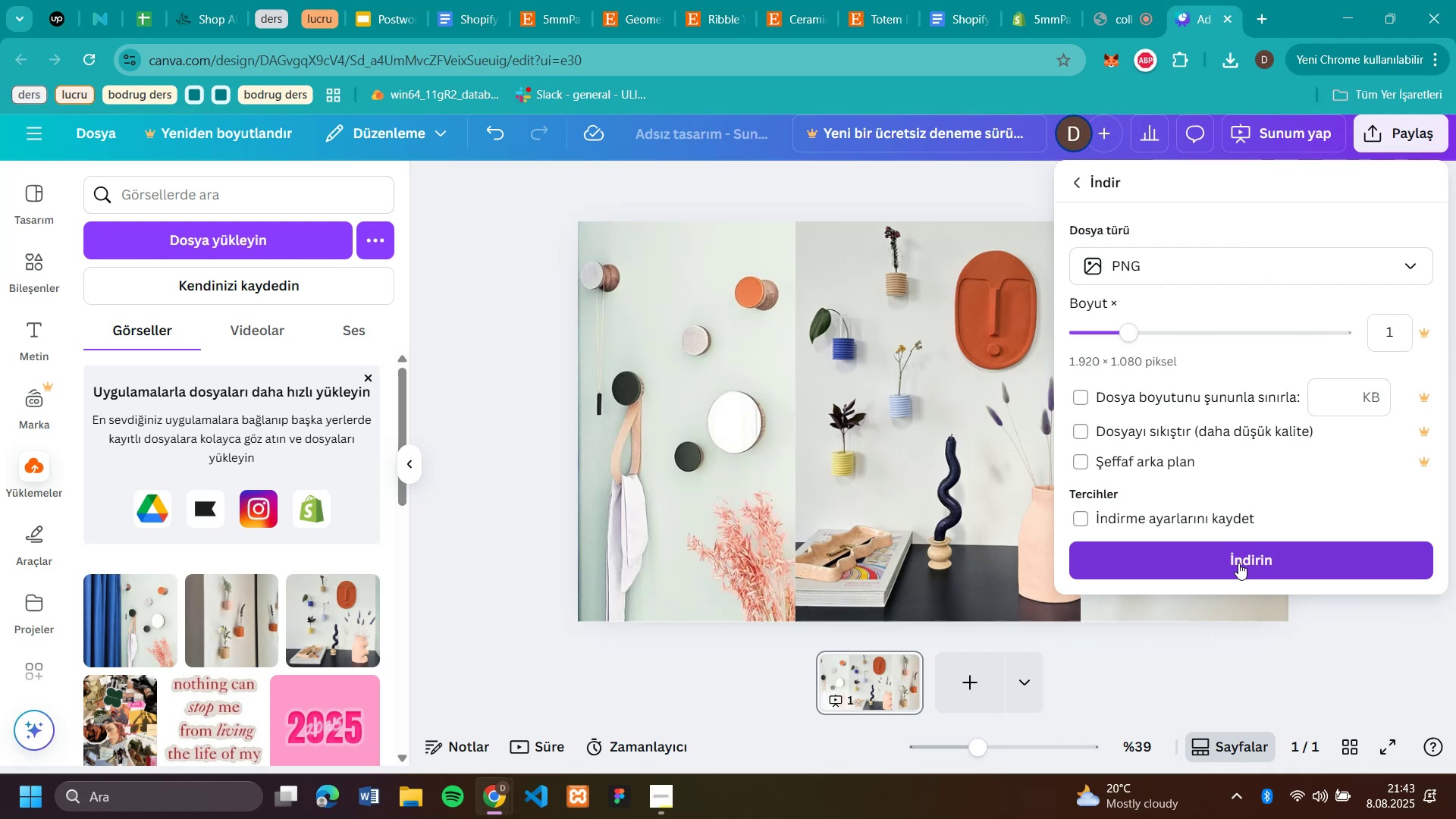 
left_click([1238, 563])
 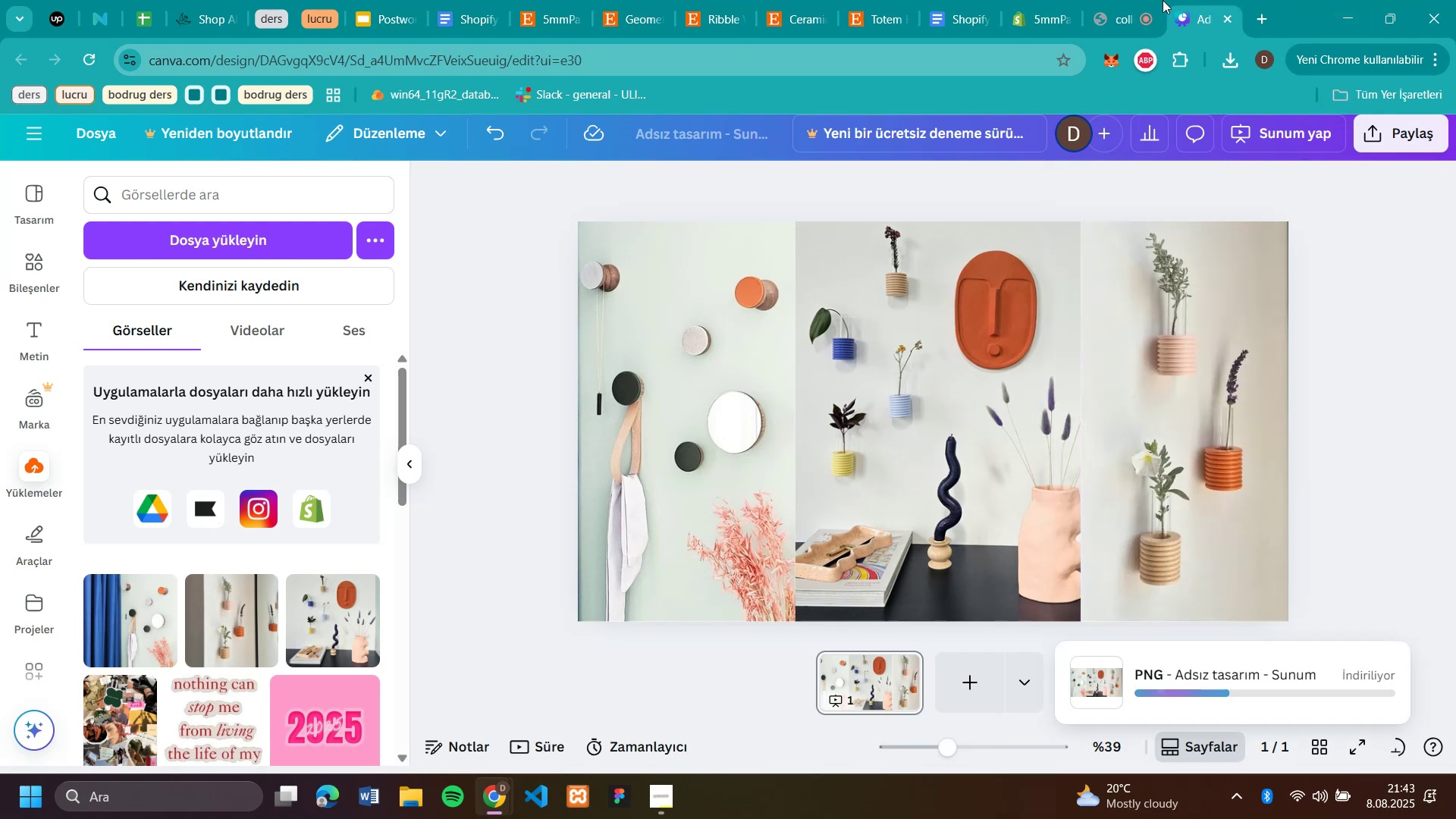 
wait(8.38)
 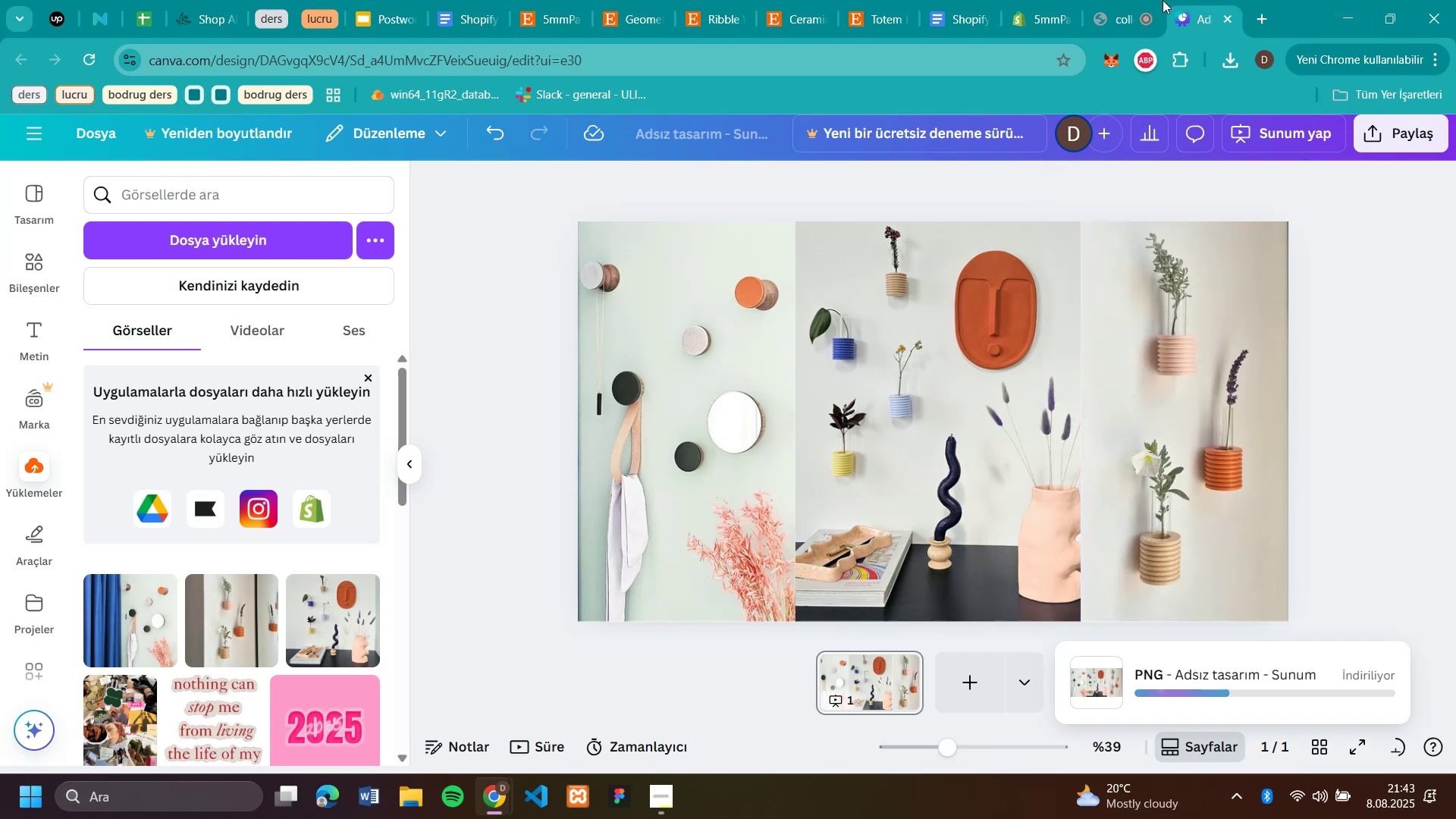 
left_click([1373, 403])
 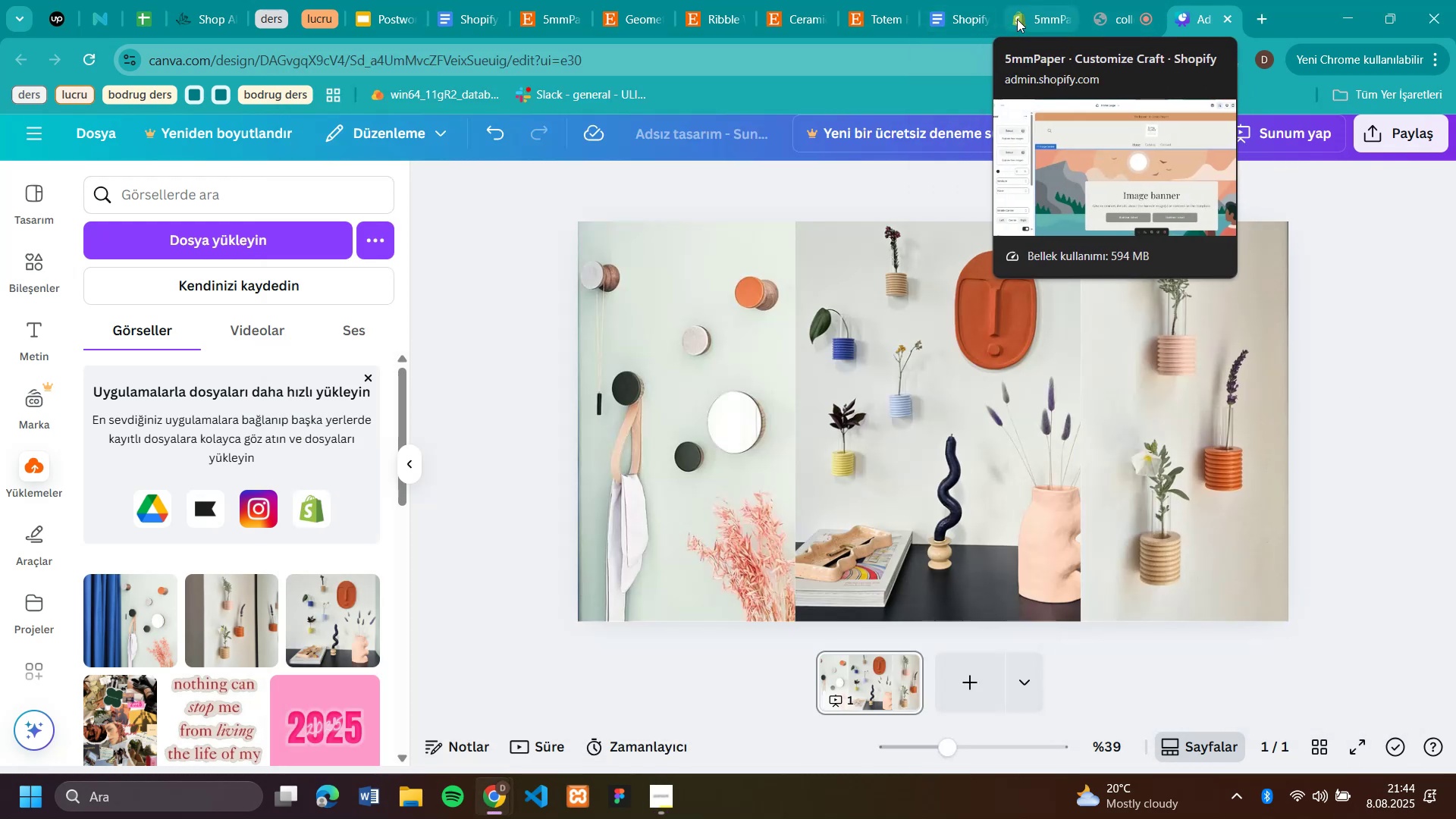 
left_click([880, 22])
 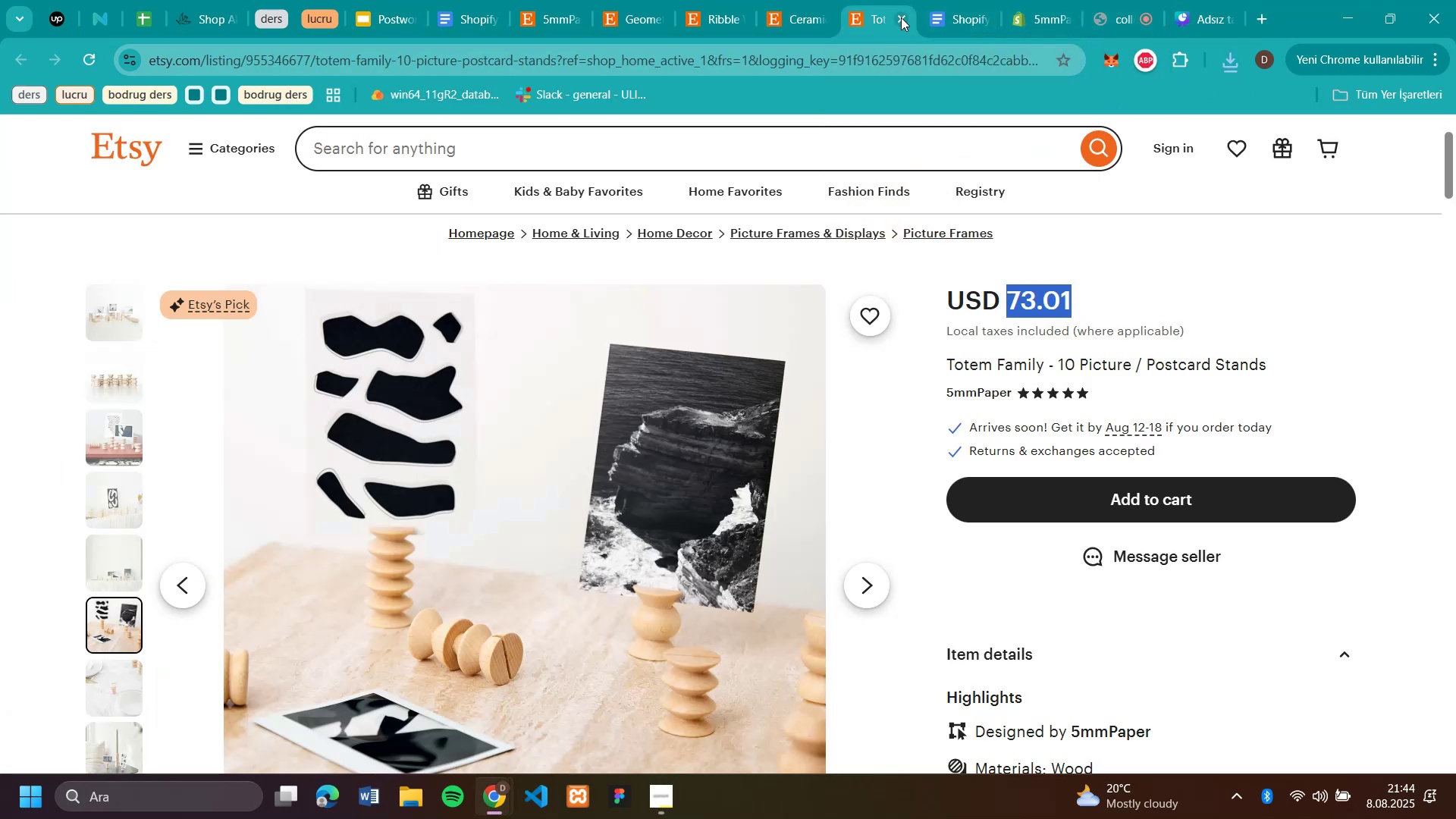 
left_click([900, 21])
 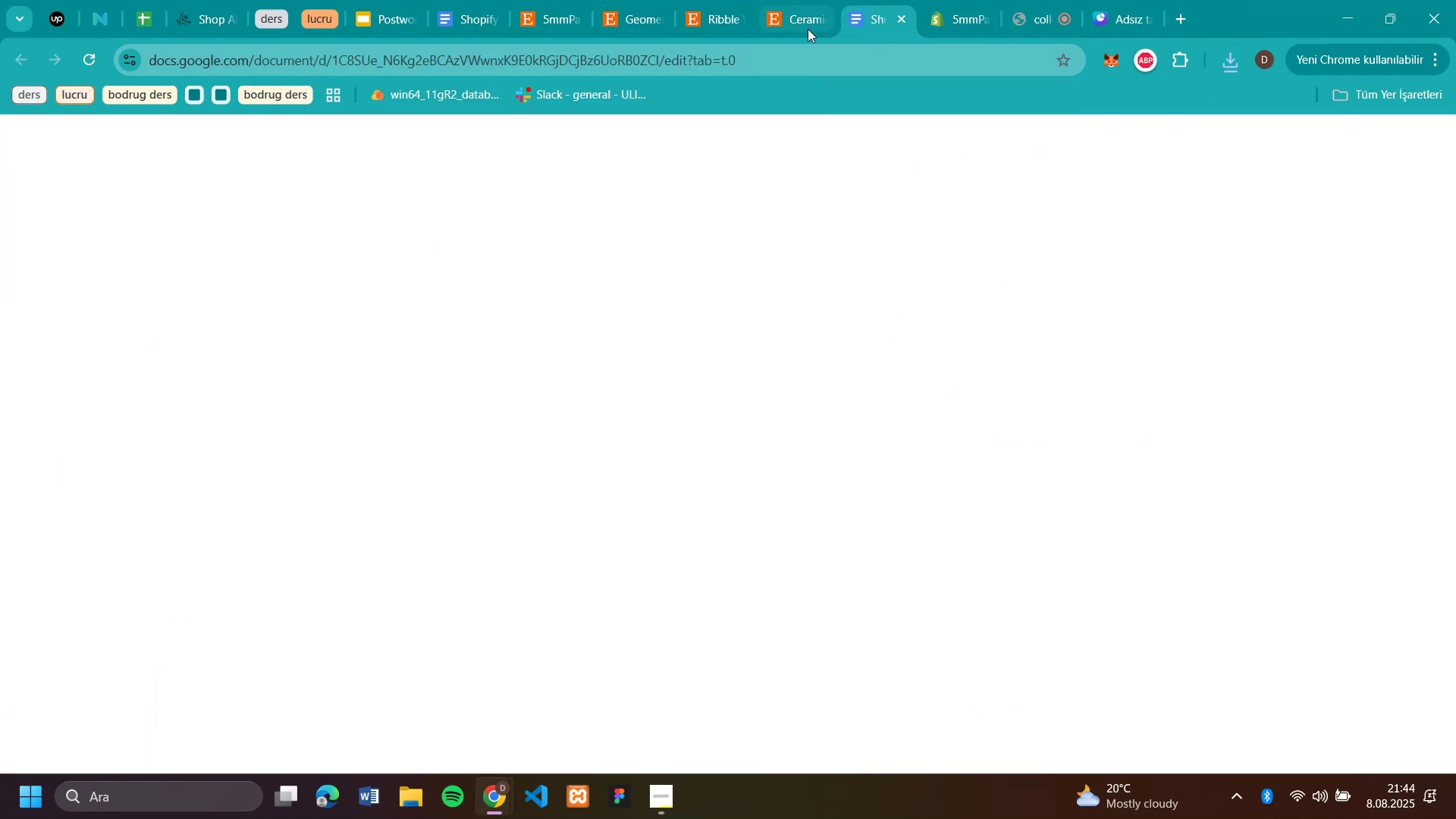 
left_click([808, 29])
 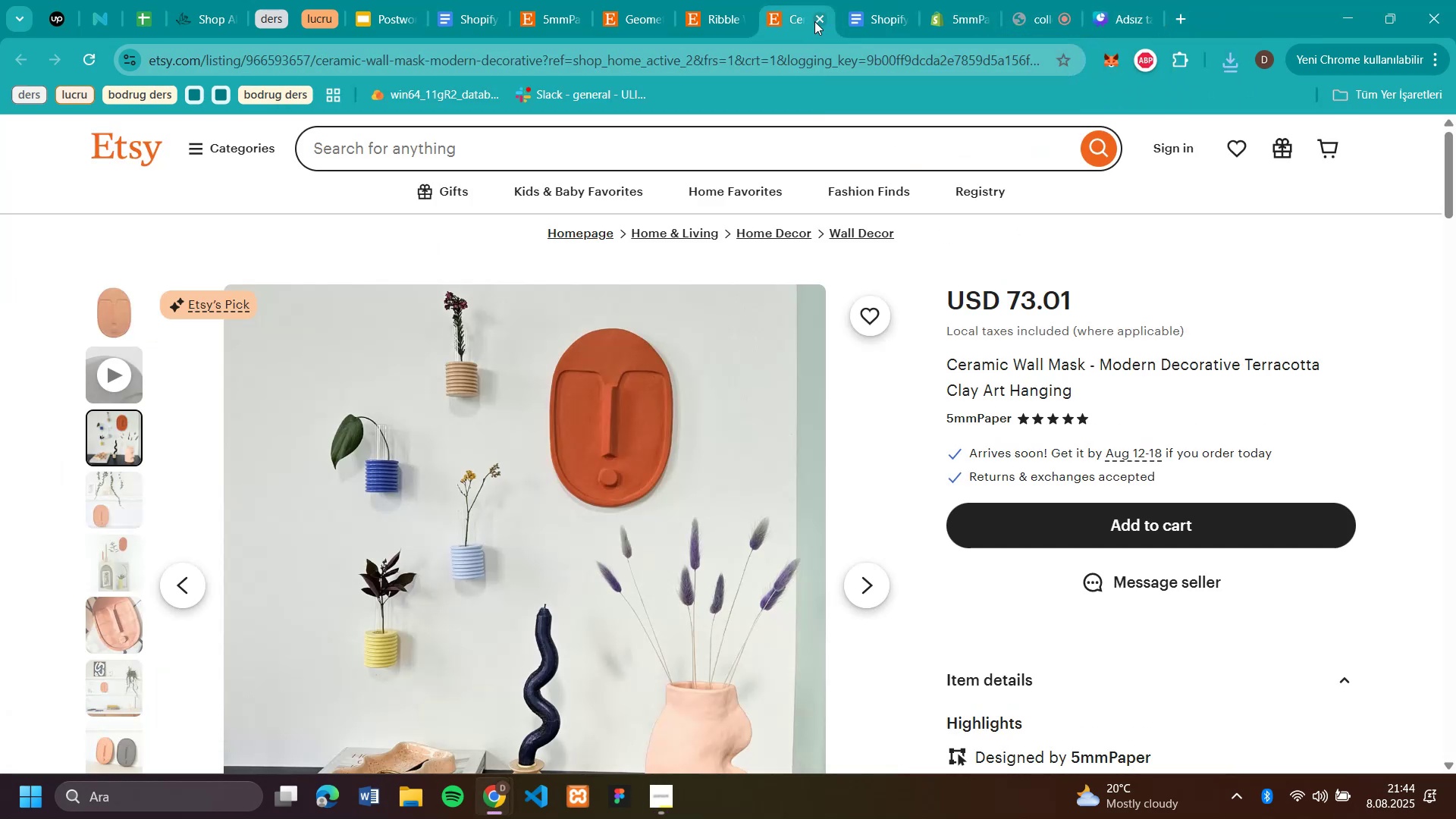 
left_click([814, 21])
 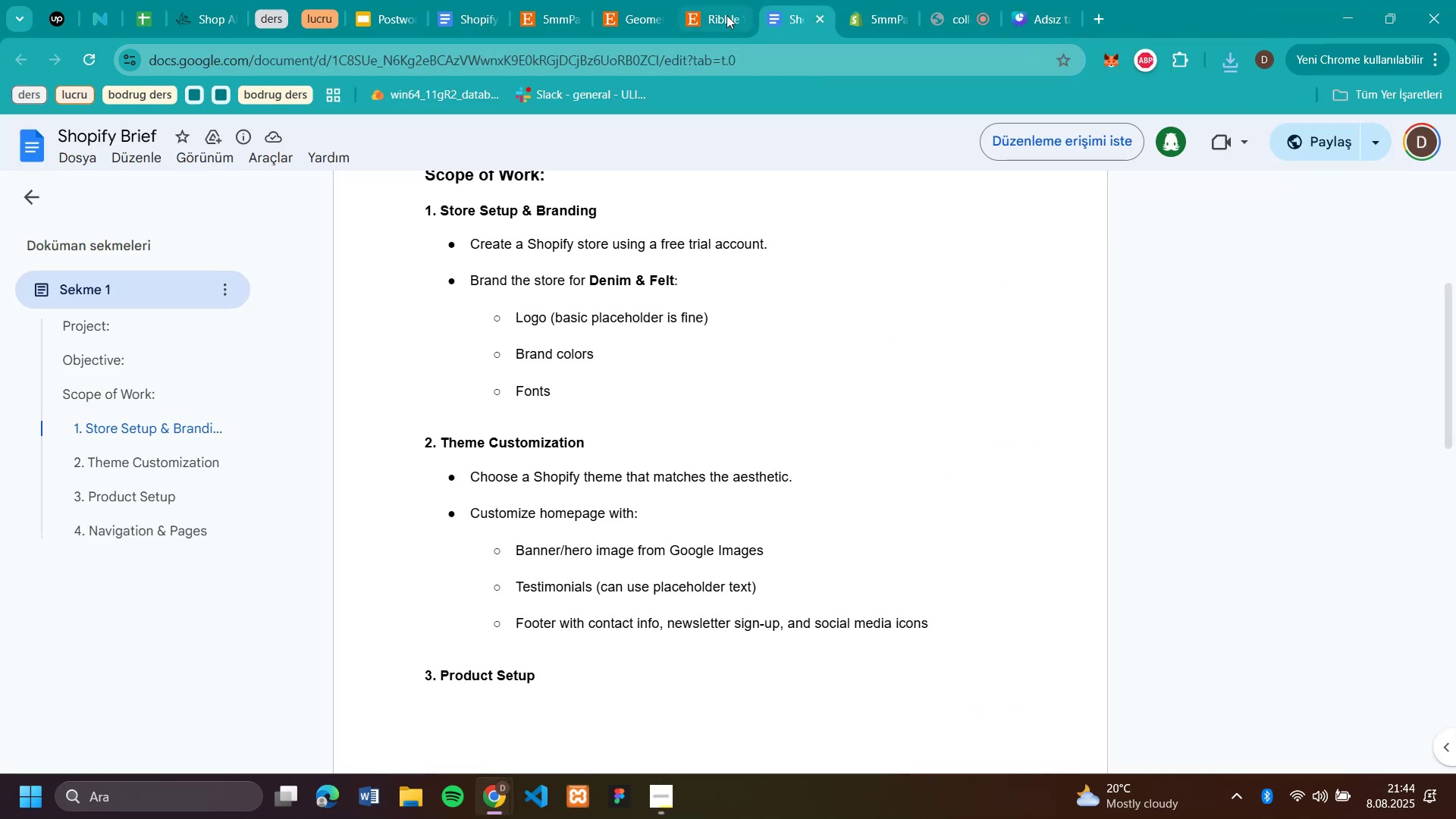 
left_click([717, 24])
 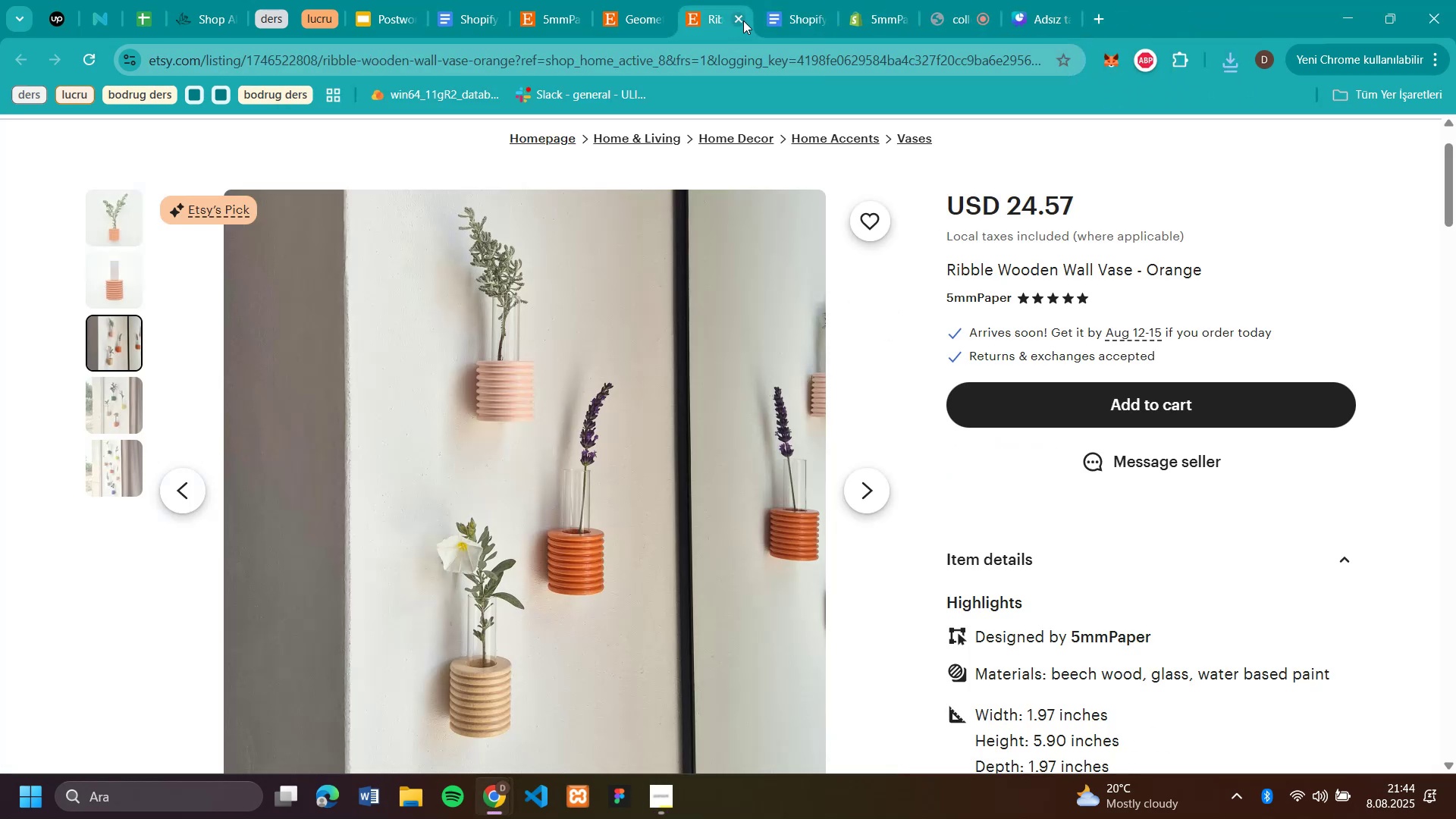 
left_click([737, 20])
 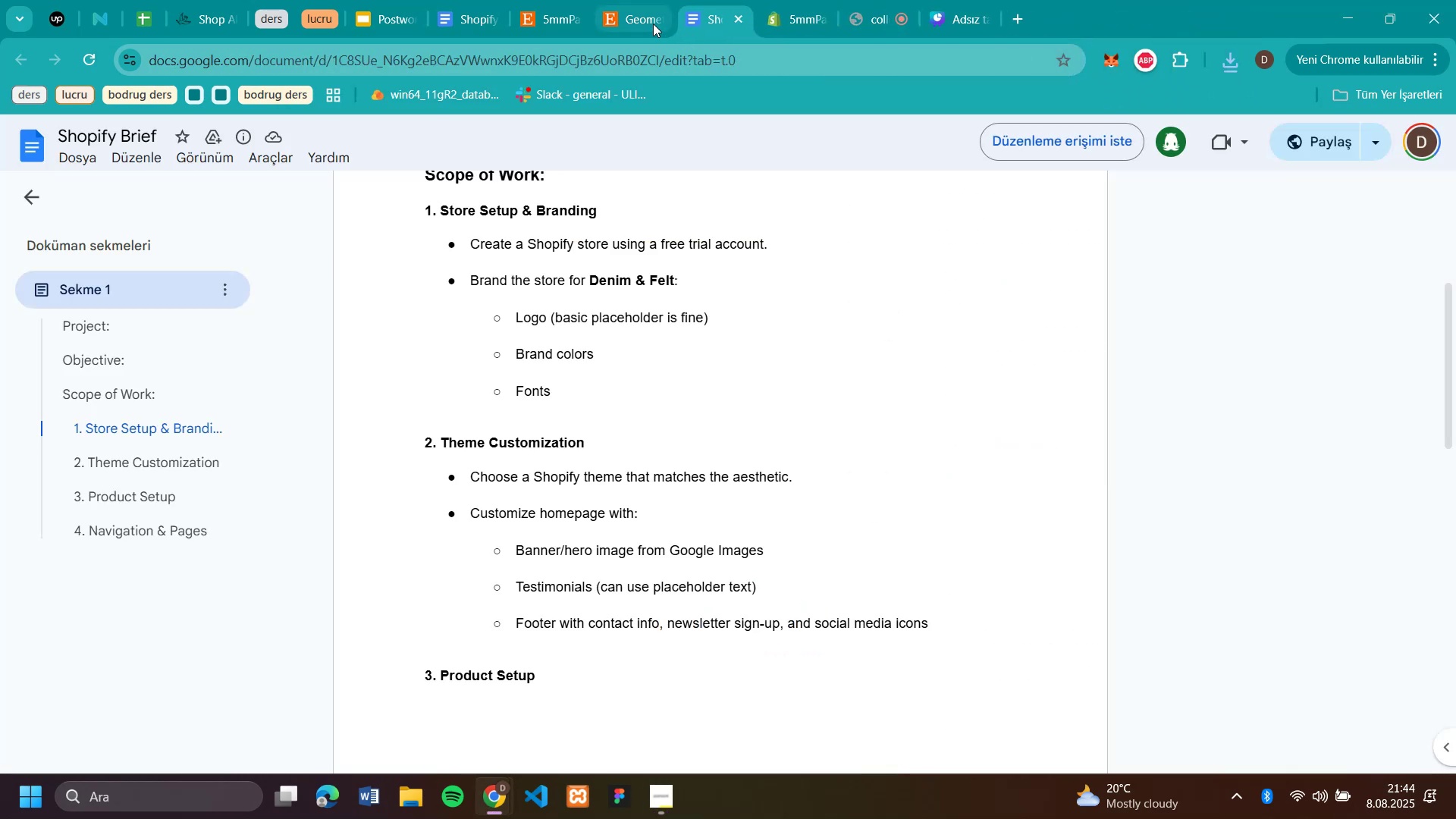 
left_click([649, 21])
 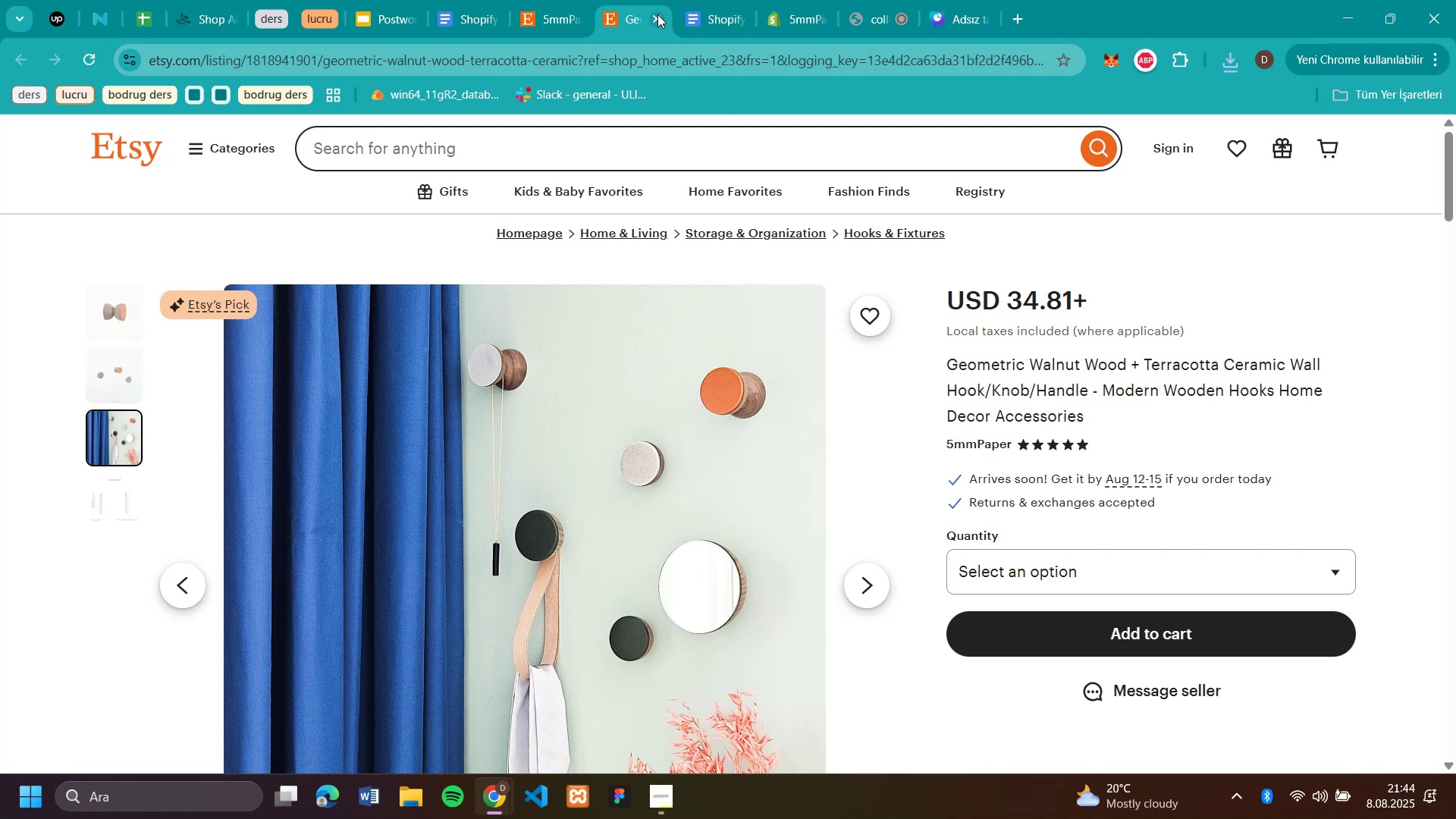 
left_click([657, 14])
 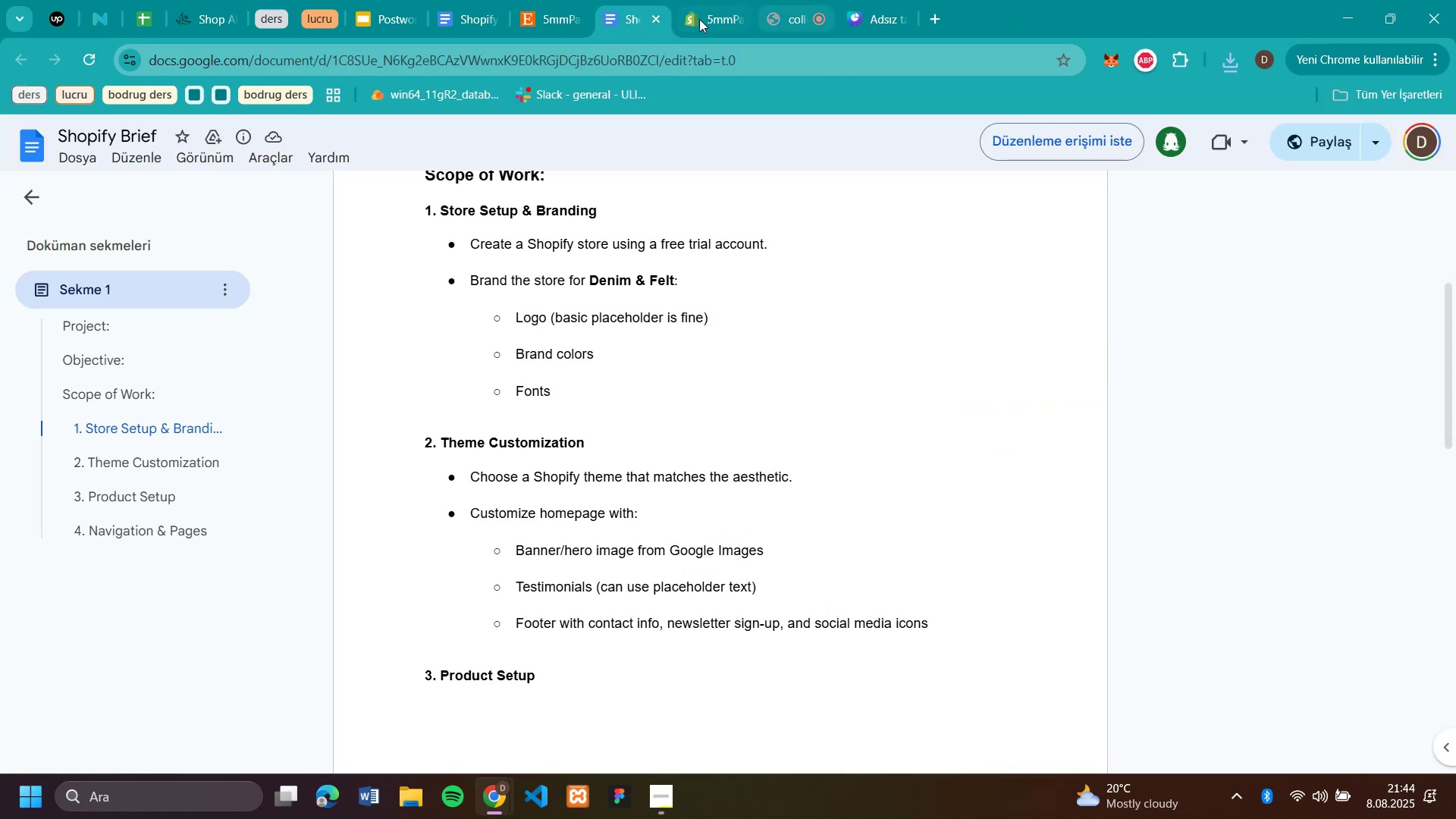 
left_click([632, 24])
 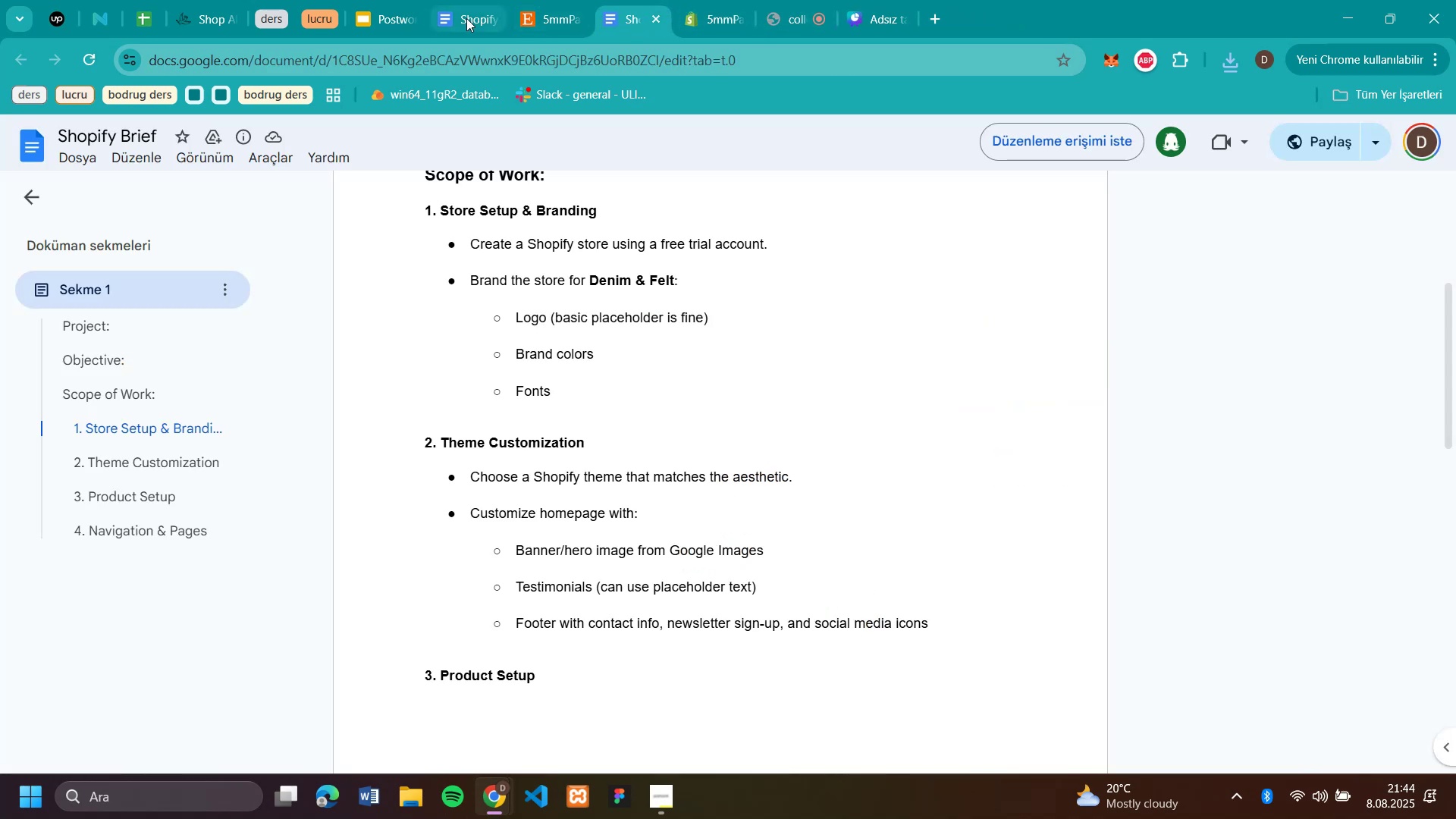 
left_click([466, 18])
 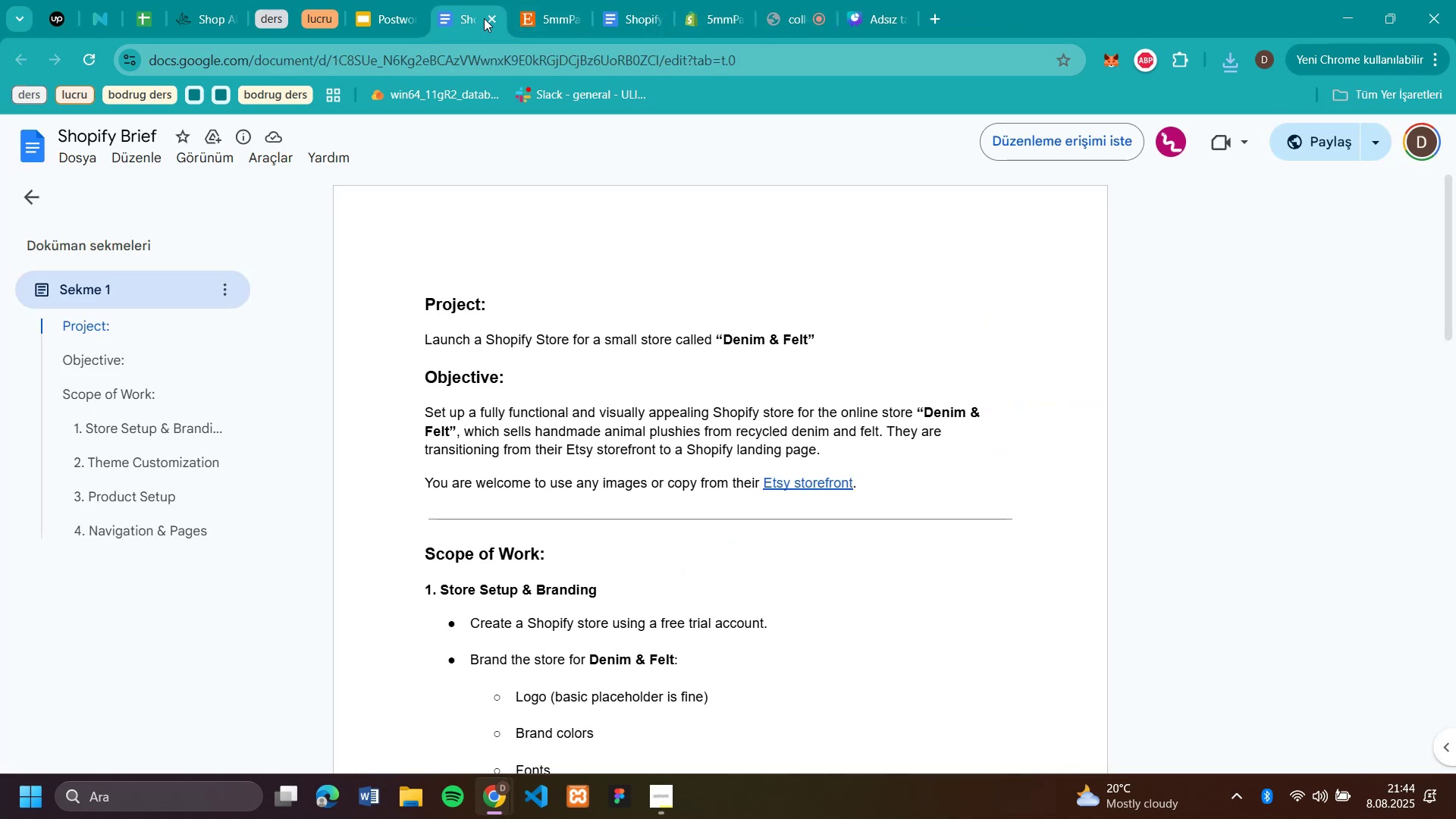 
left_click([639, 17])
 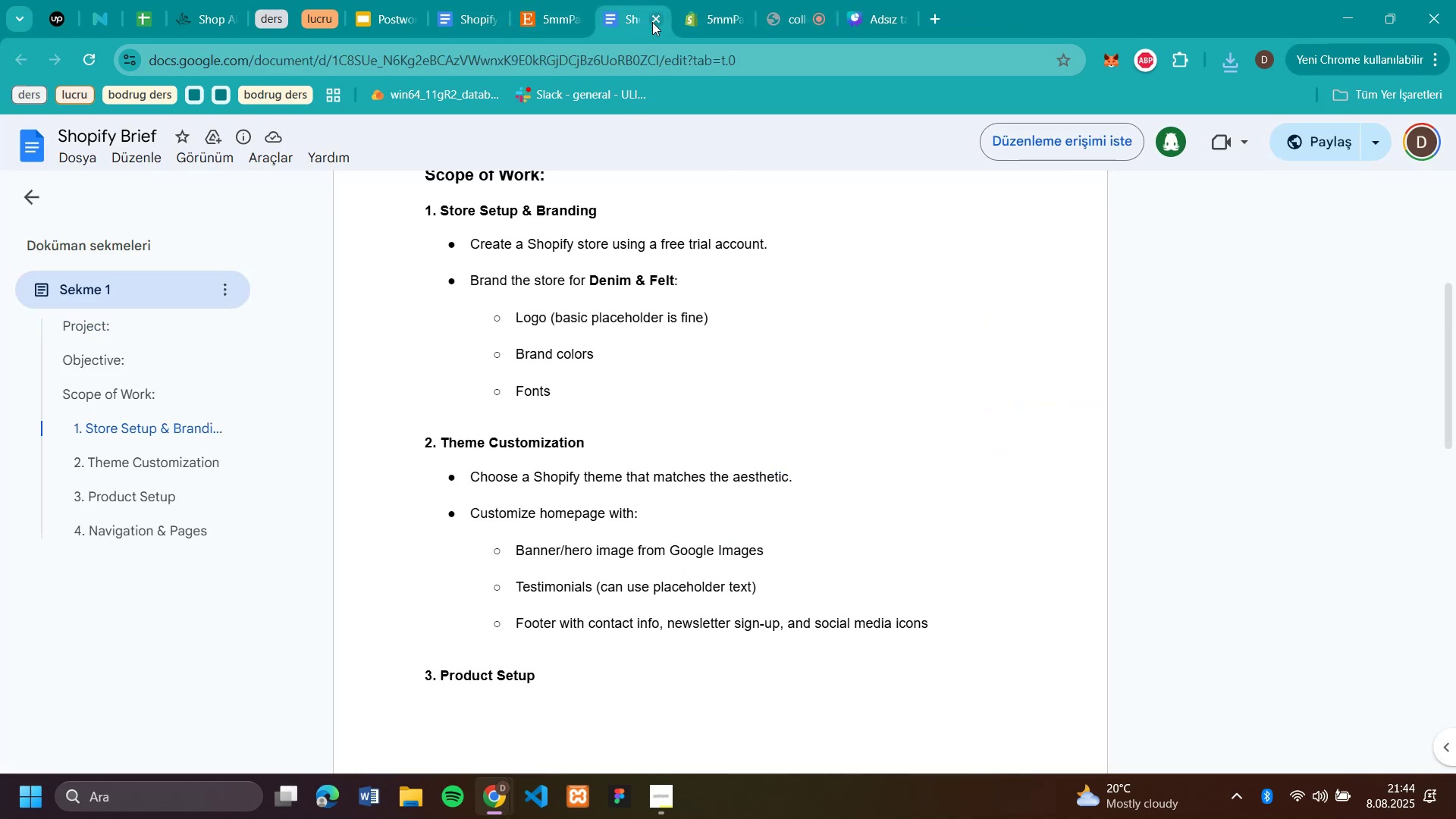 
left_click([655, 22])
 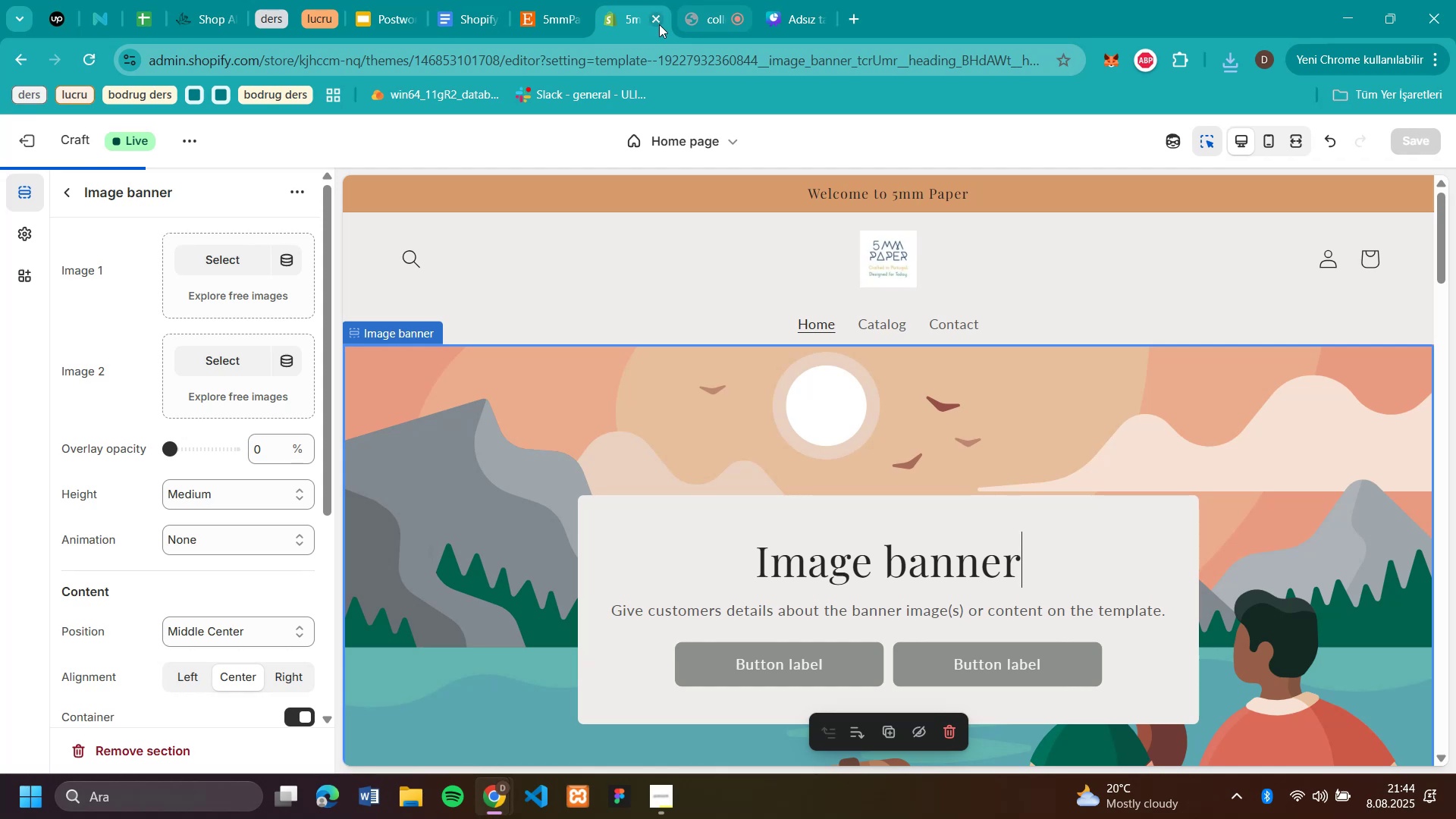 
scroll: coordinate [789, 382], scroll_direction: down, amount: 1.0
 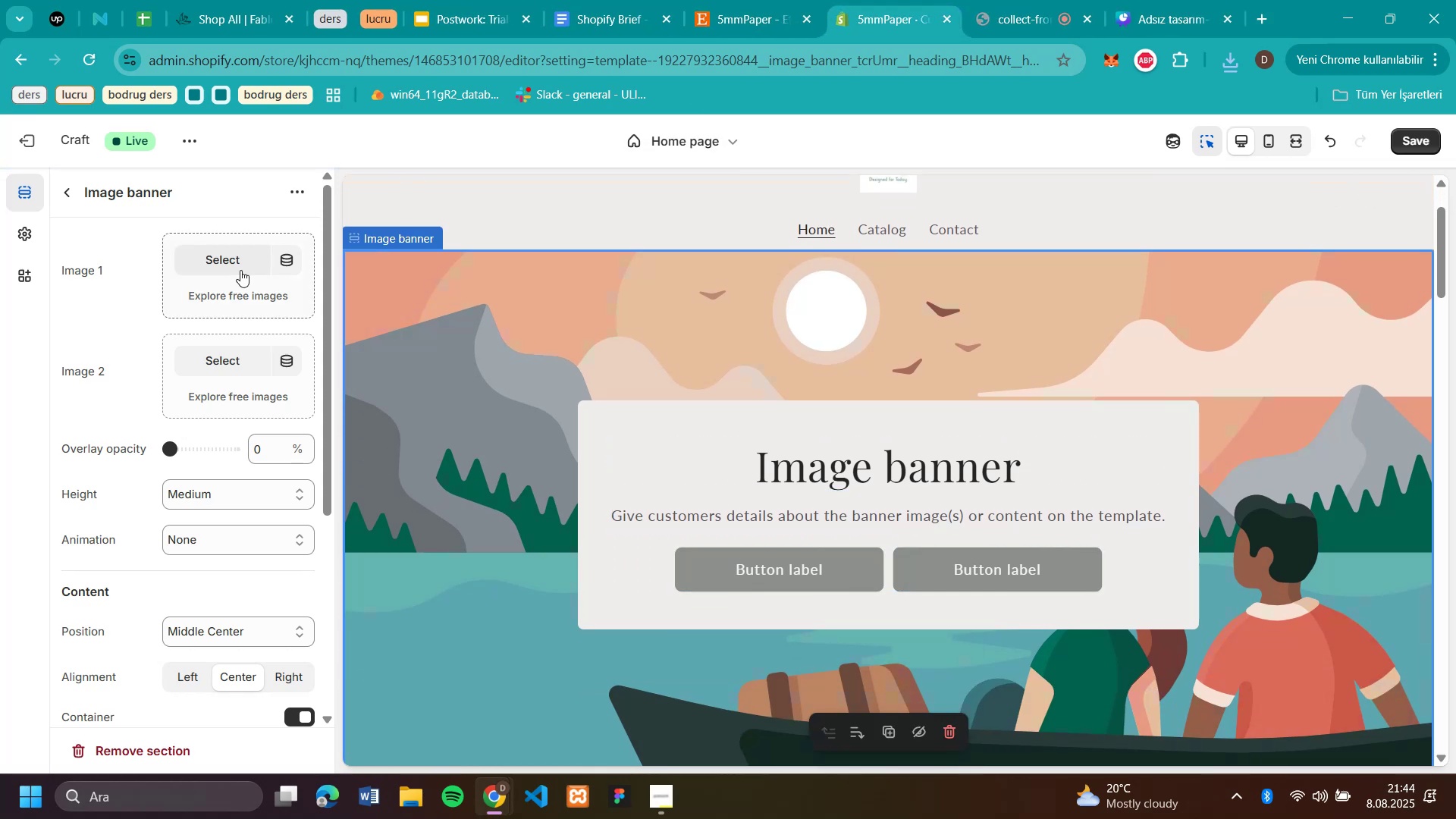 
left_click([212, 258])
 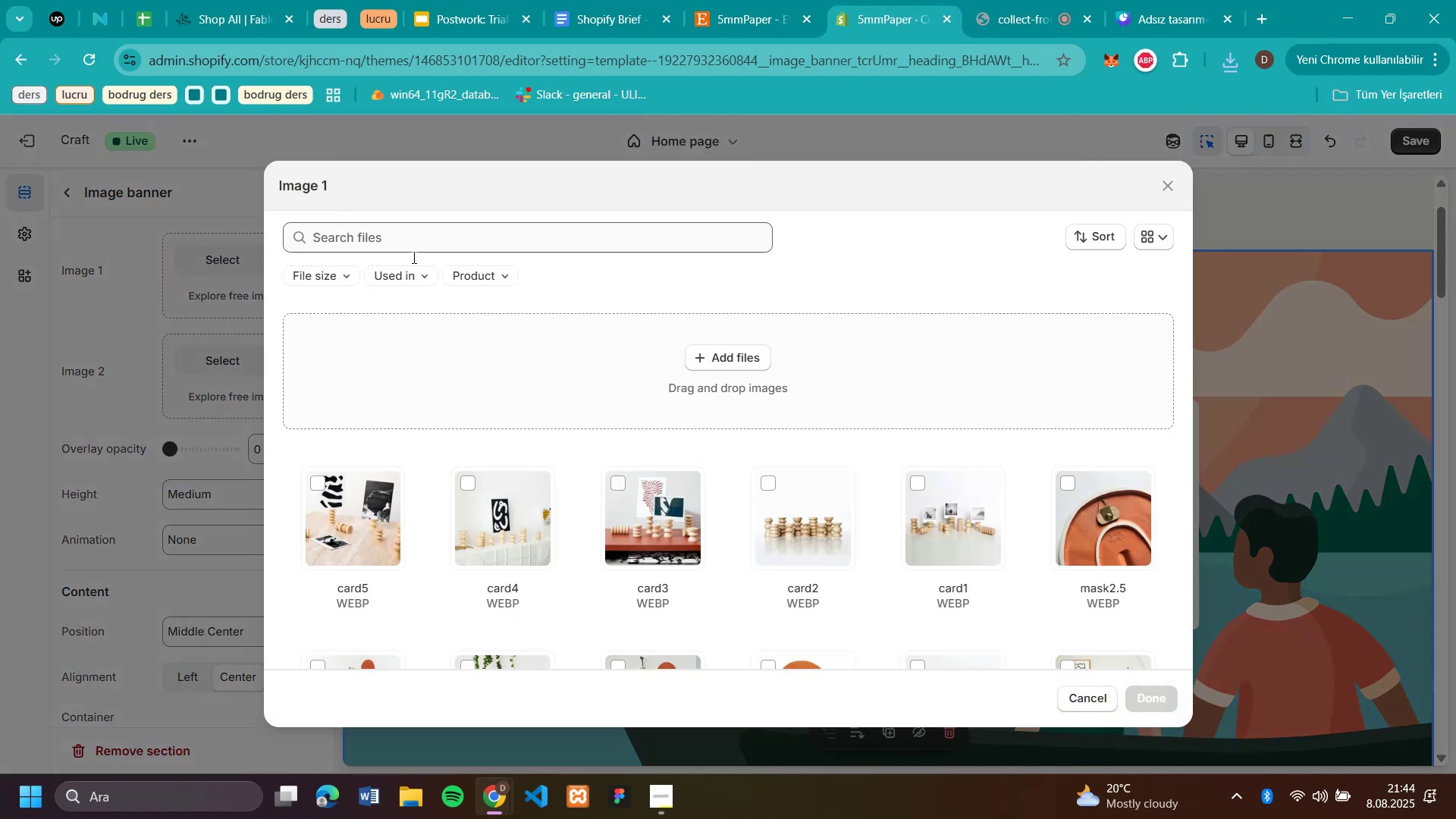 
left_click([701, 358])
 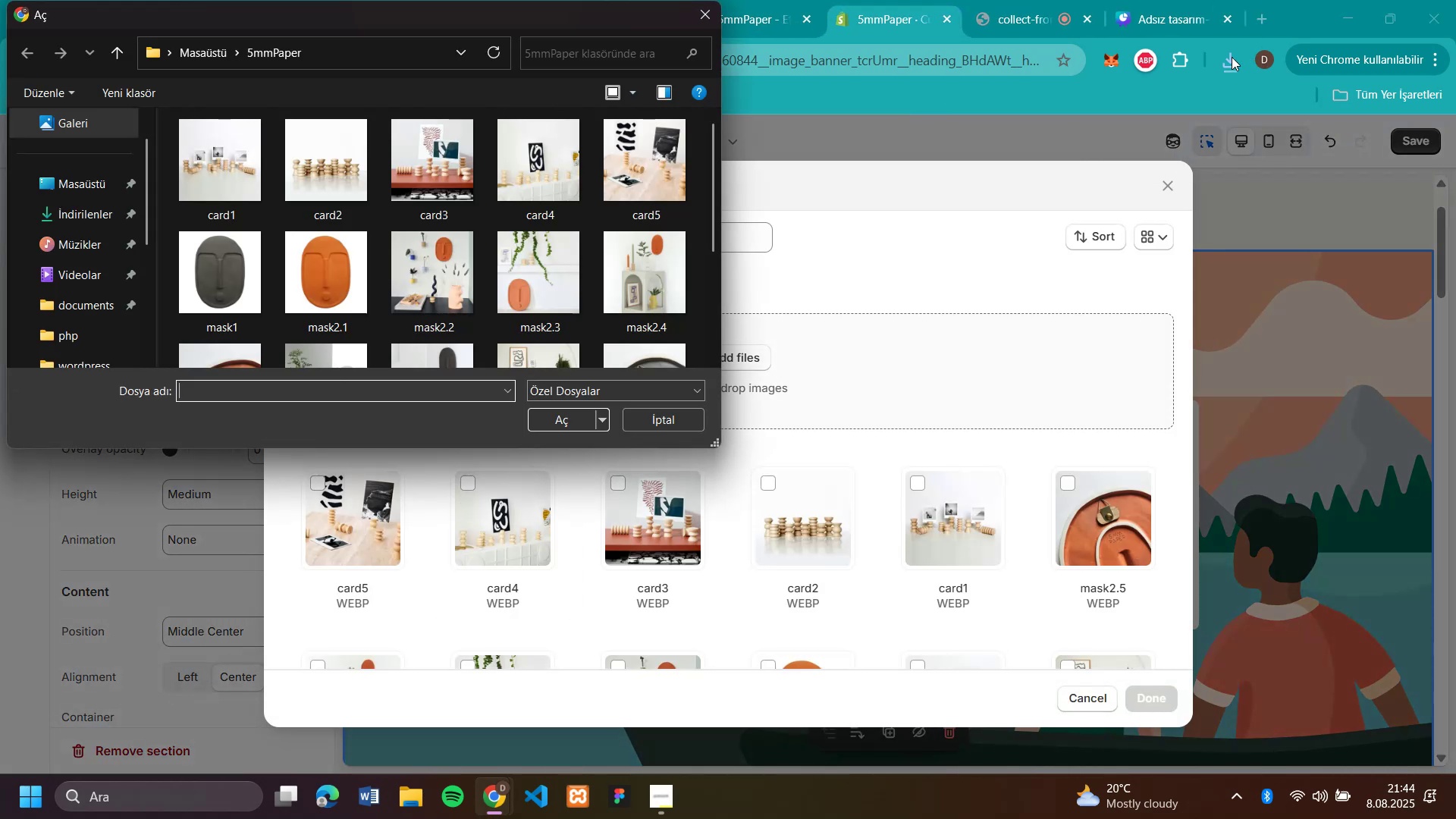 
left_click([1228, 61])
 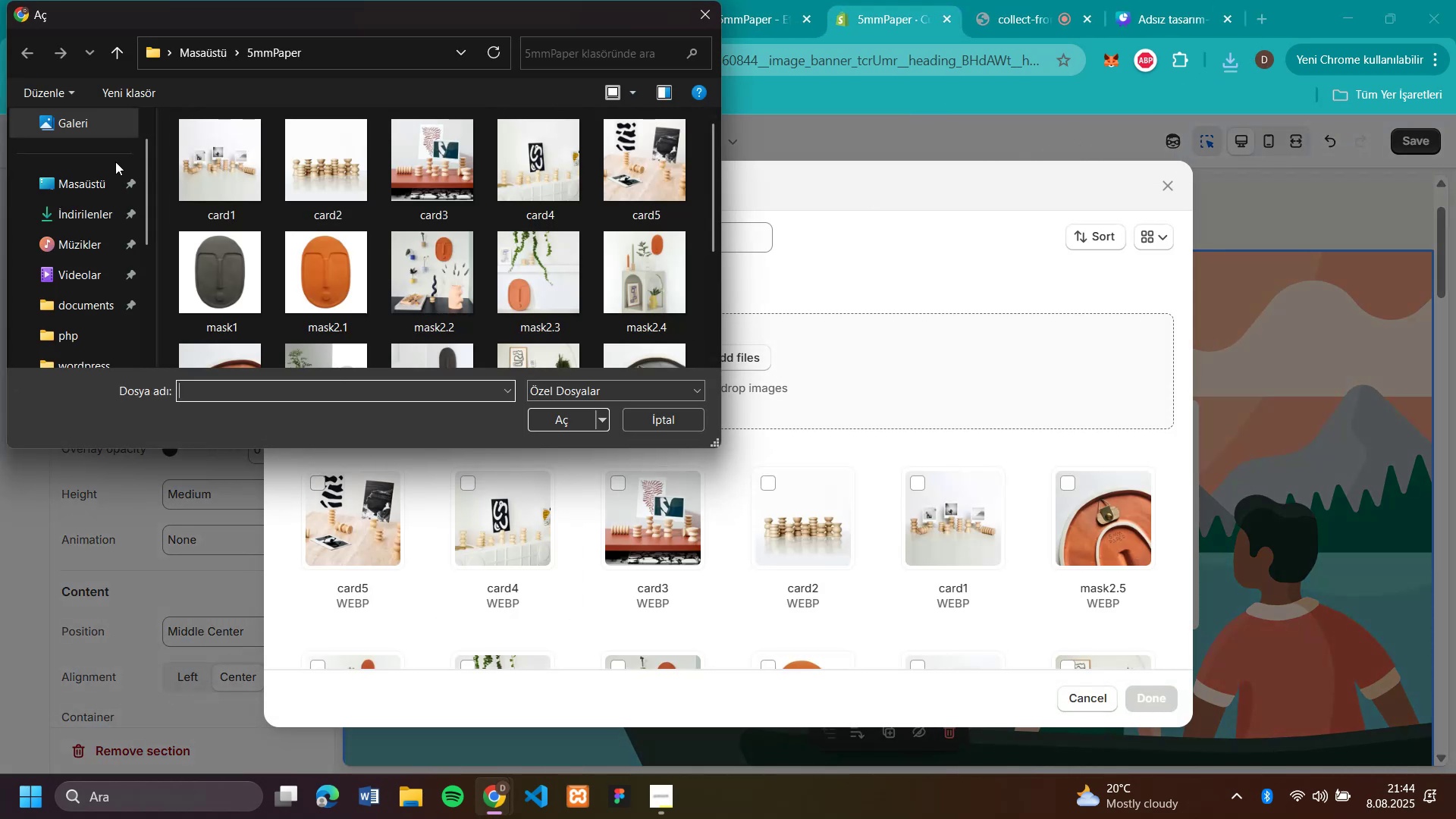 
left_click([70, 209])
 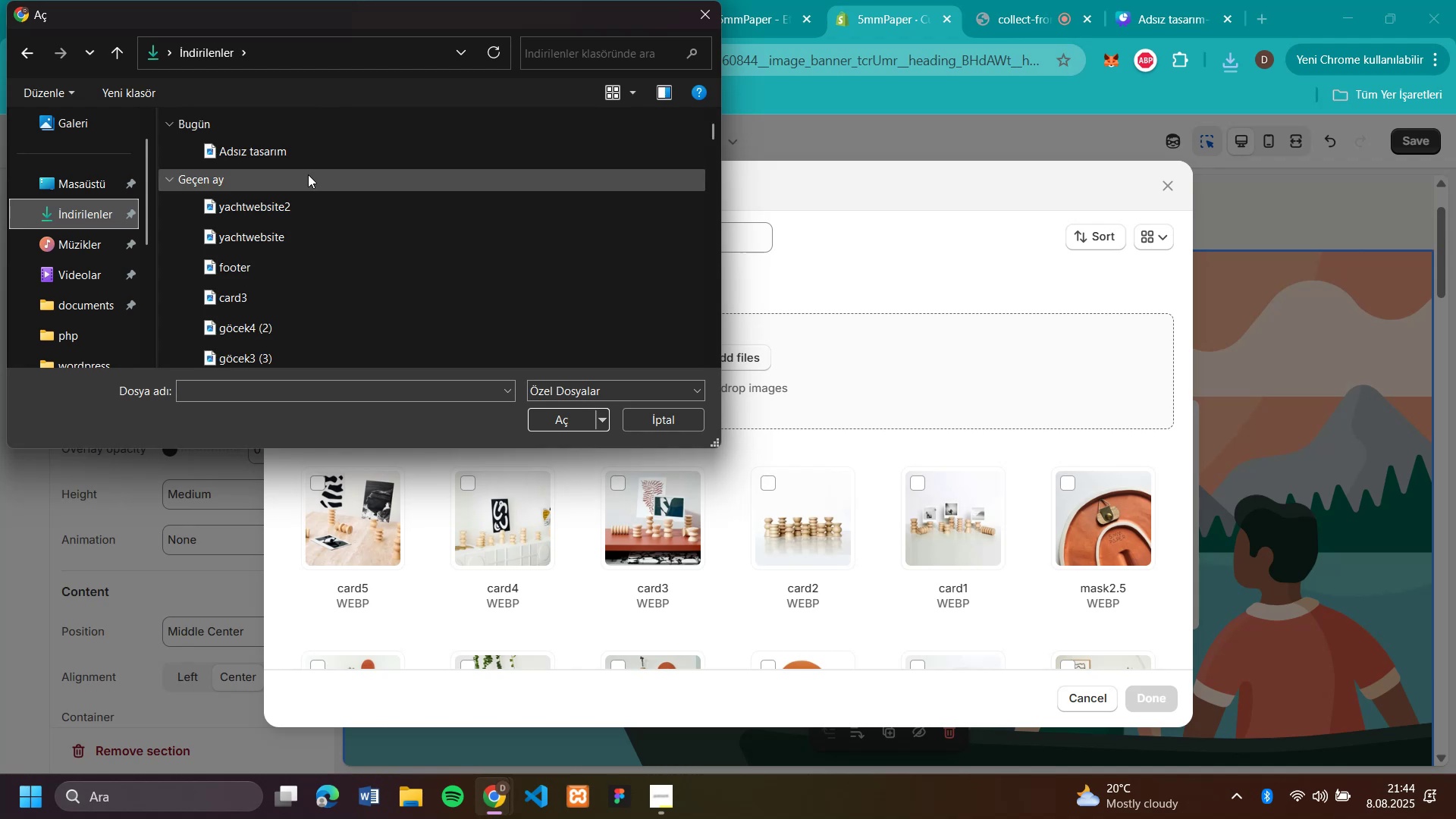 
scroll: coordinate [295, 159], scroll_direction: up, amount: 1.0
 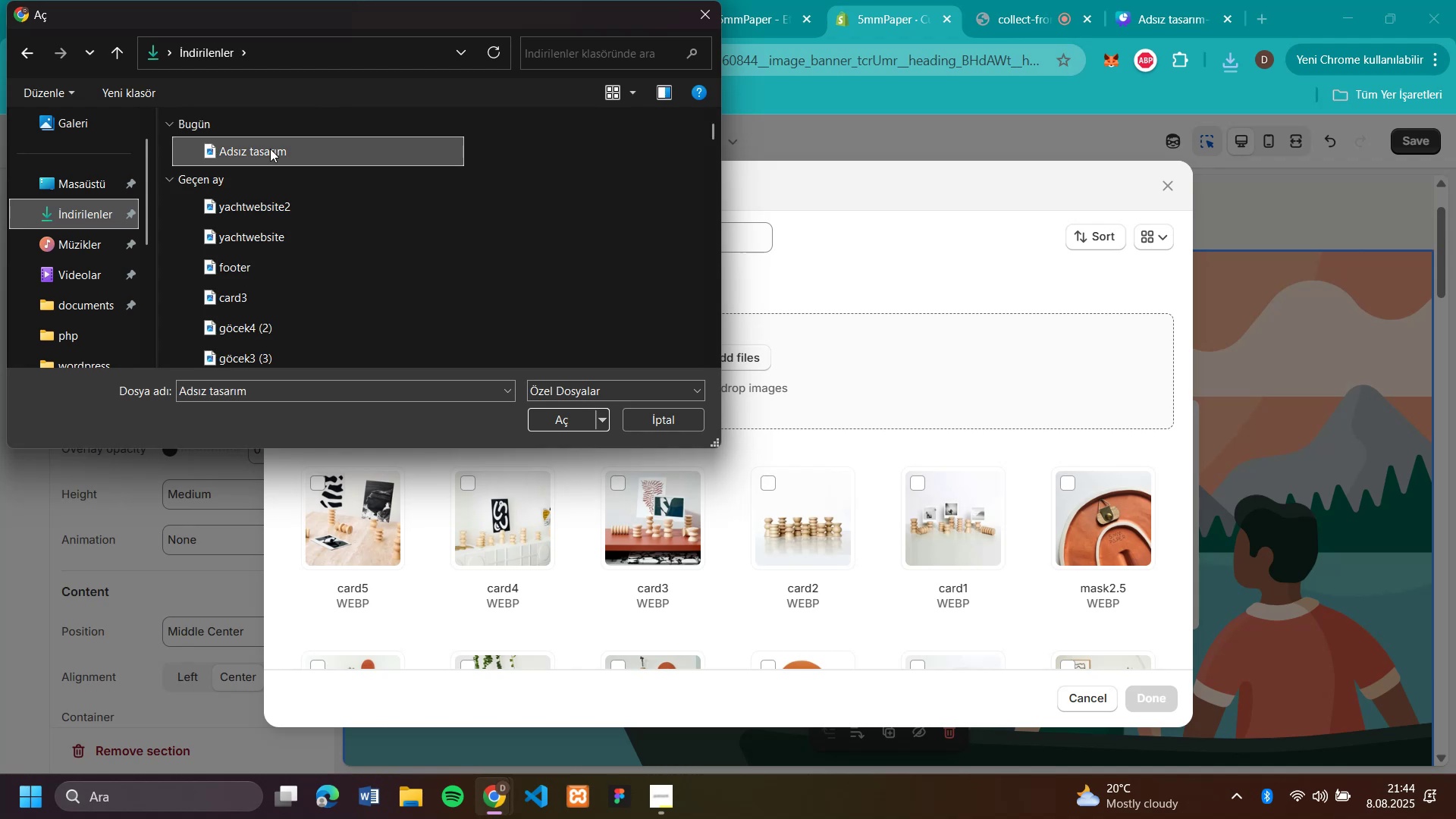 
double_click([270, 149])
 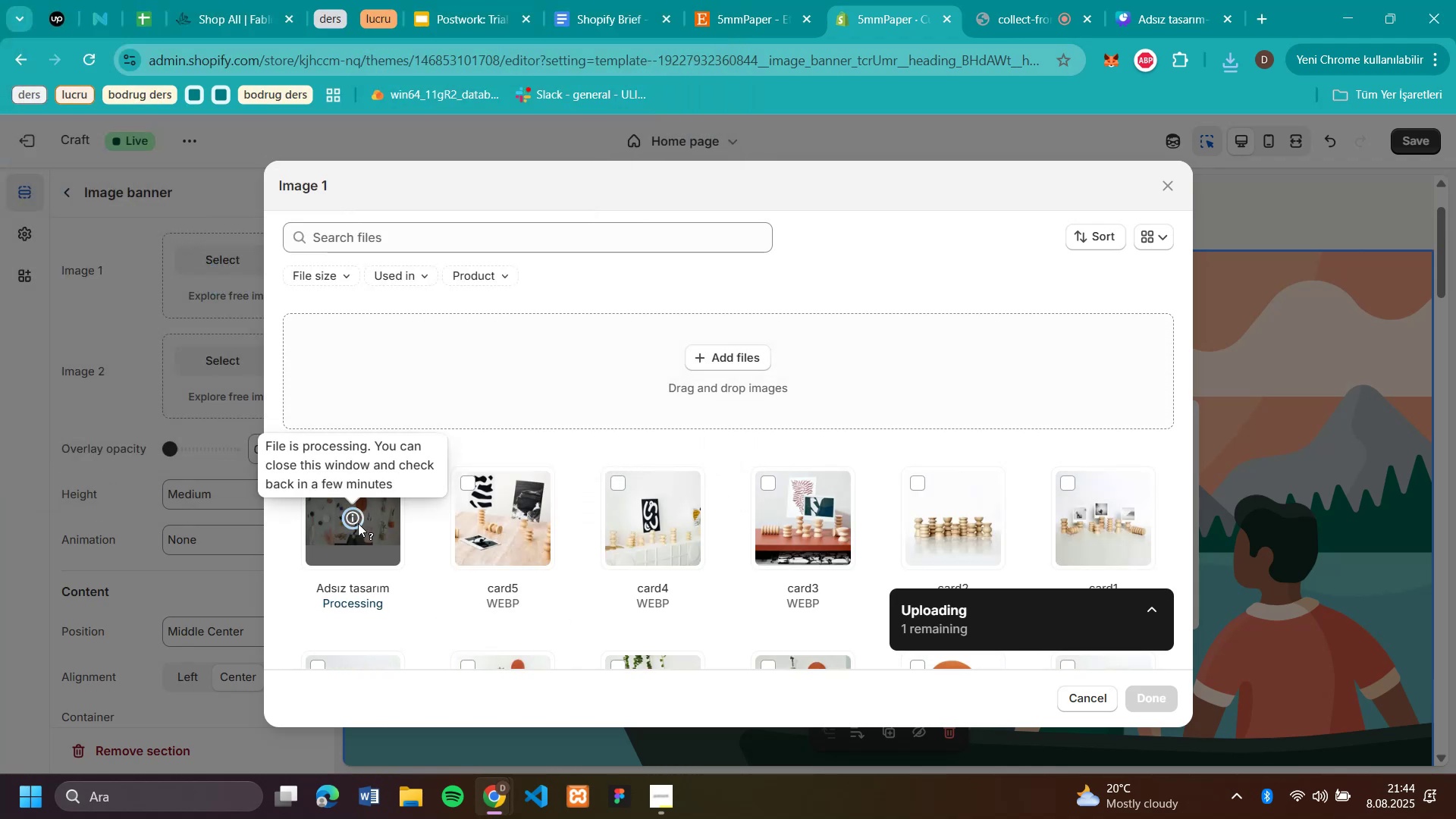 
wait(9.13)
 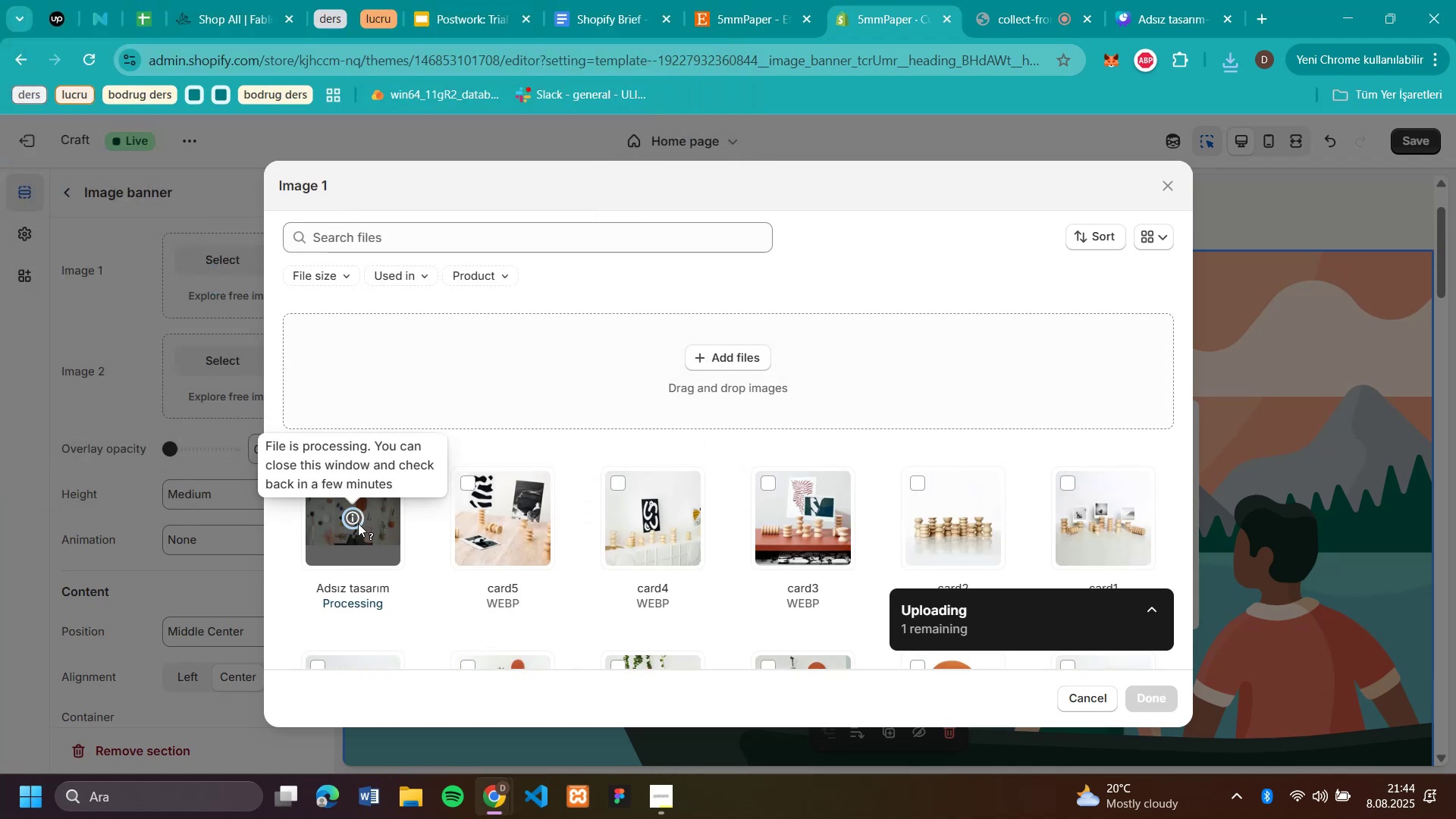 
left_click([1158, 698])
 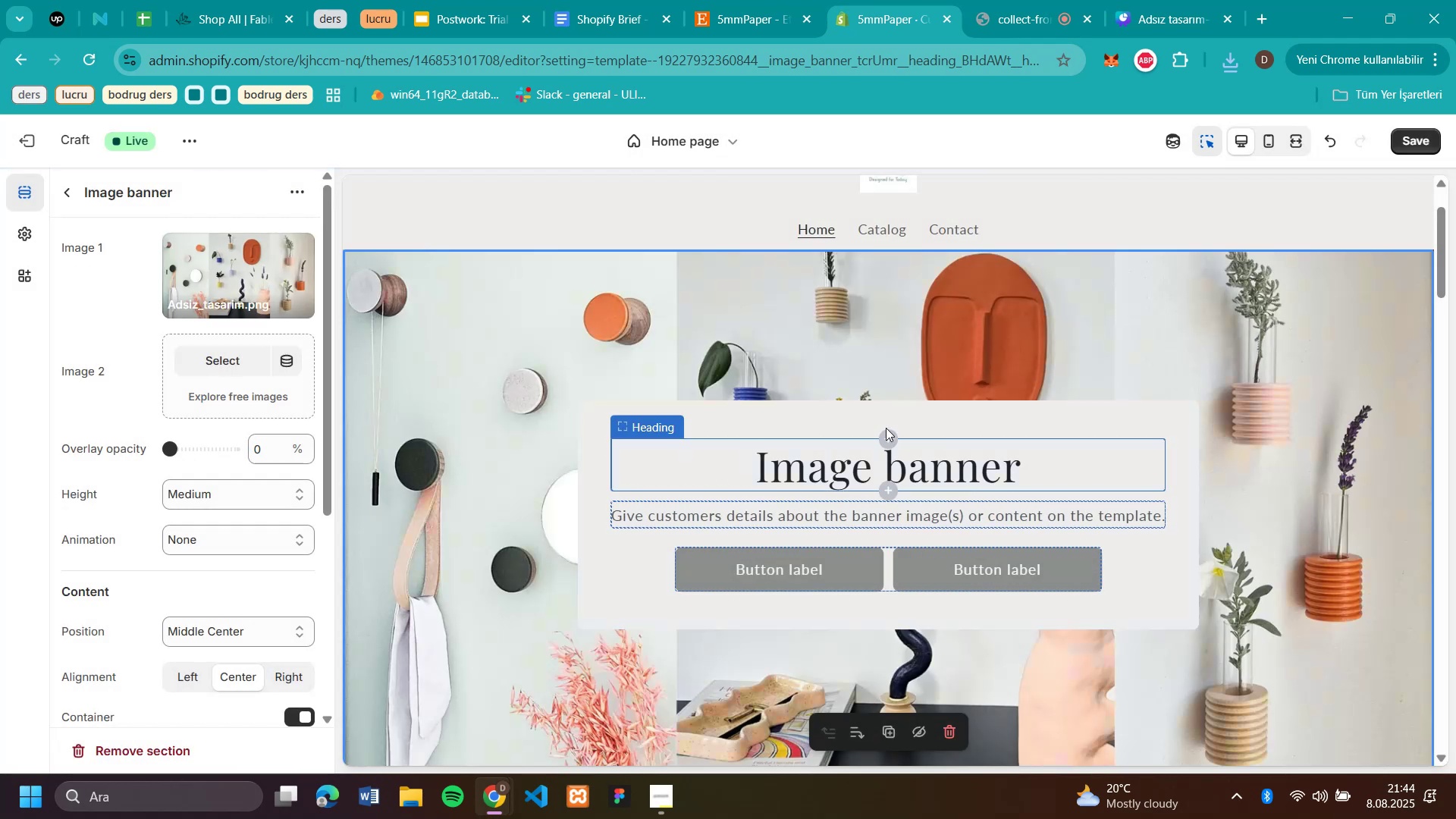 
wait(6.0)
 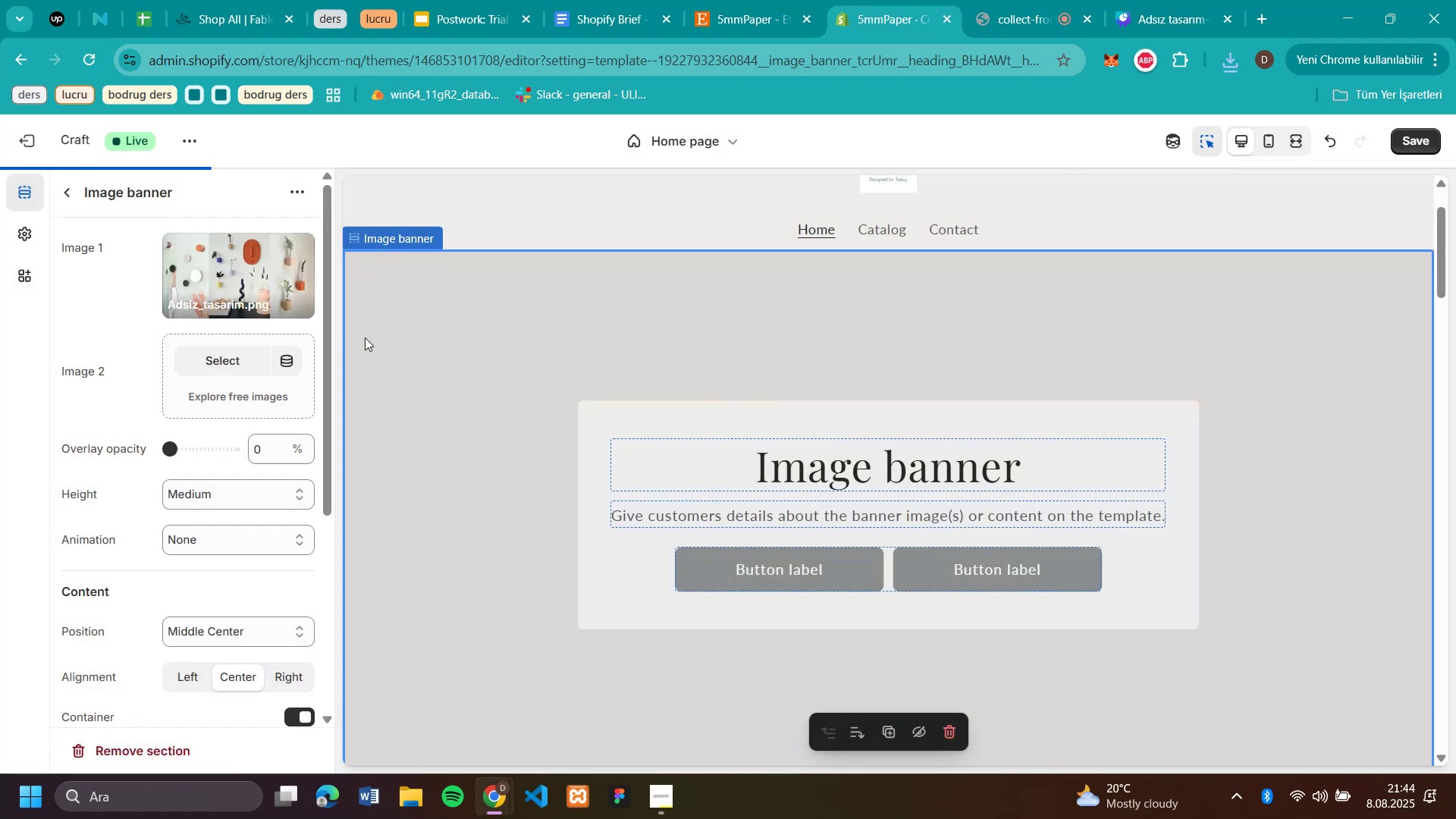 
left_click([761, 413])
 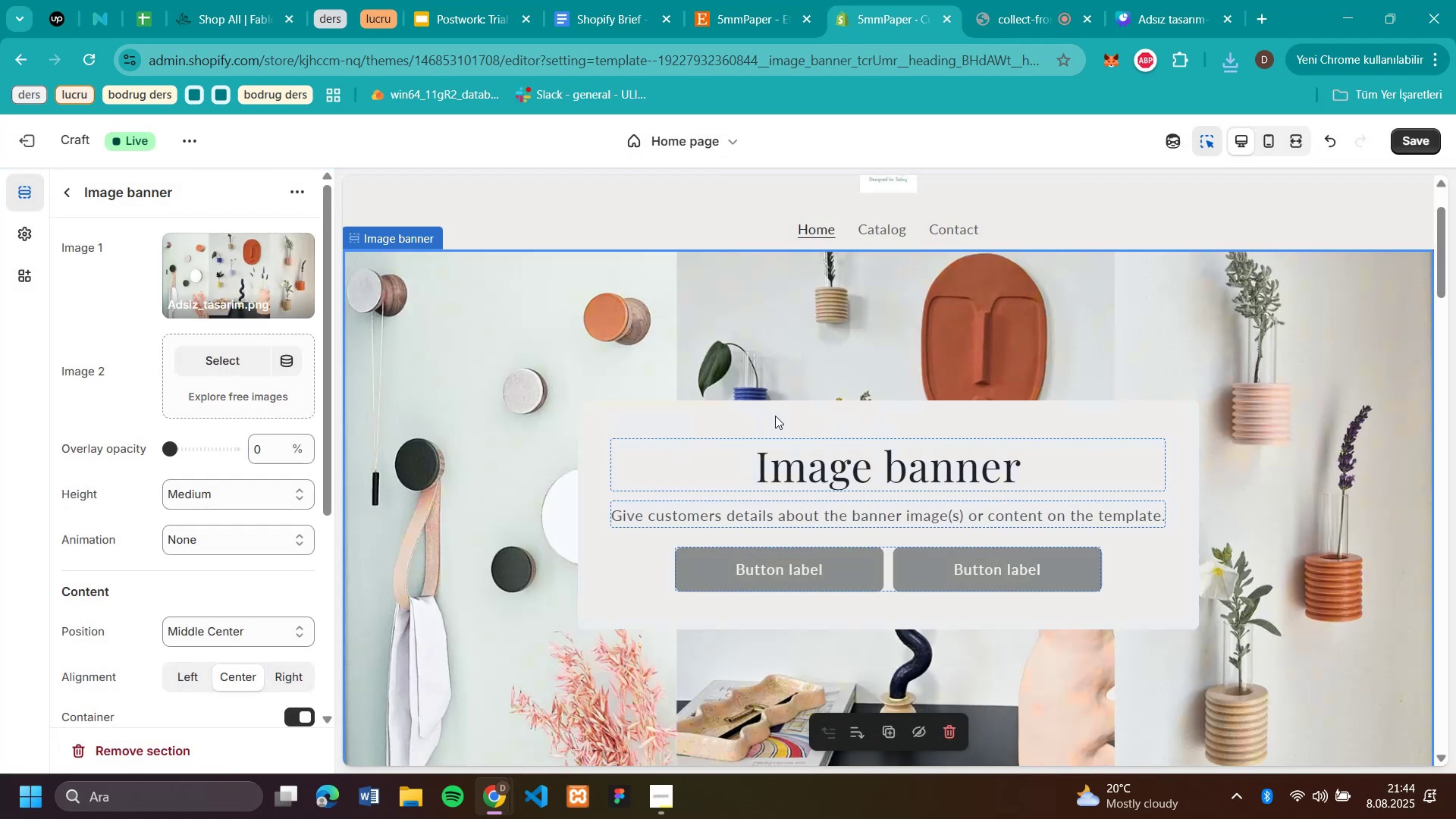 
left_click_drag(start_coordinate=[821, 413], to_coordinate=[825, 426])
 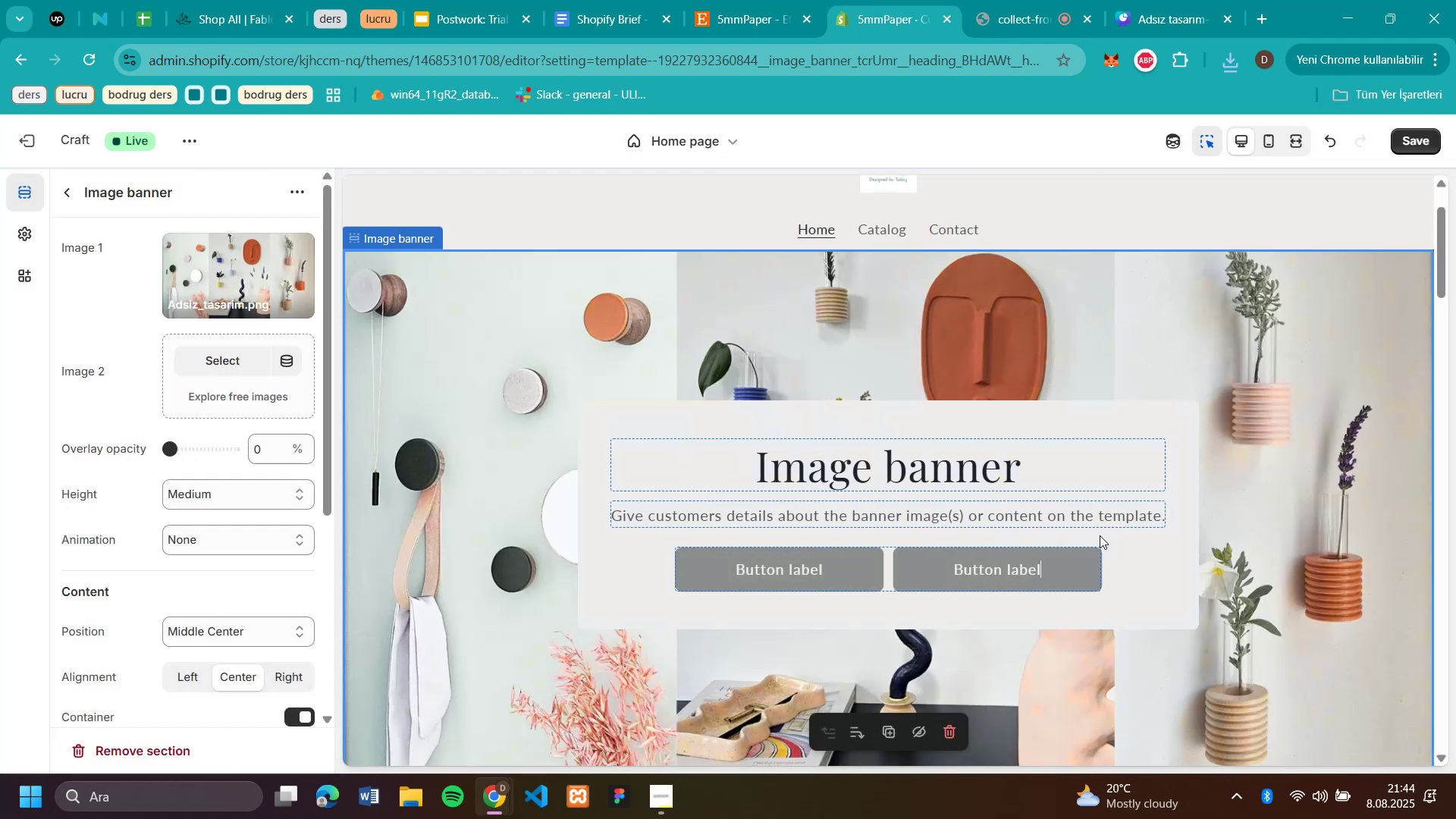 
scroll: coordinate [1115, 521], scroll_direction: down, amount: 1.0
 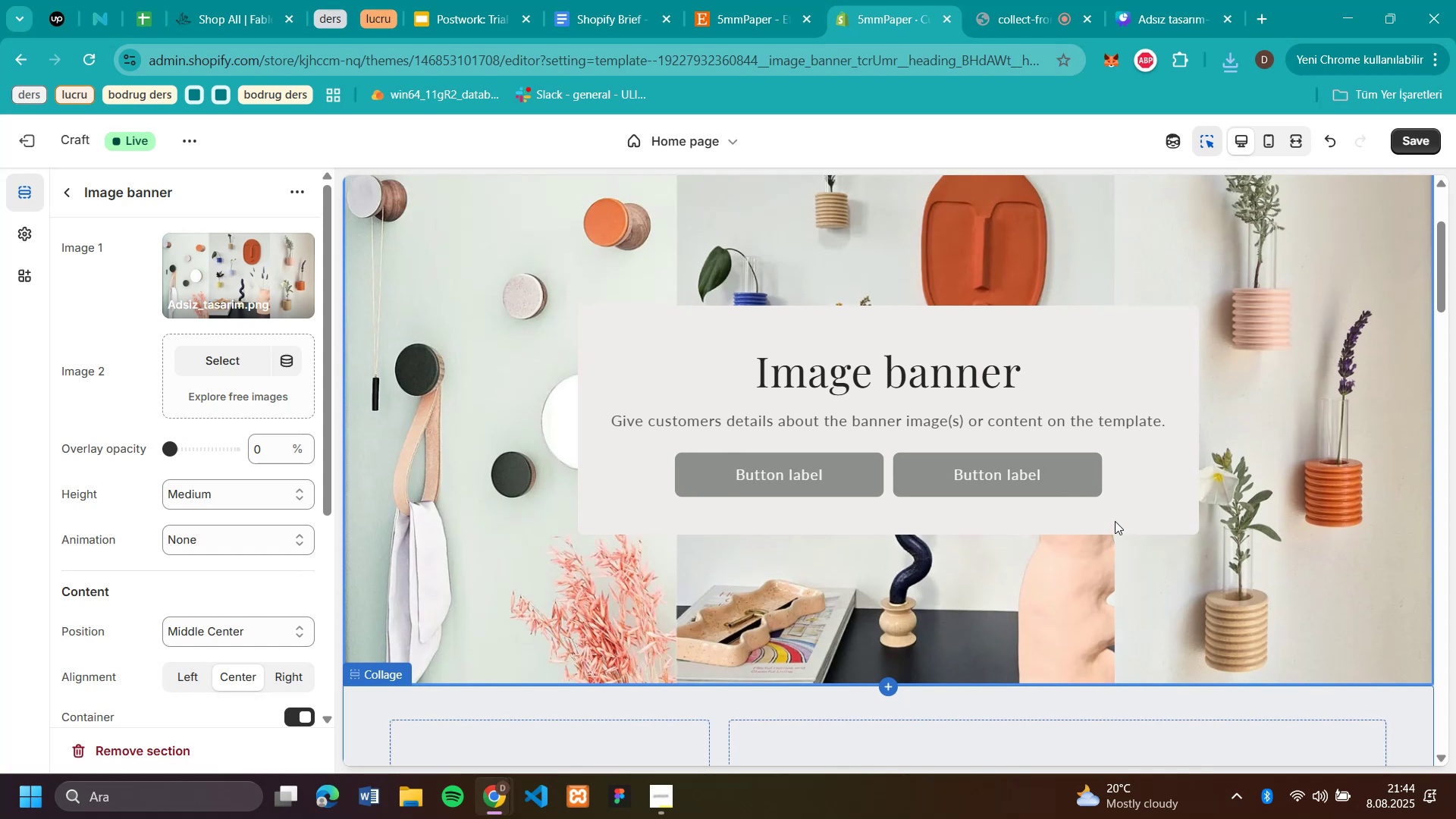 
scroll: coordinate [1118, 509], scroll_direction: up, amount: 1.0
 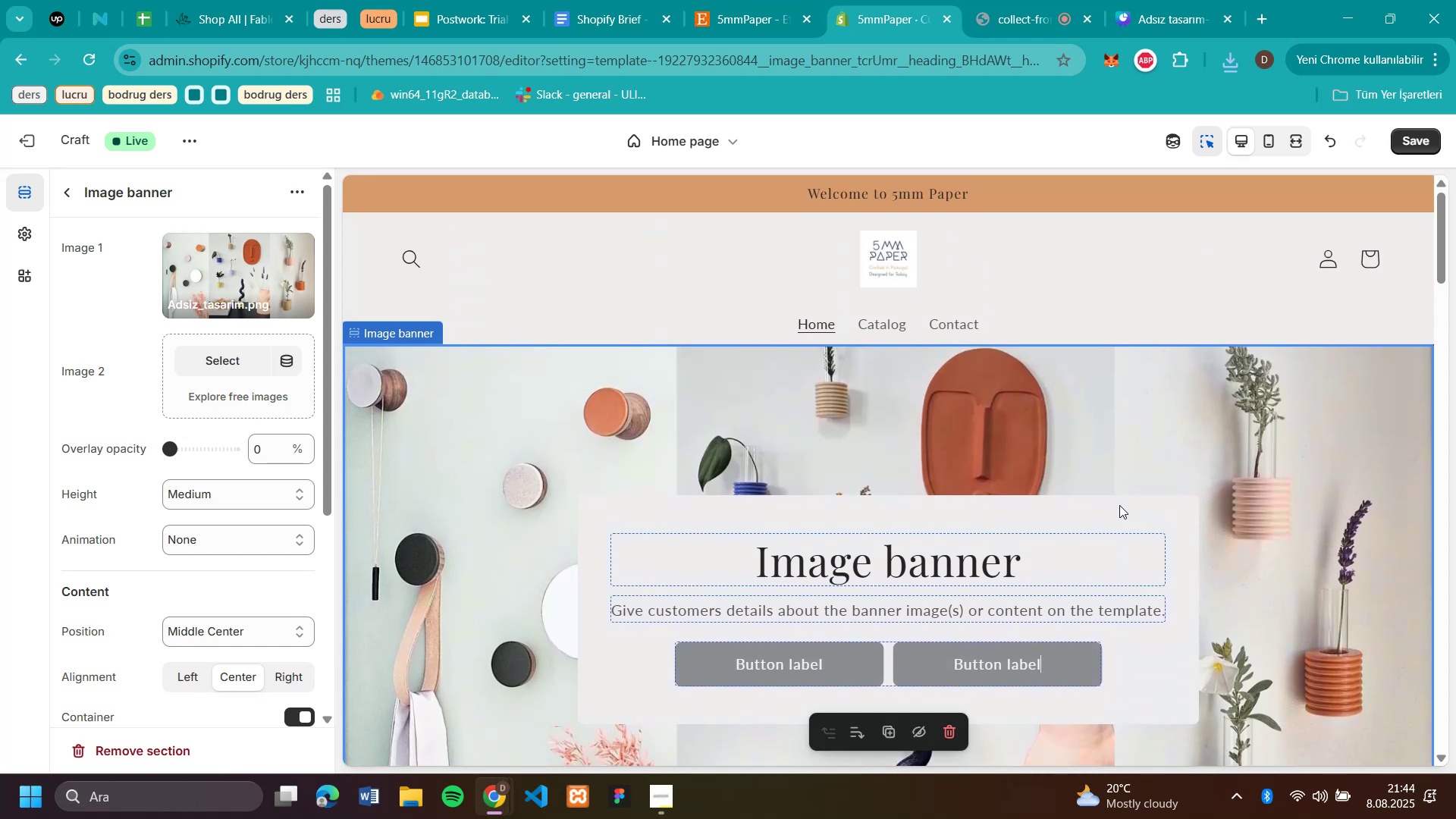 
scroll: coordinate [1119, 505], scroll_direction: none, amount: 0.0
 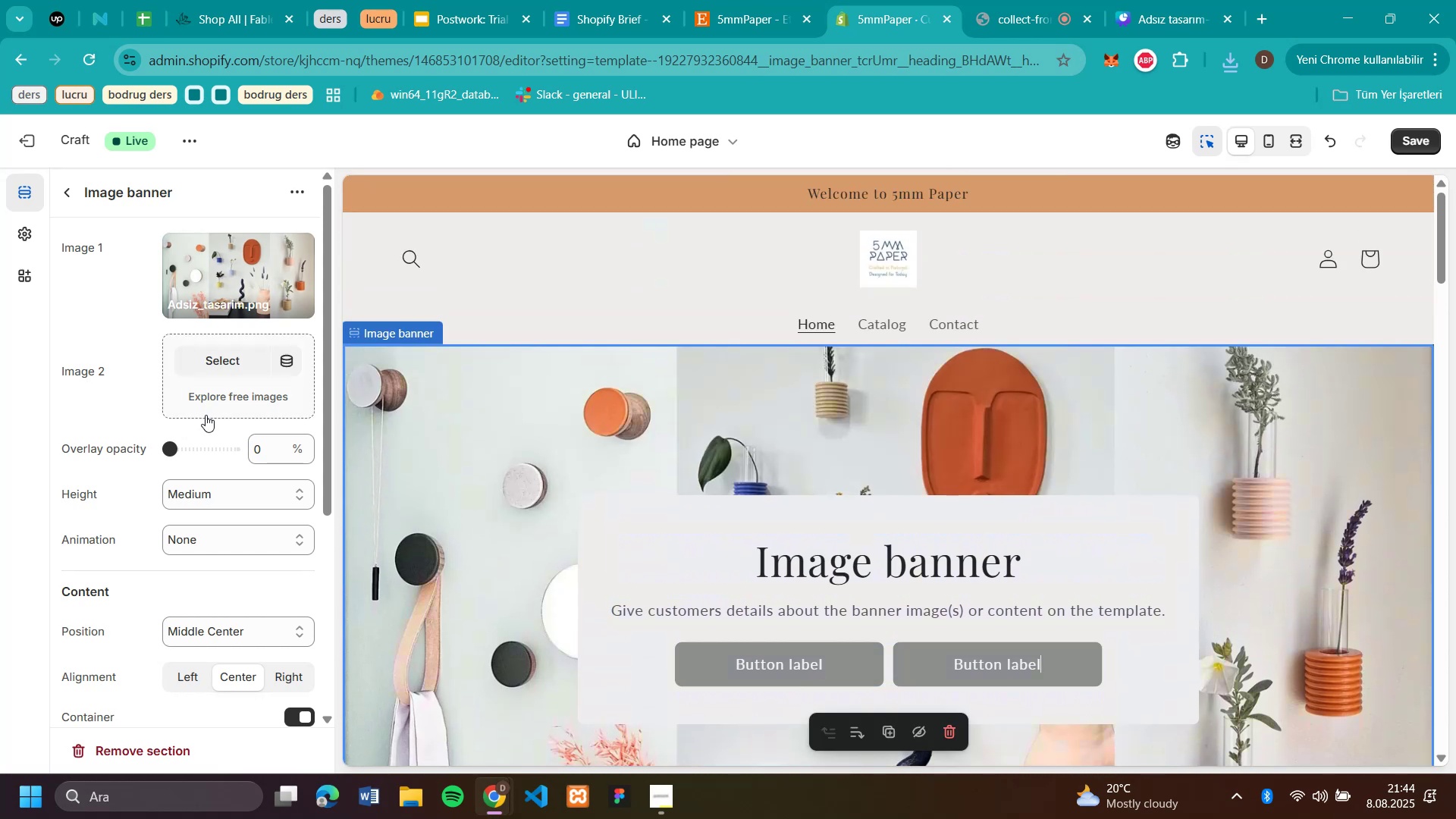 
scroll: coordinate [206, 415], scroll_direction: down, amount: 4.0
 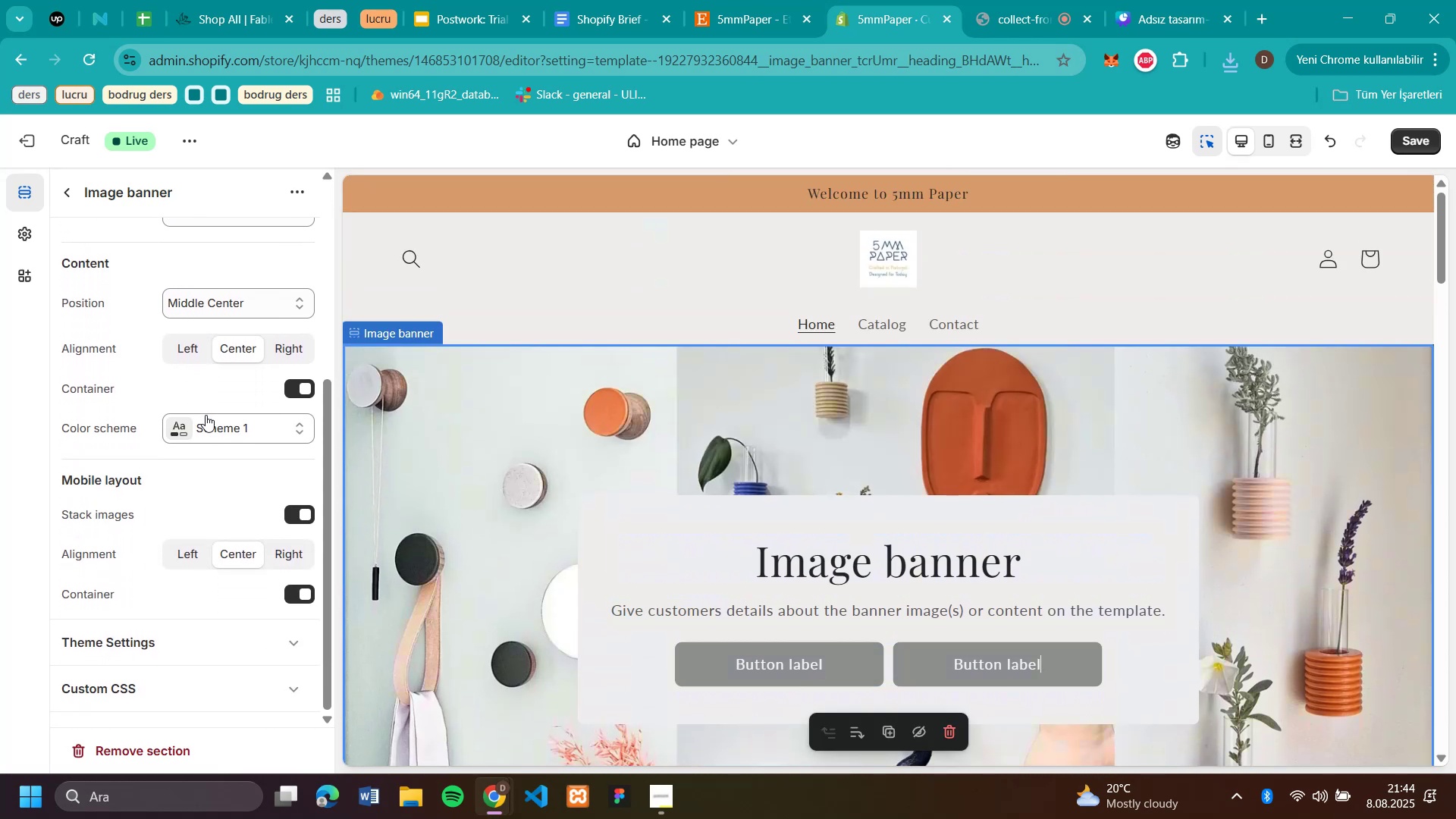 
scroll: coordinate [206, 415], scroll_direction: up, amount: 4.0
 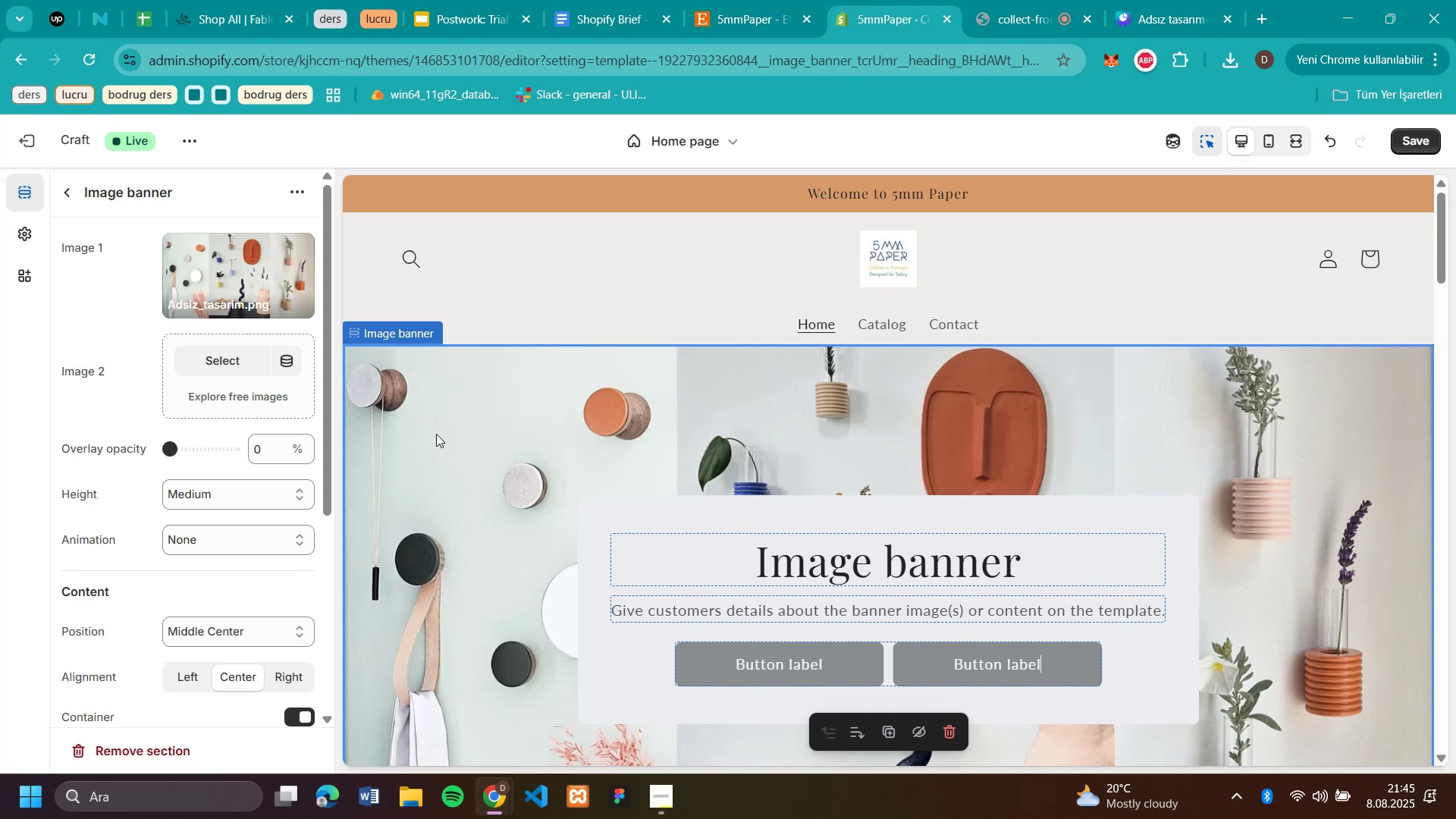 
wait(5.08)
 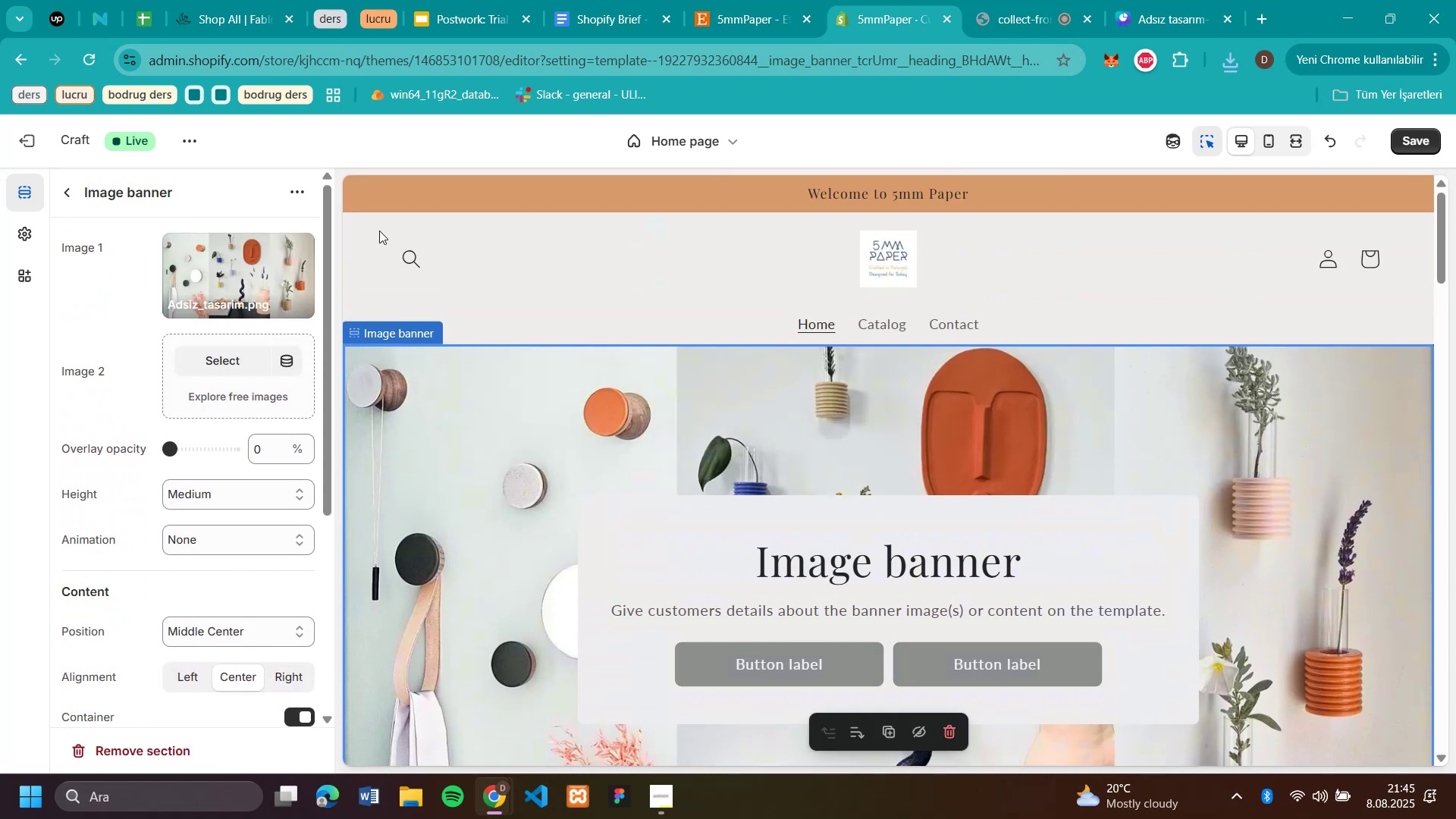 
right_click([952, 519])
 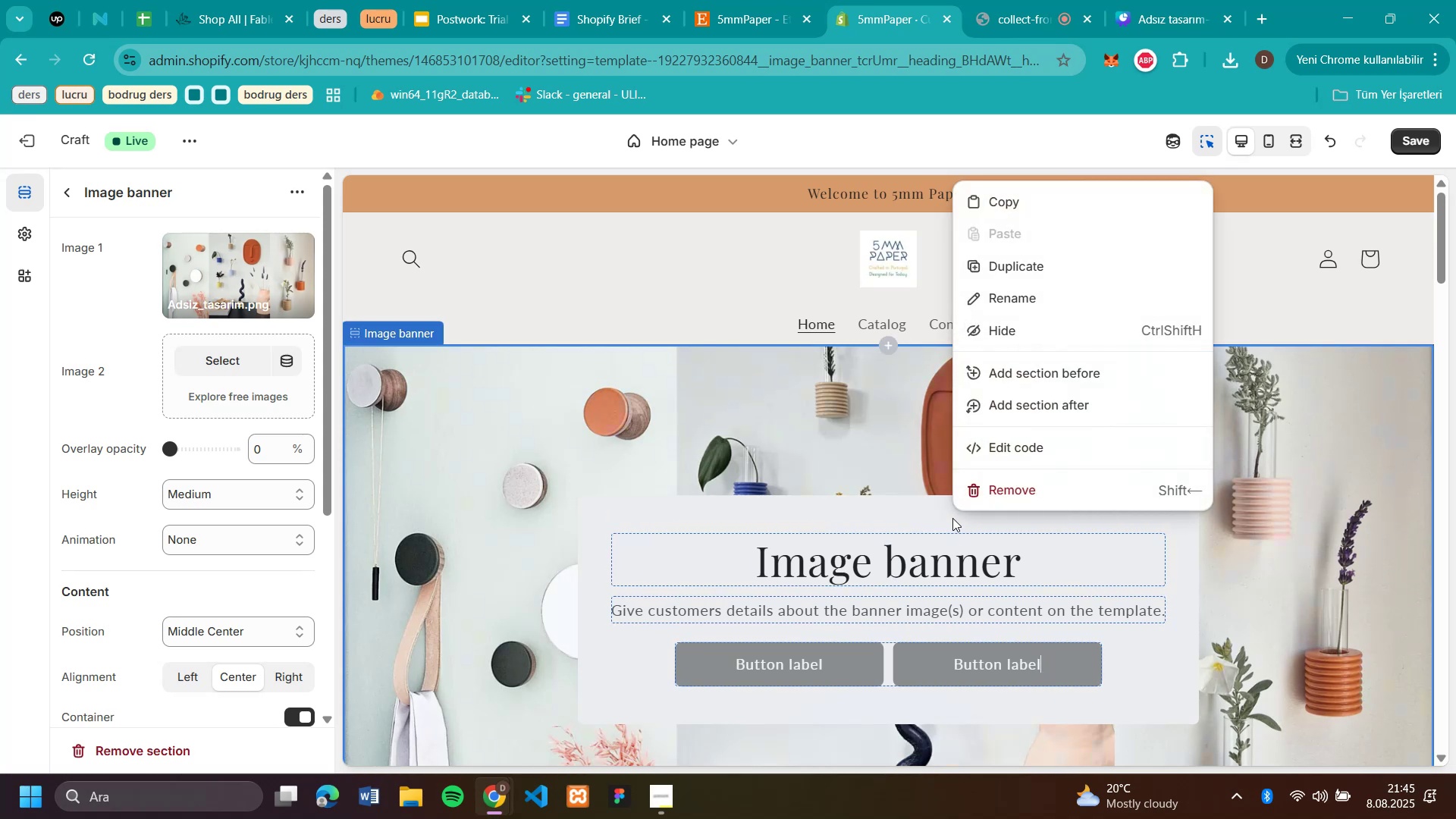 
left_click([978, 328])
 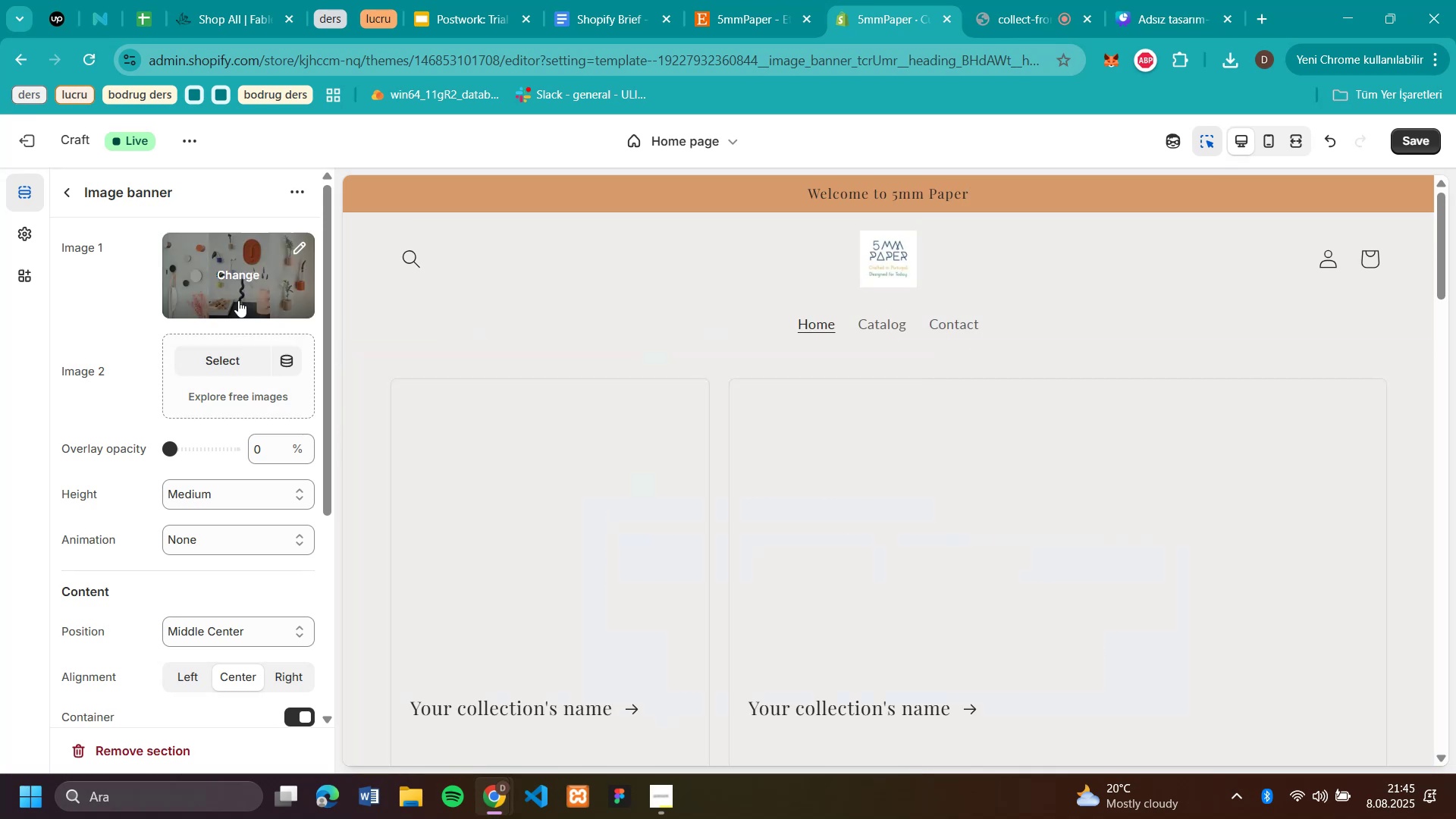 
scroll: coordinate [209, 435], scroll_direction: up, amount: 1.0
 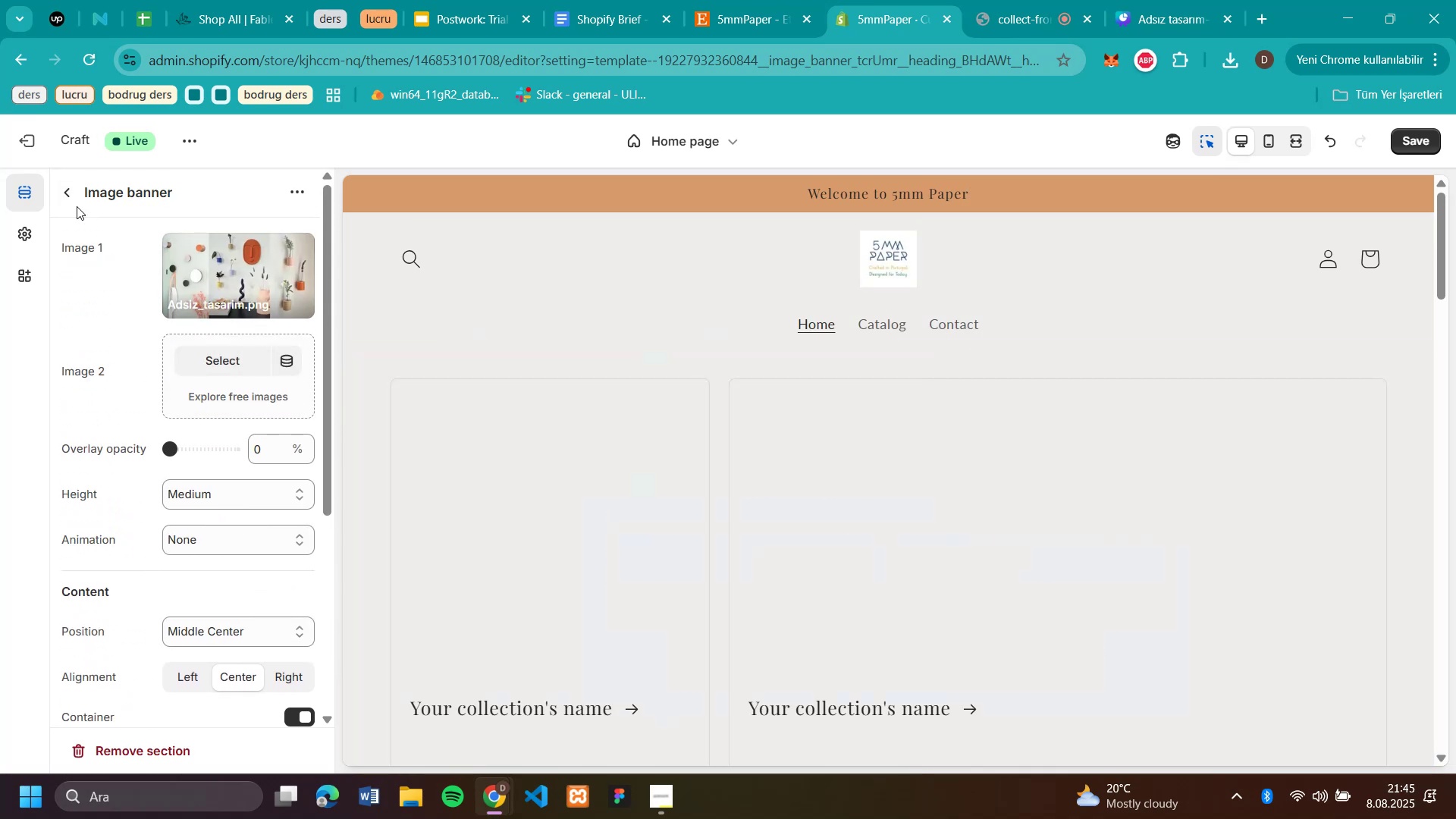 
left_click([65, 198])
 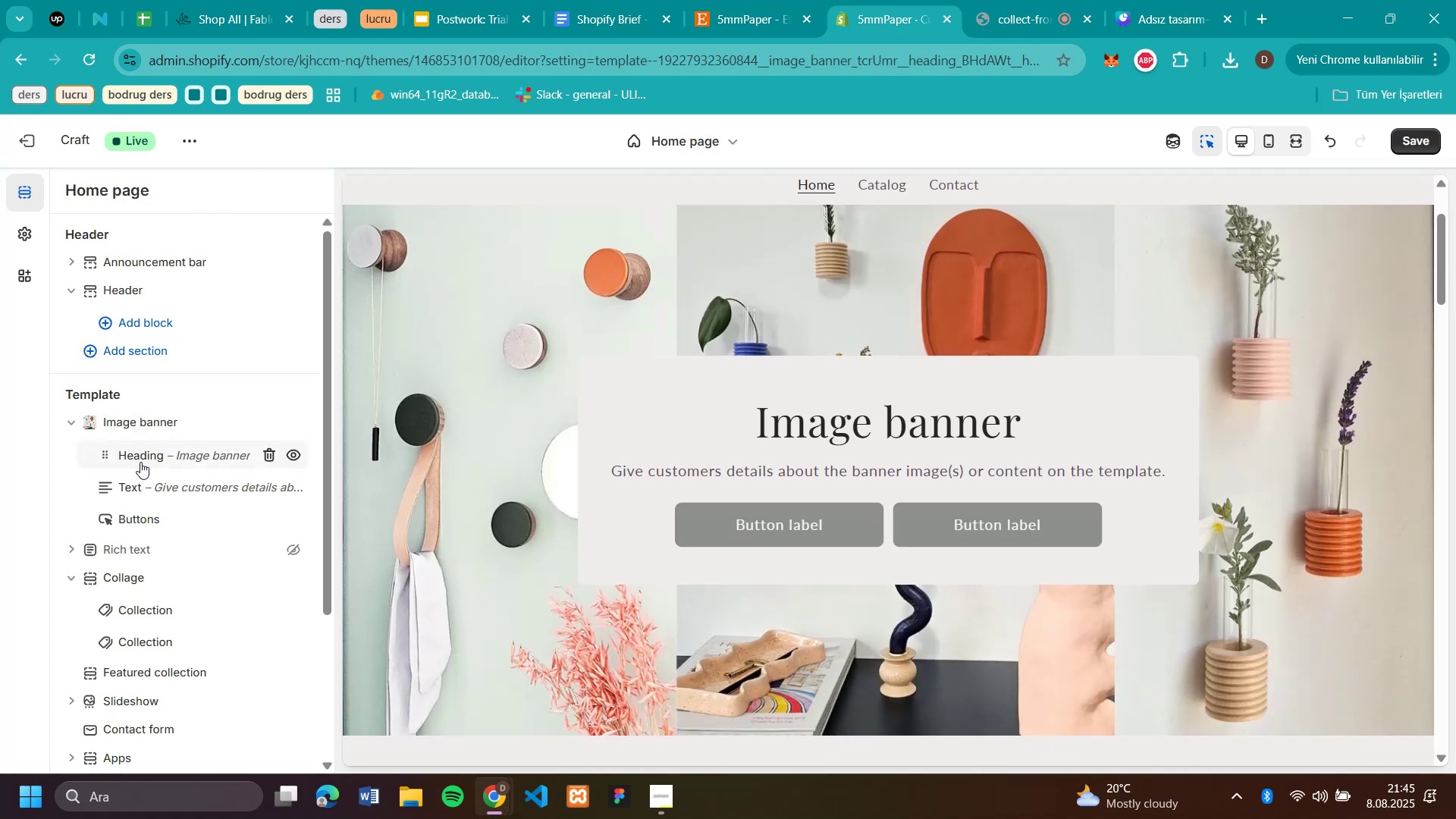 
left_click([296, 450])
 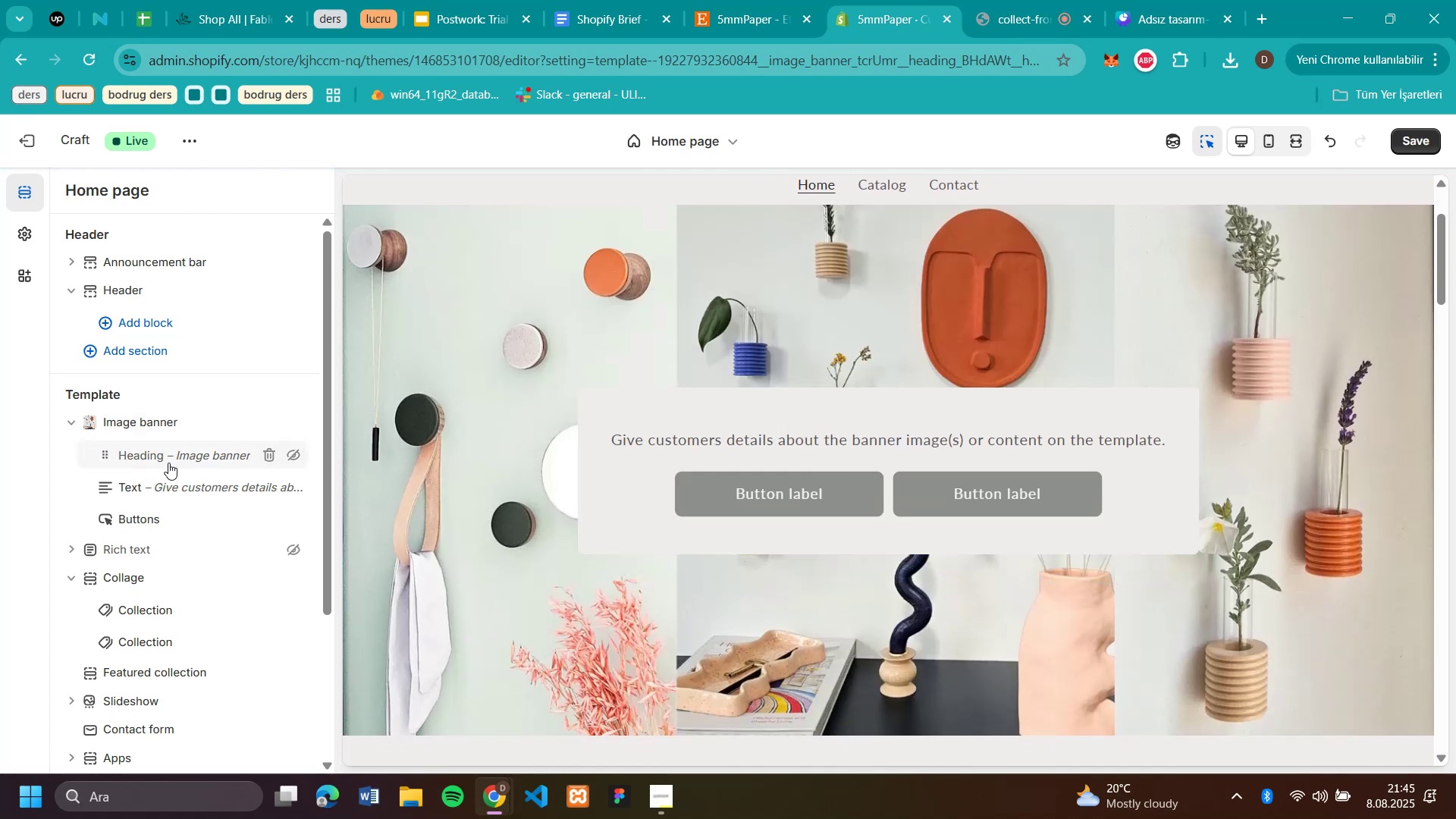 
left_click([297, 485])
 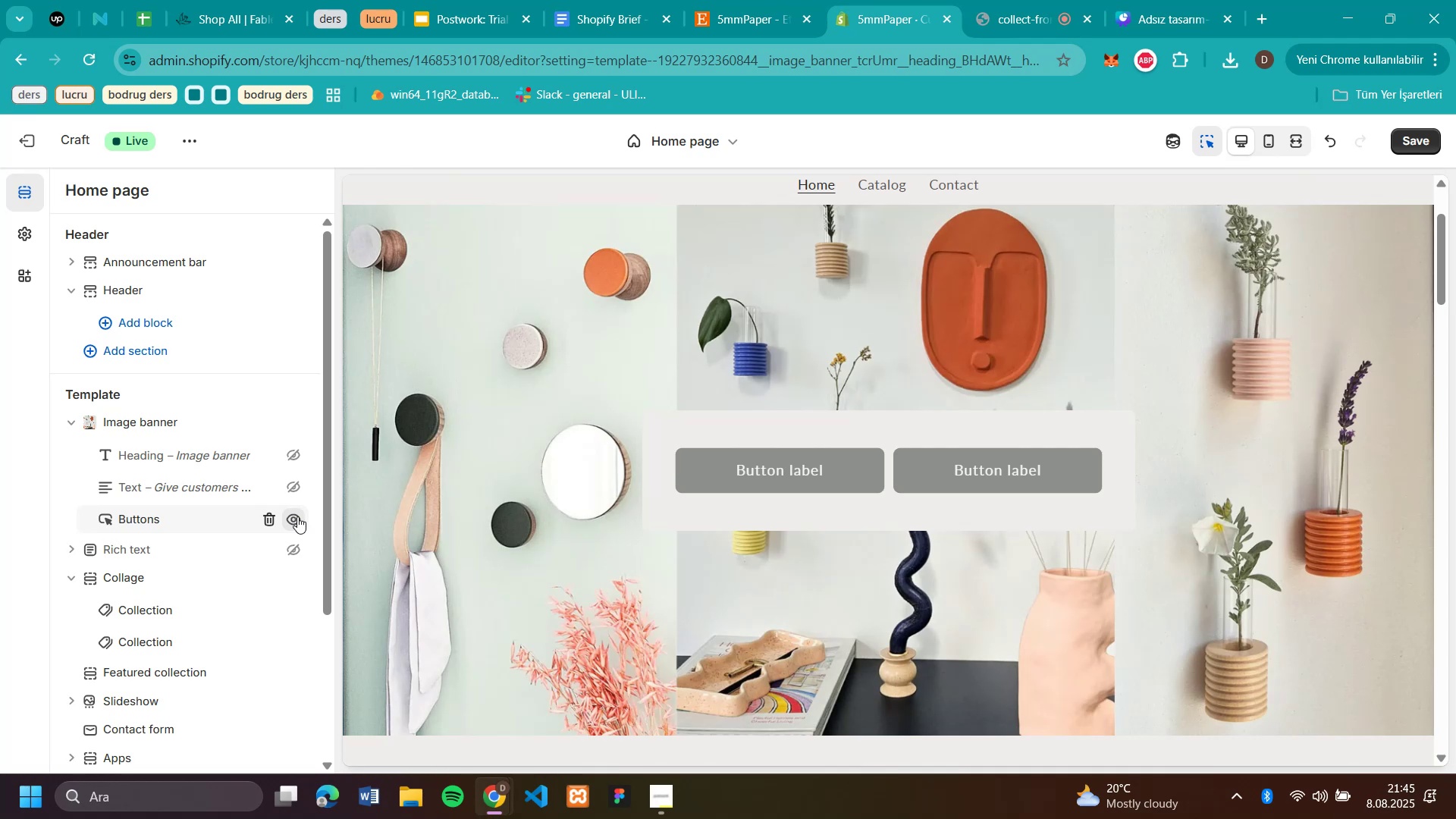 
left_click([293, 517])
 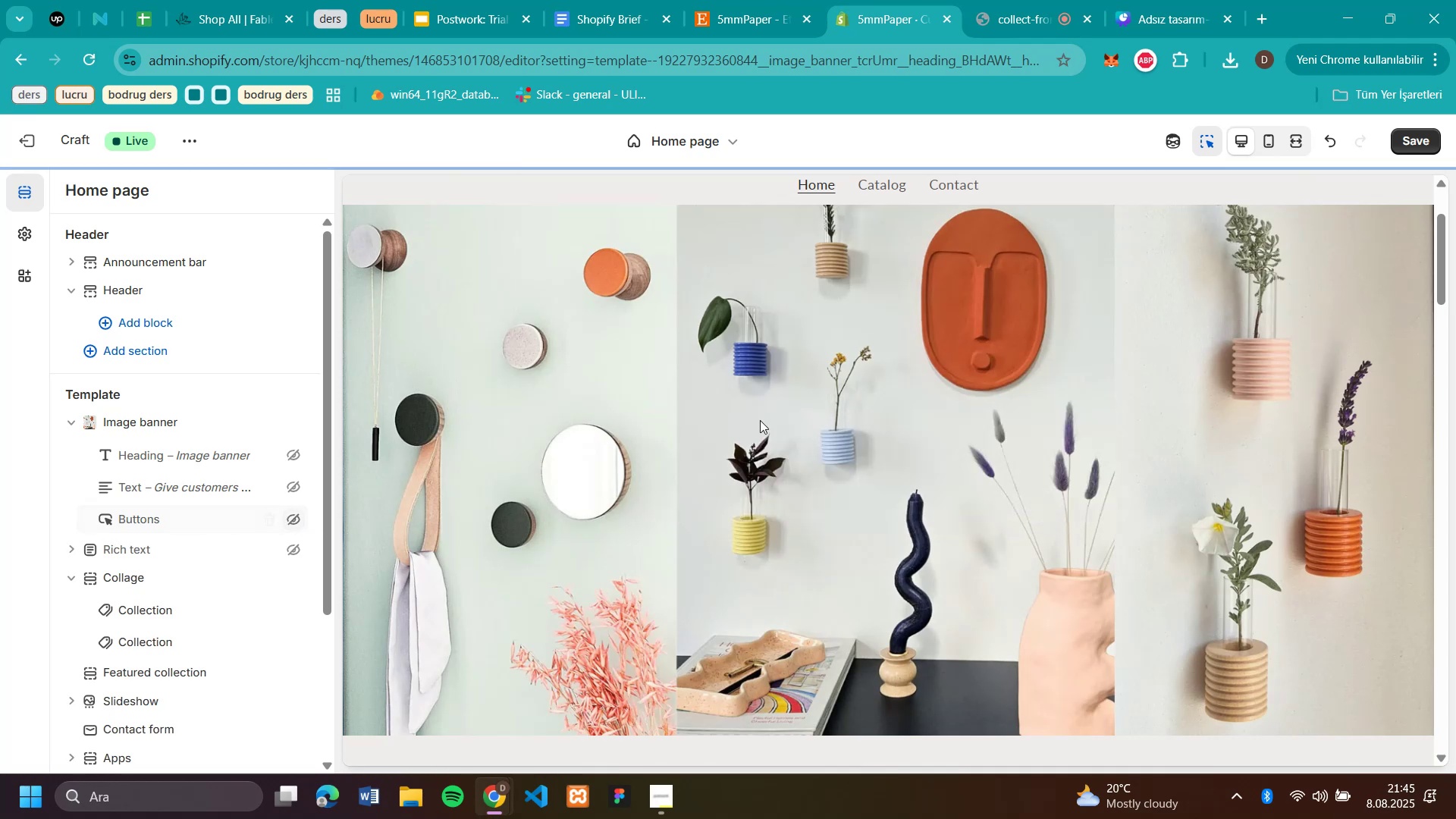 
scroll: coordinate [1018, 360], scroll_direction: up, amount: 6.0
 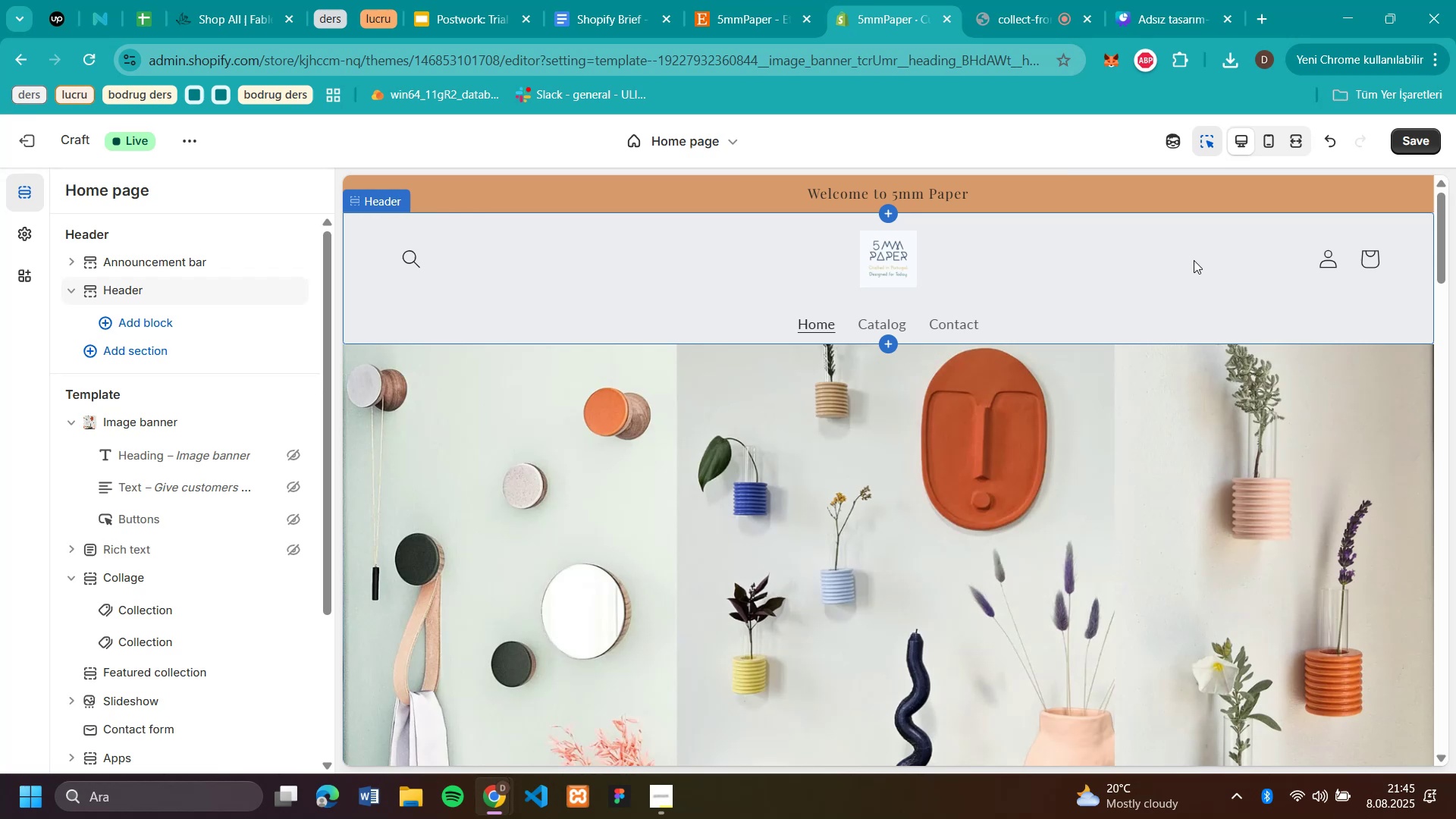 
wait(5.02)
 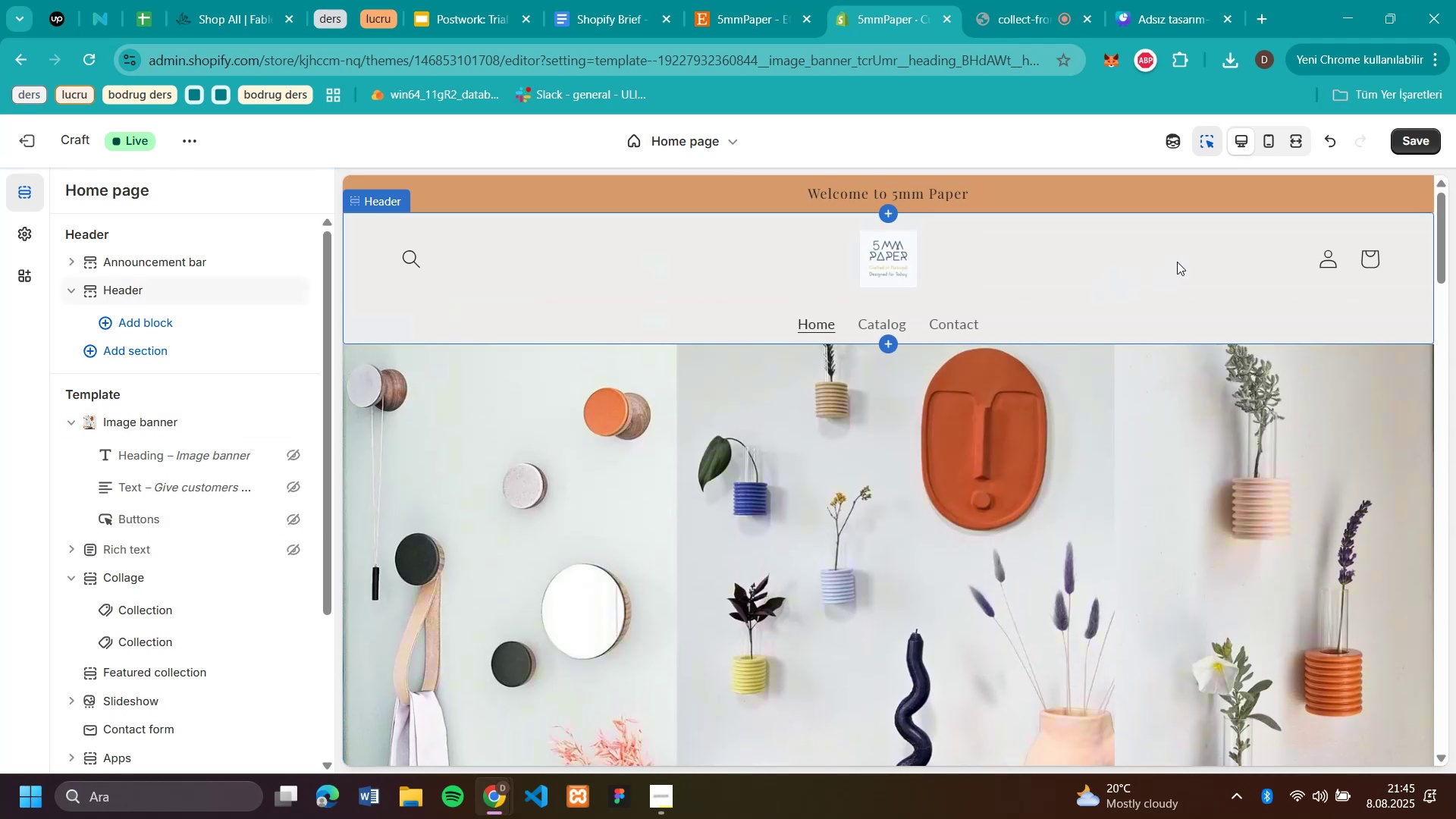 
scroll: coordinate [1194, 260], scroll_direction: down, amount: 1.0
 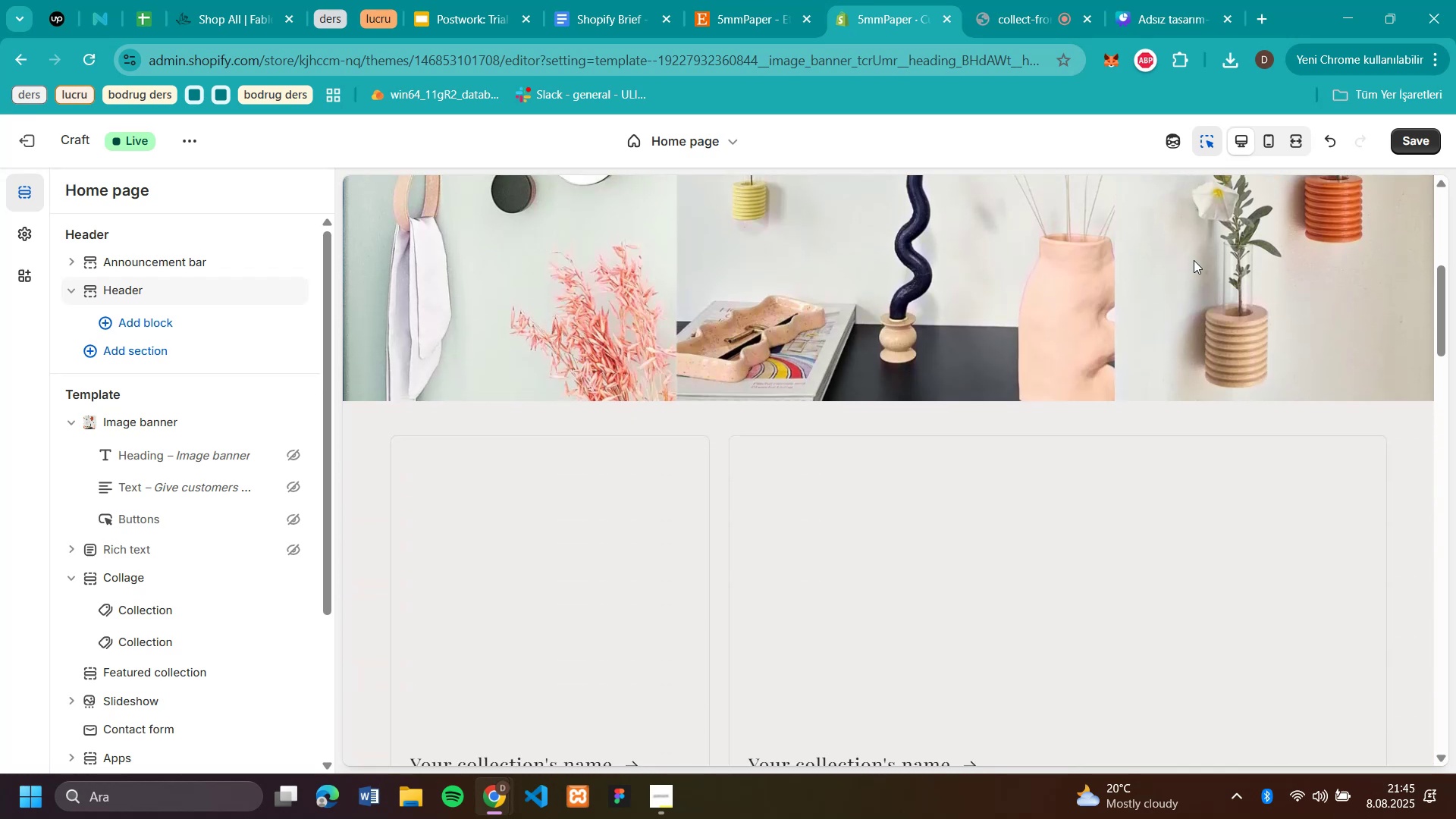 
scroll: coordinate [1194, 260], scroll_direction: up, amount: 10.0
 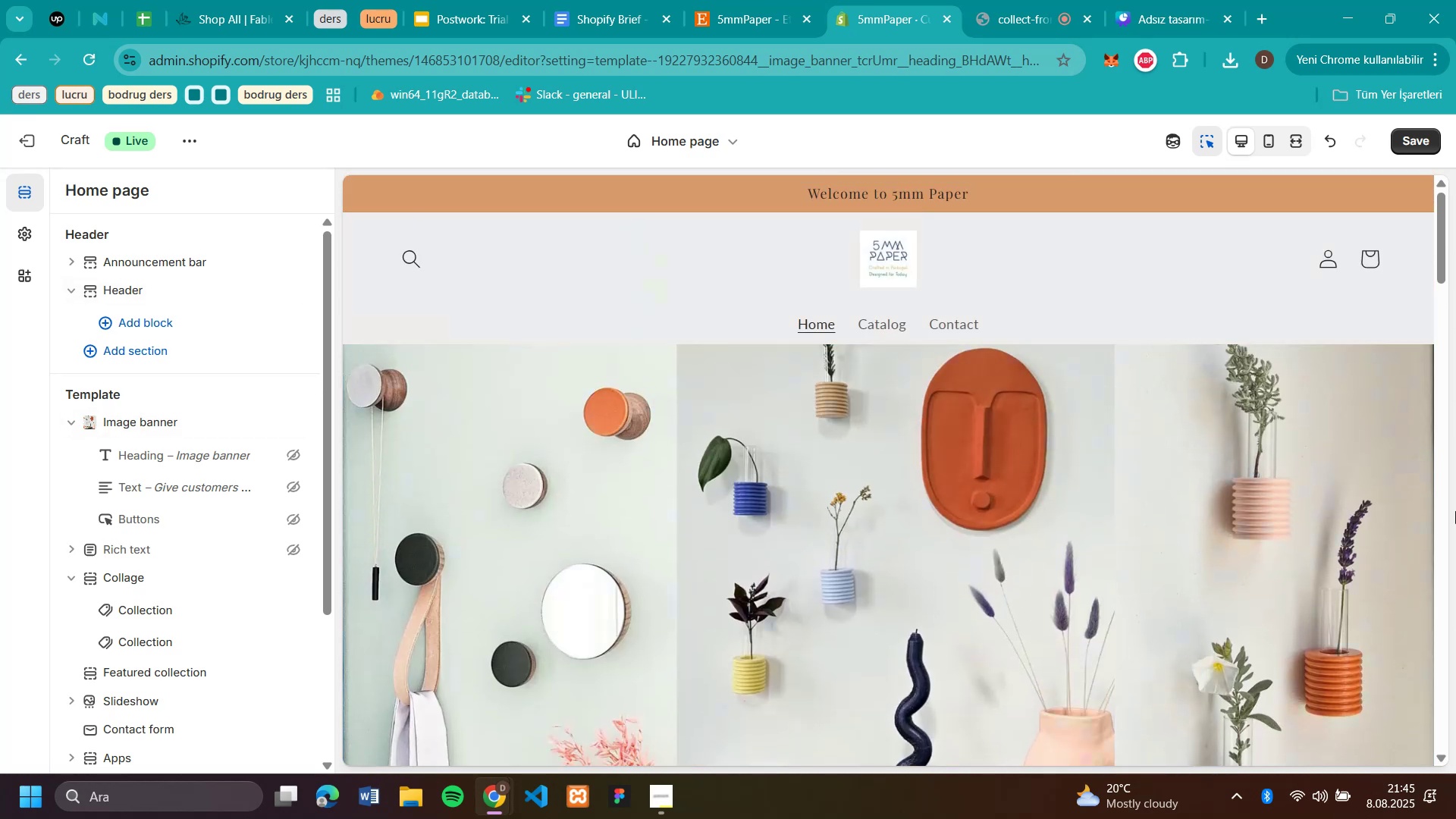 
wait(6.87)
 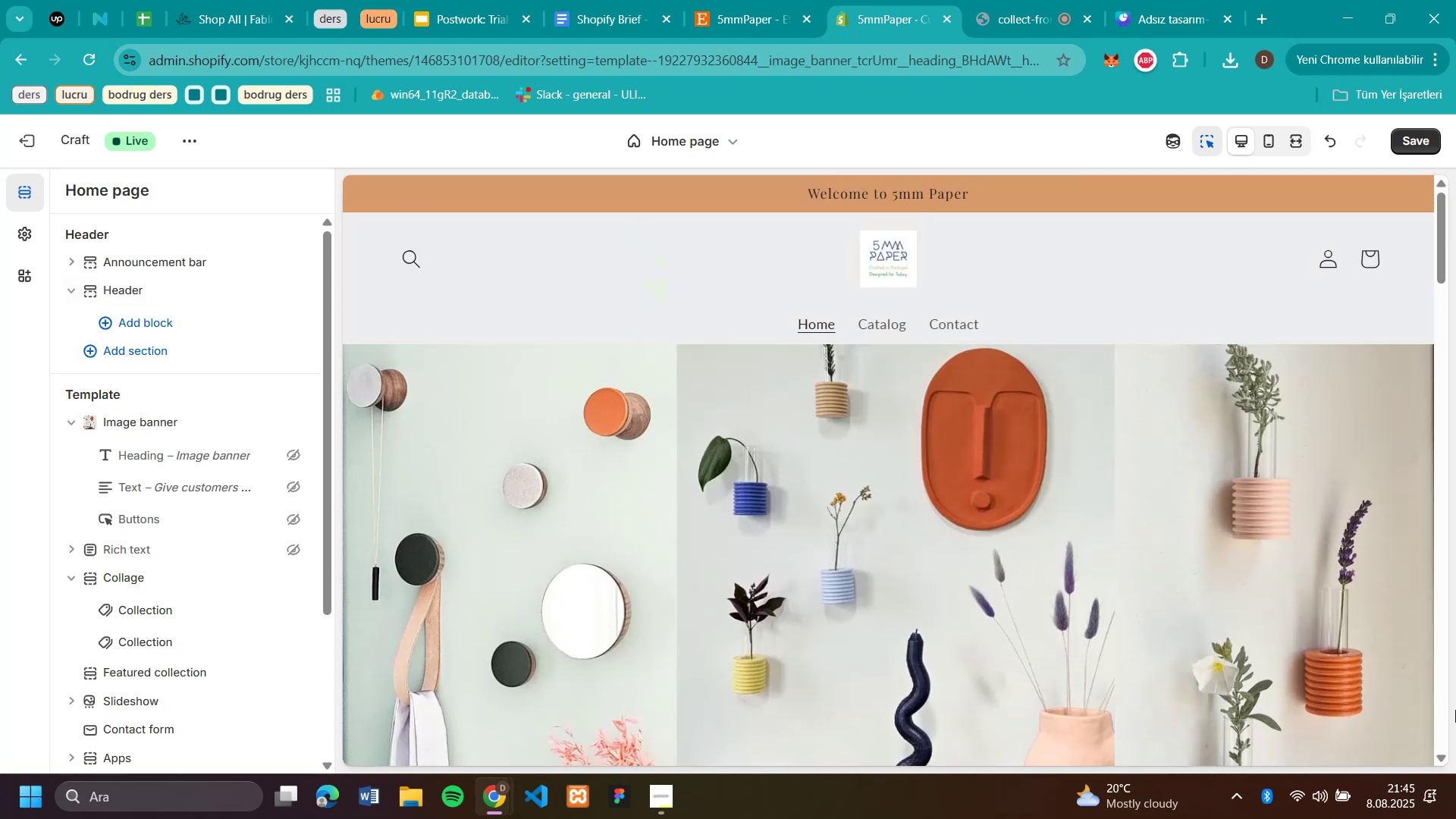 
left_click([26, 231])
 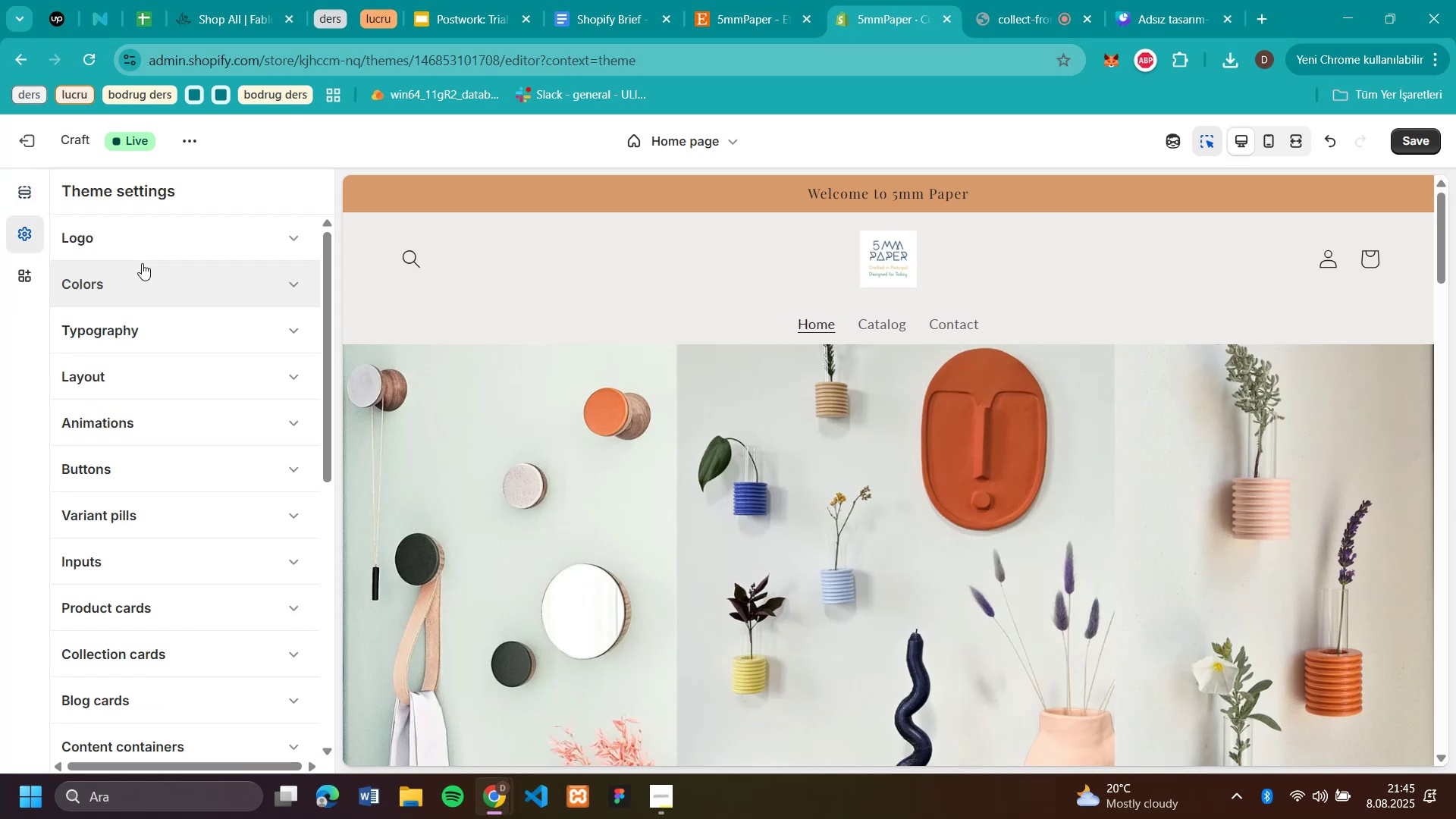 
left_click([142, 271])
 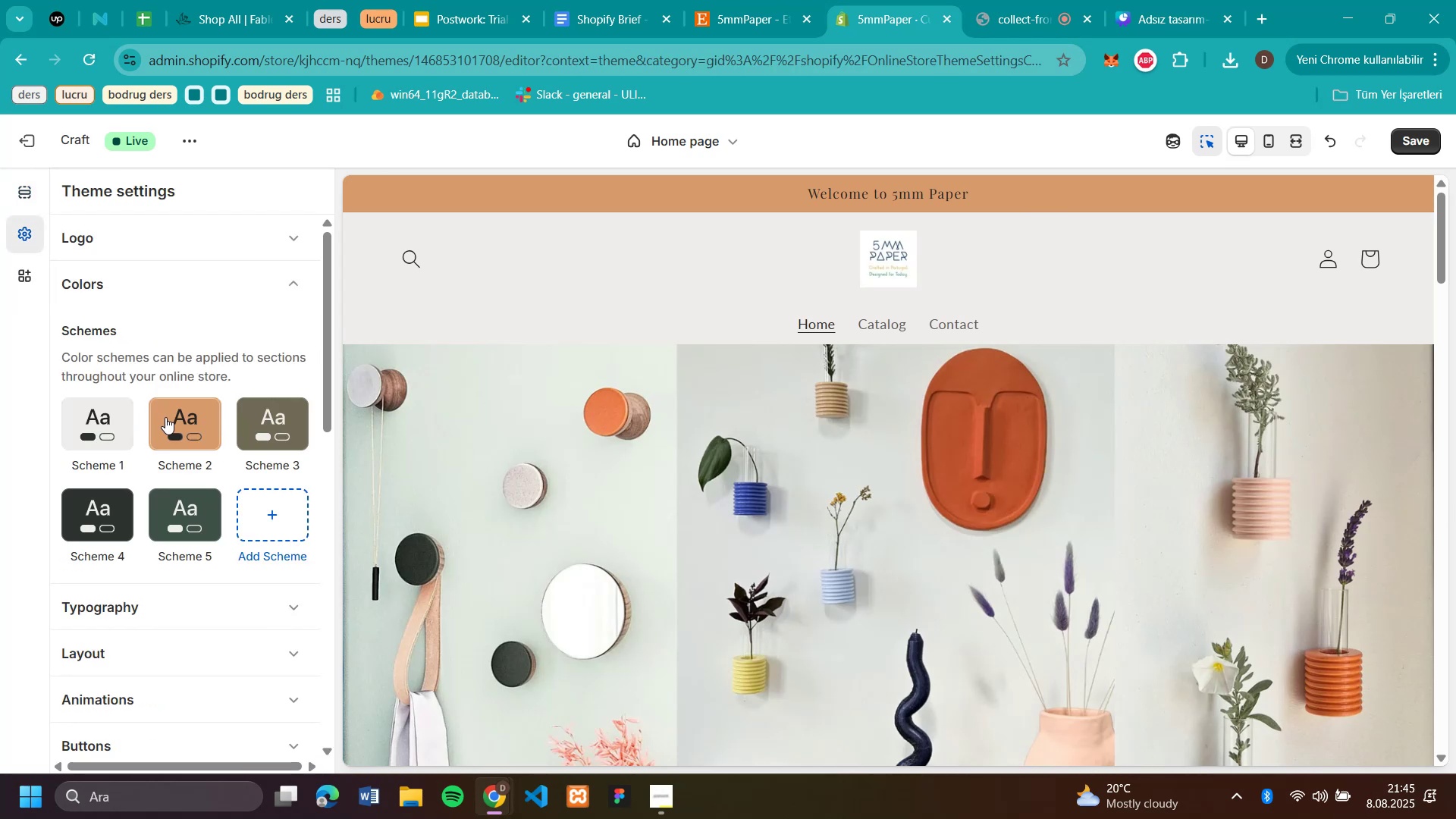 
left_click([177, 433])
 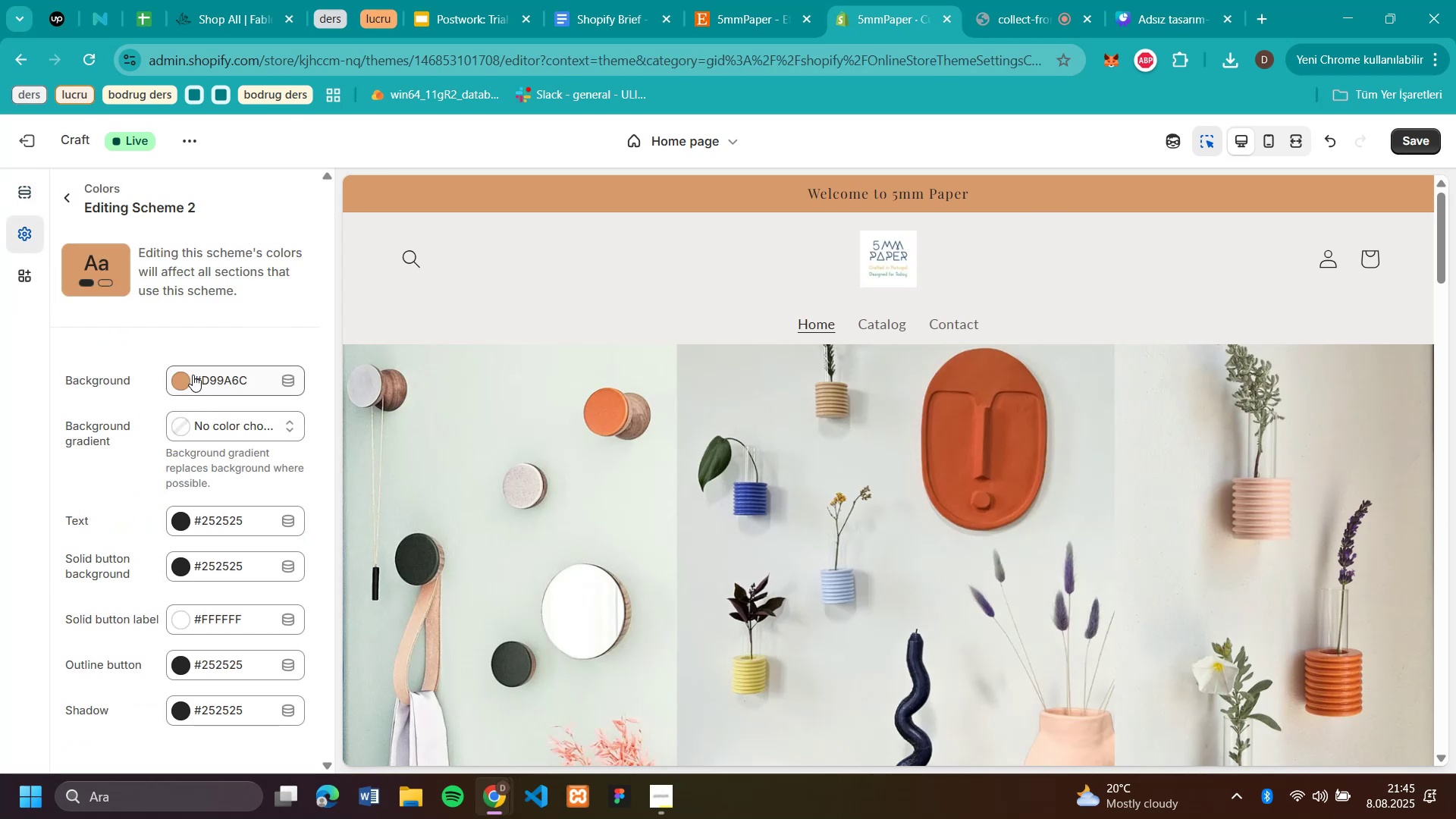 
left_click([181, 381])
 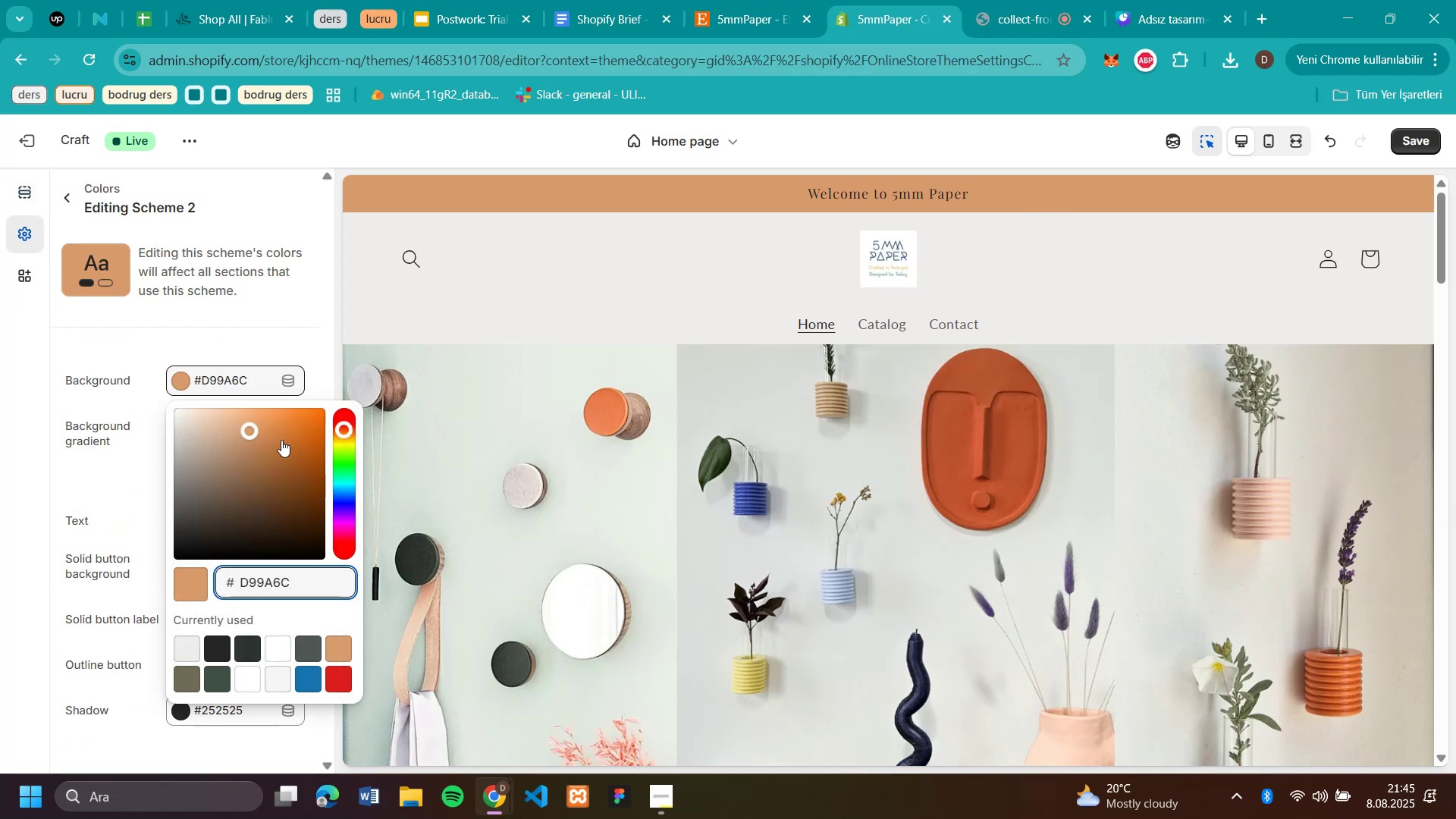 
left_click([281, 440])
 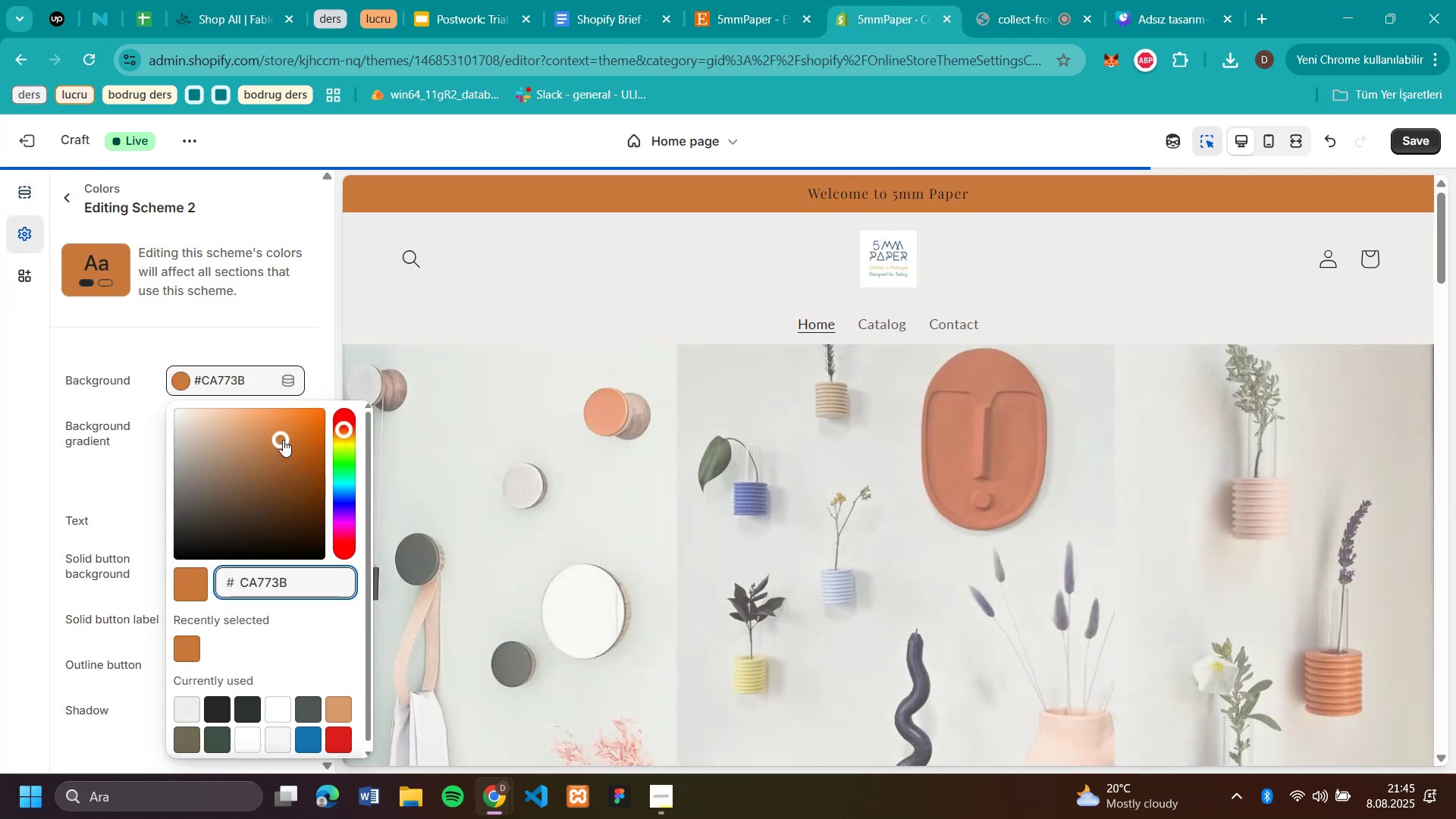 
left_click([299, 440])
 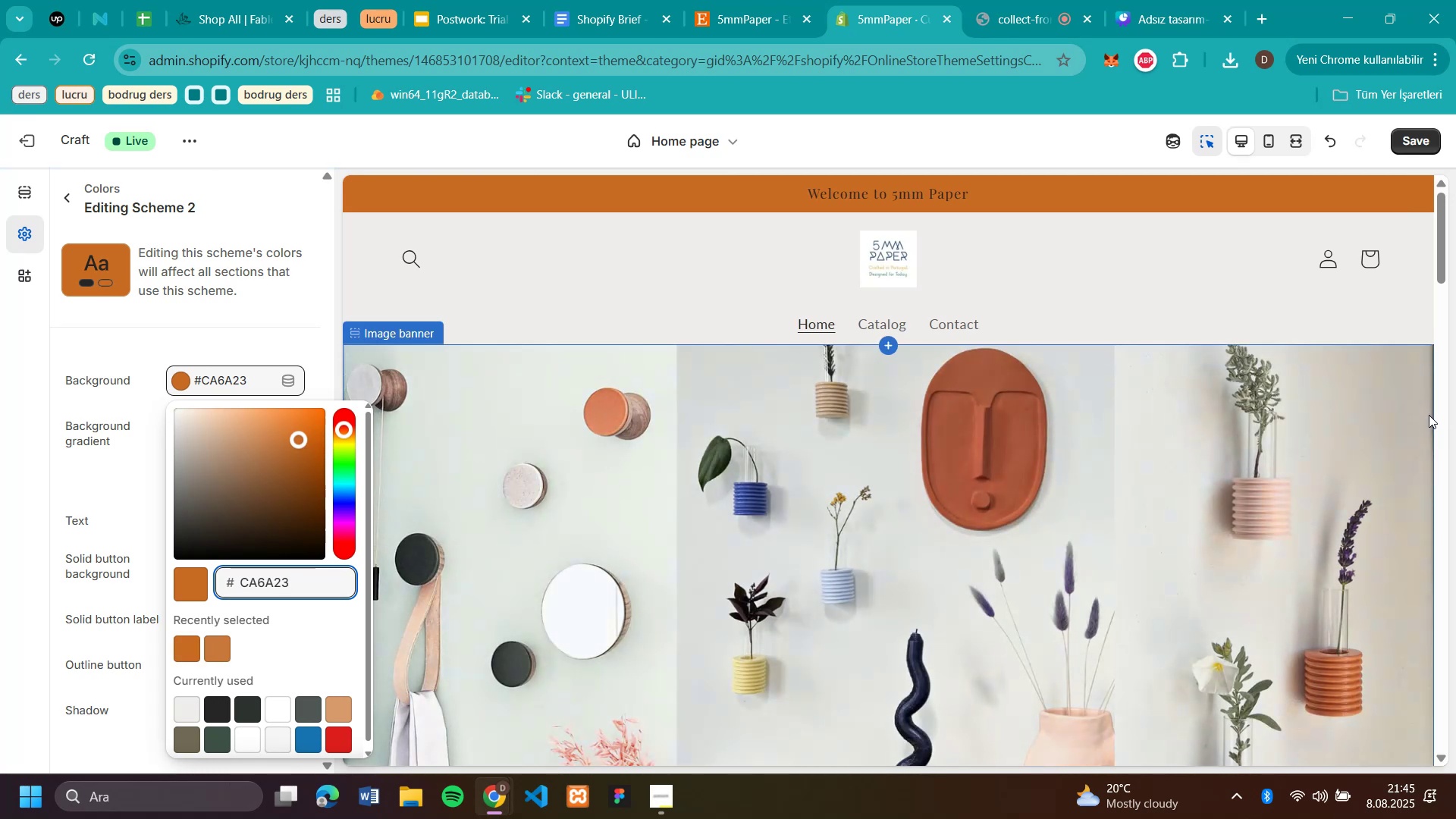 
wait(6.77)
 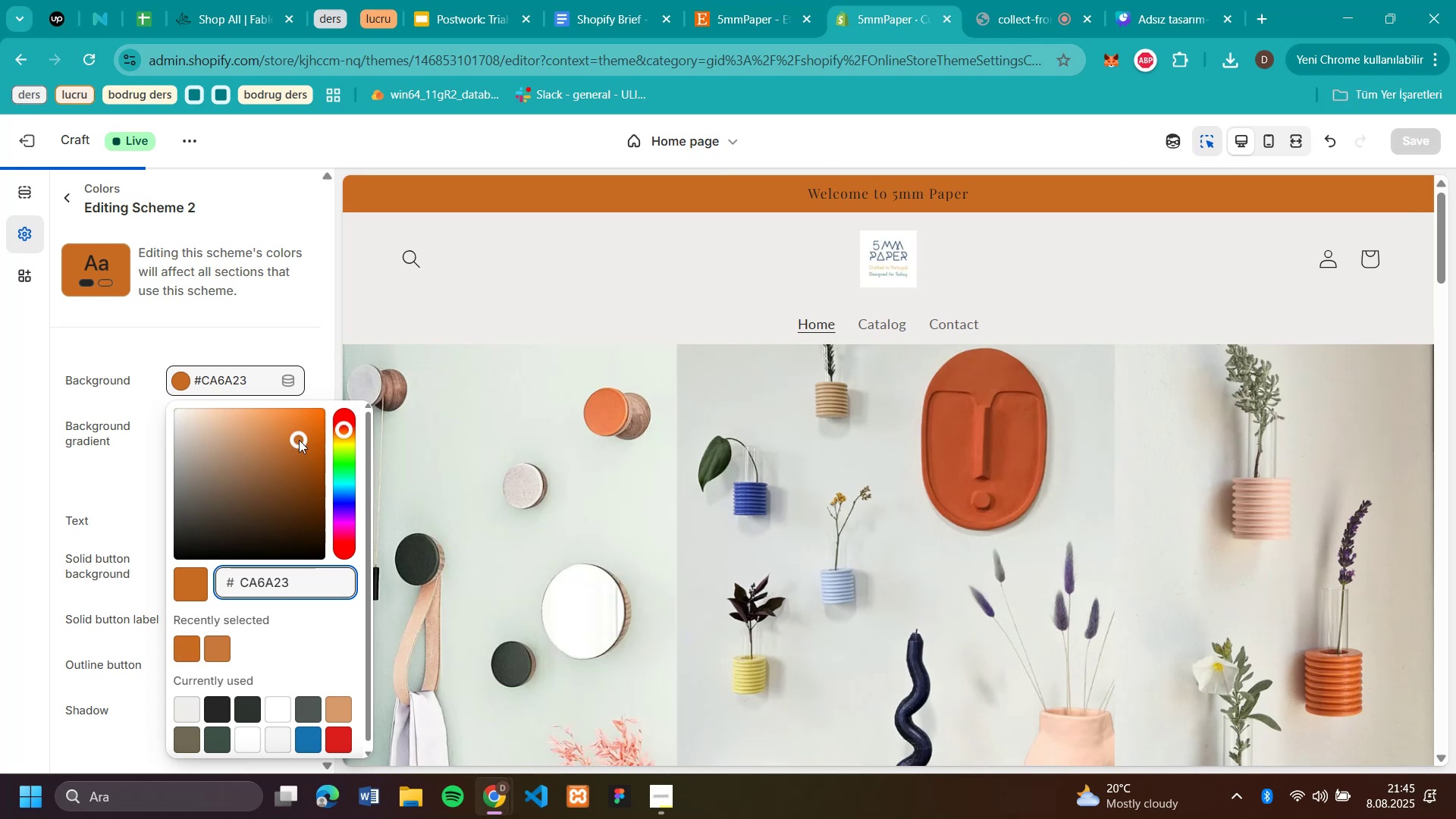 
scroll: coordinate [1372, 400], scroll_direction: down, amount: 2.0
 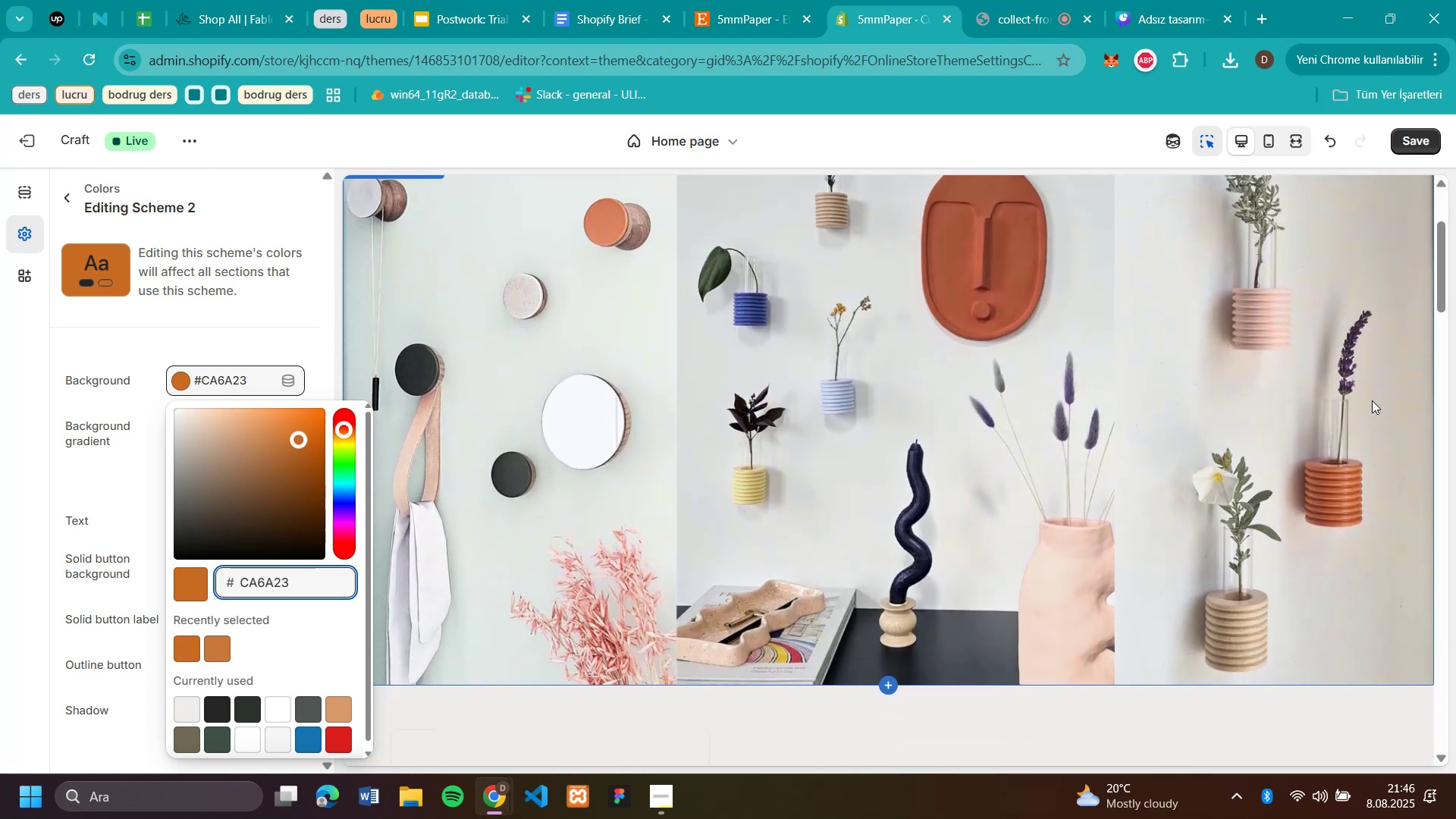 
scroll: coordinate [1372, 400], scroll_direction: up, amount: 2.0
 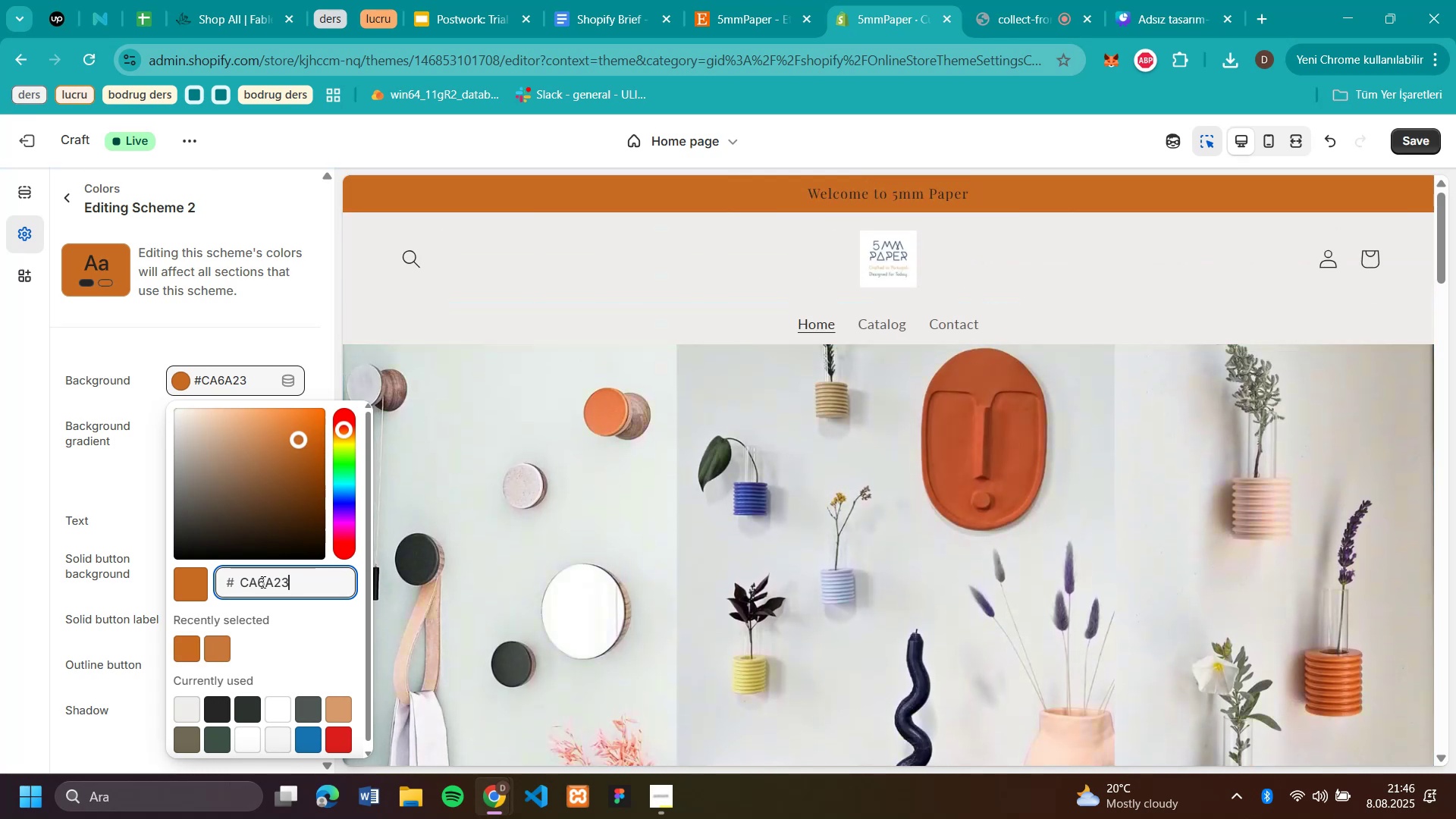 
scroll: coordinate [288, 654], scroll_direction: down, amount: 3.0
 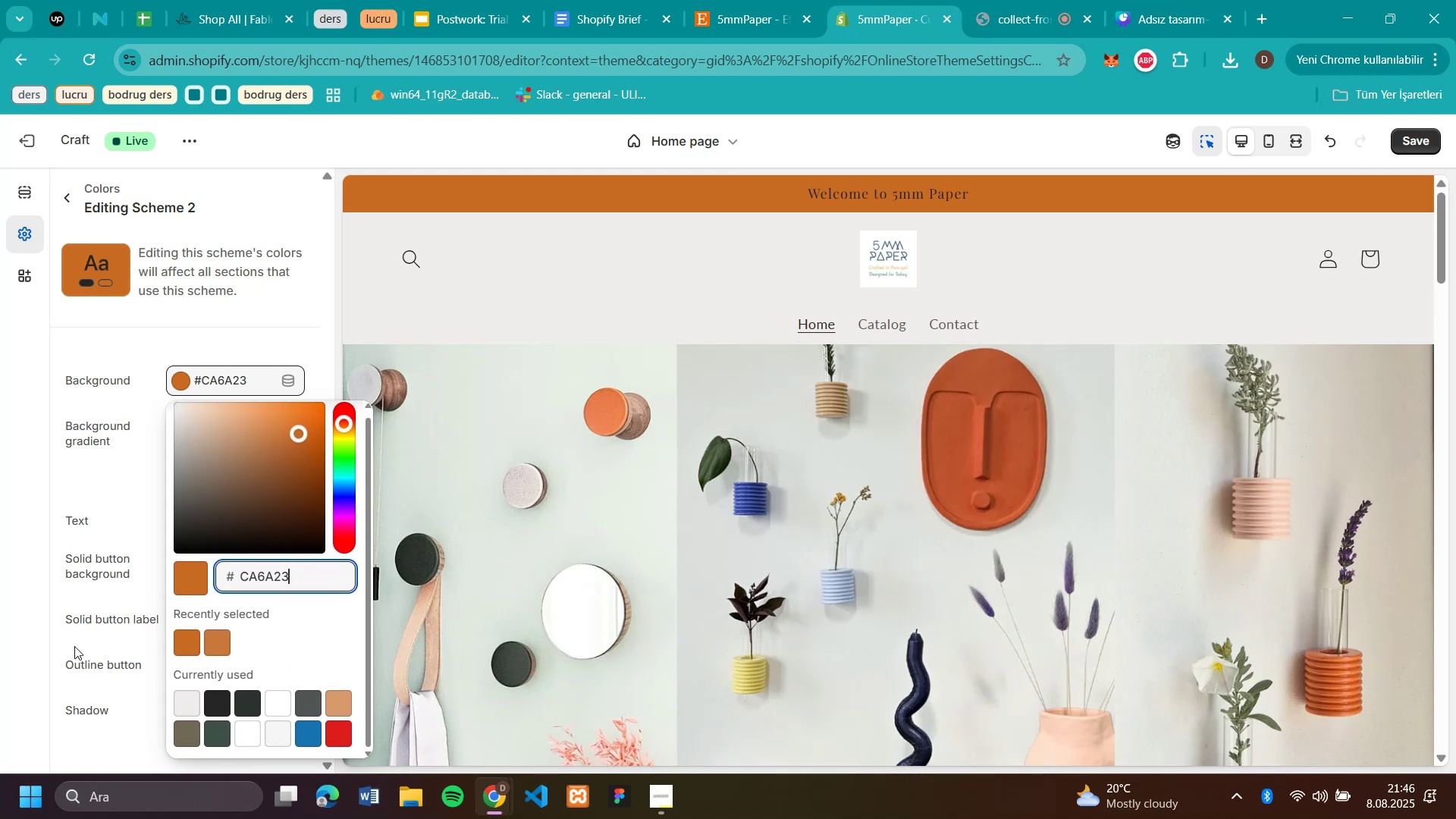 
left_click([17, 645])
 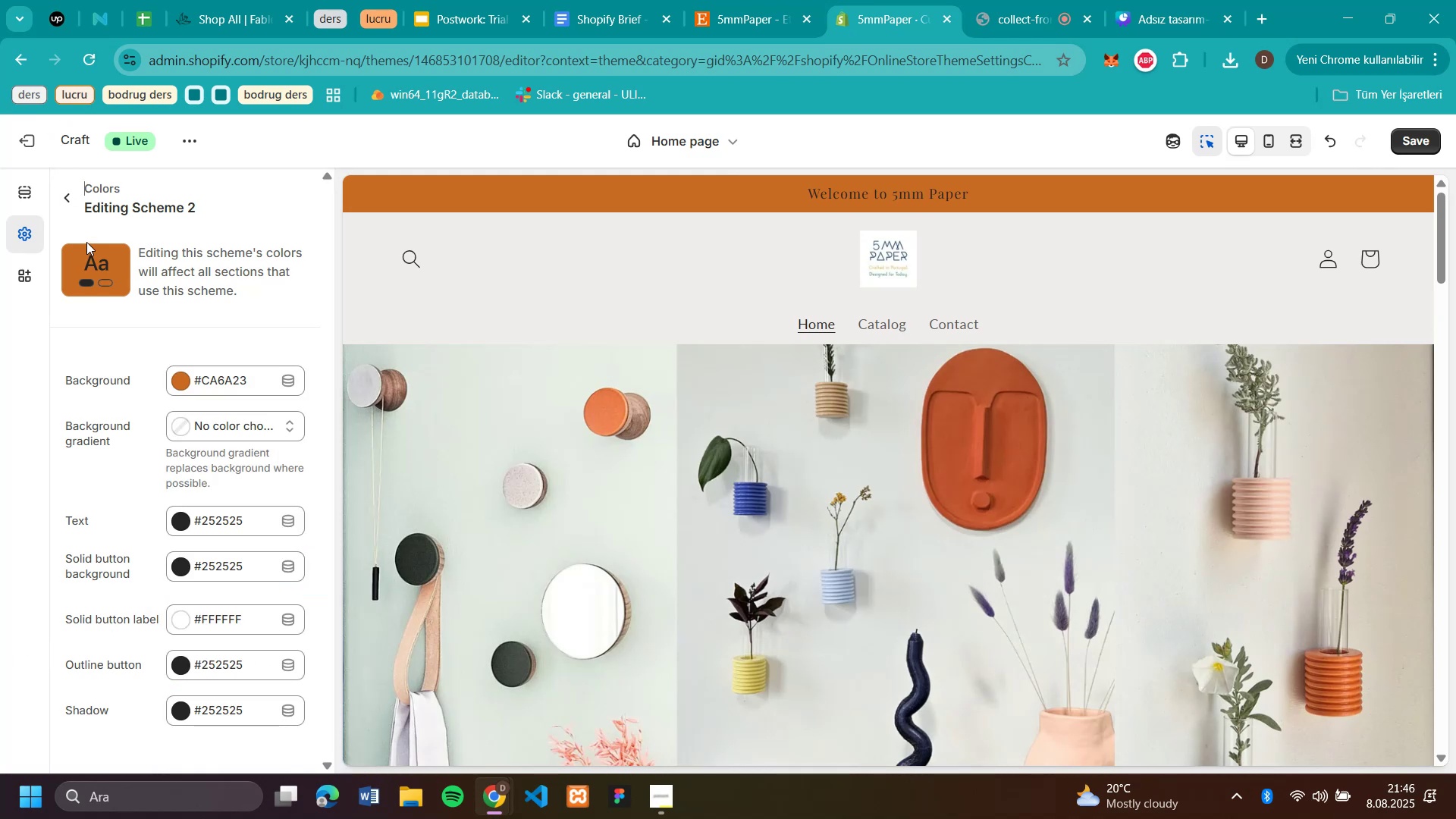 
left_click([68, 193])
 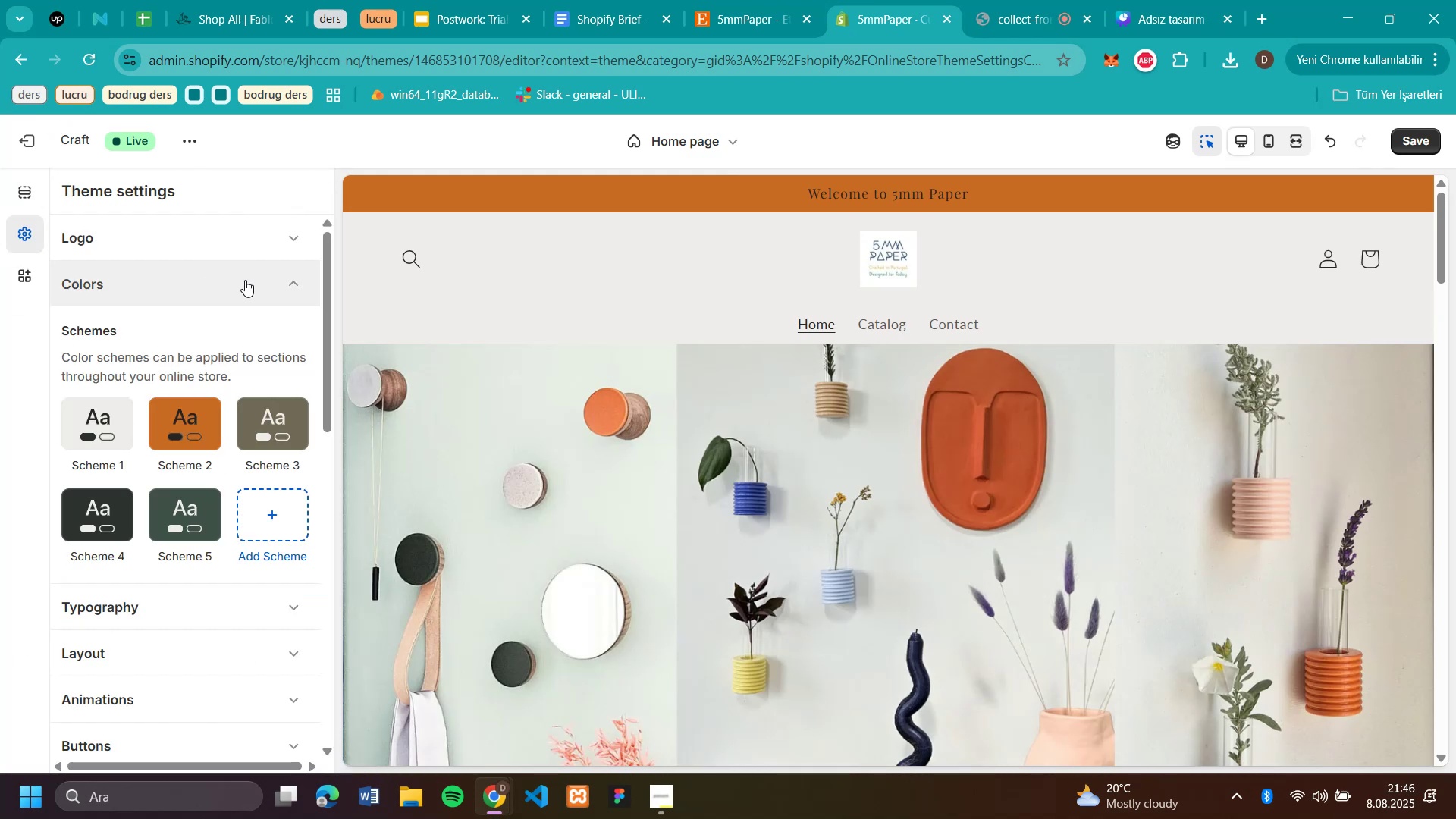 
left_click([20, 199])
 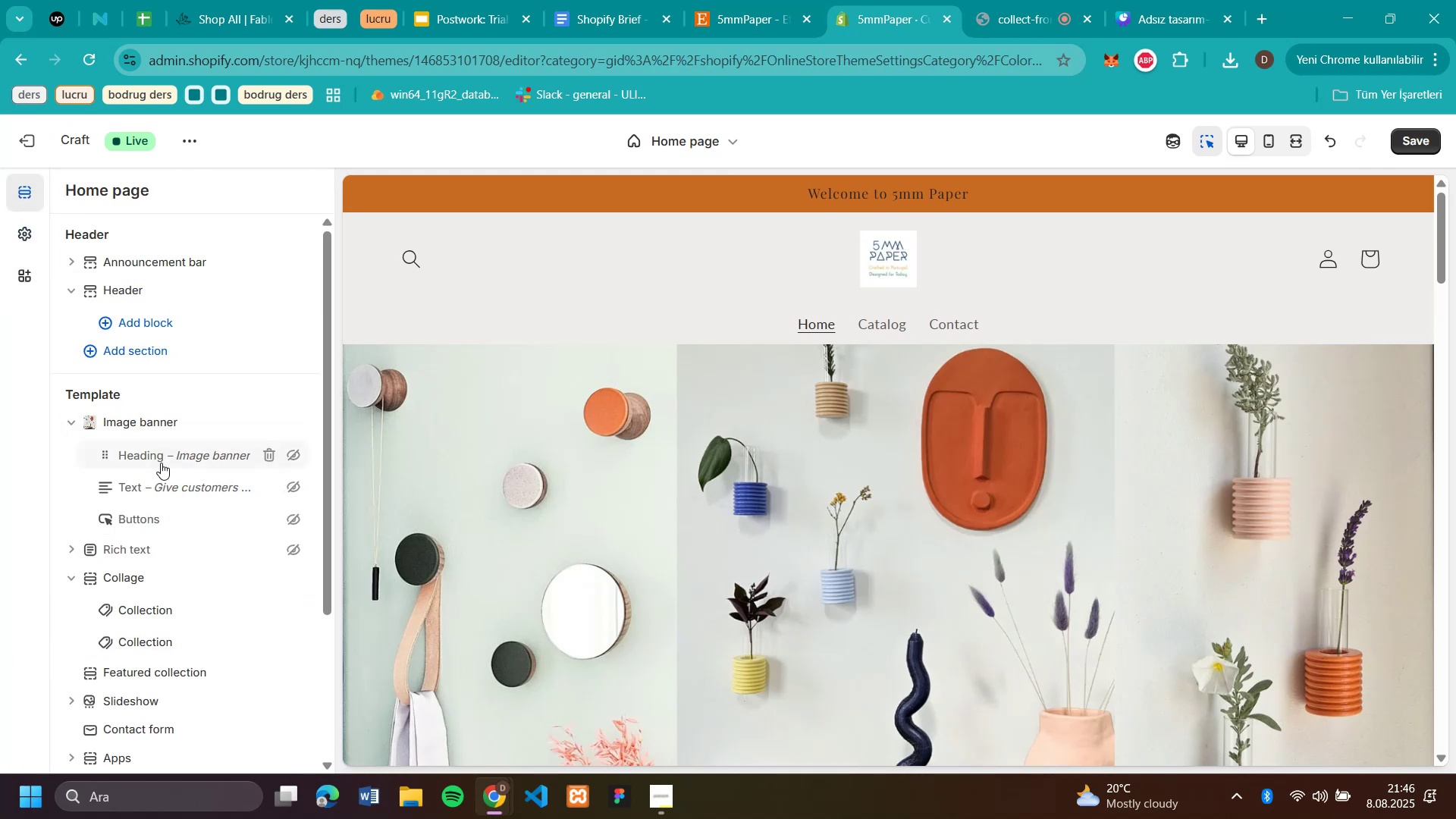 
left_click([159, 460])
 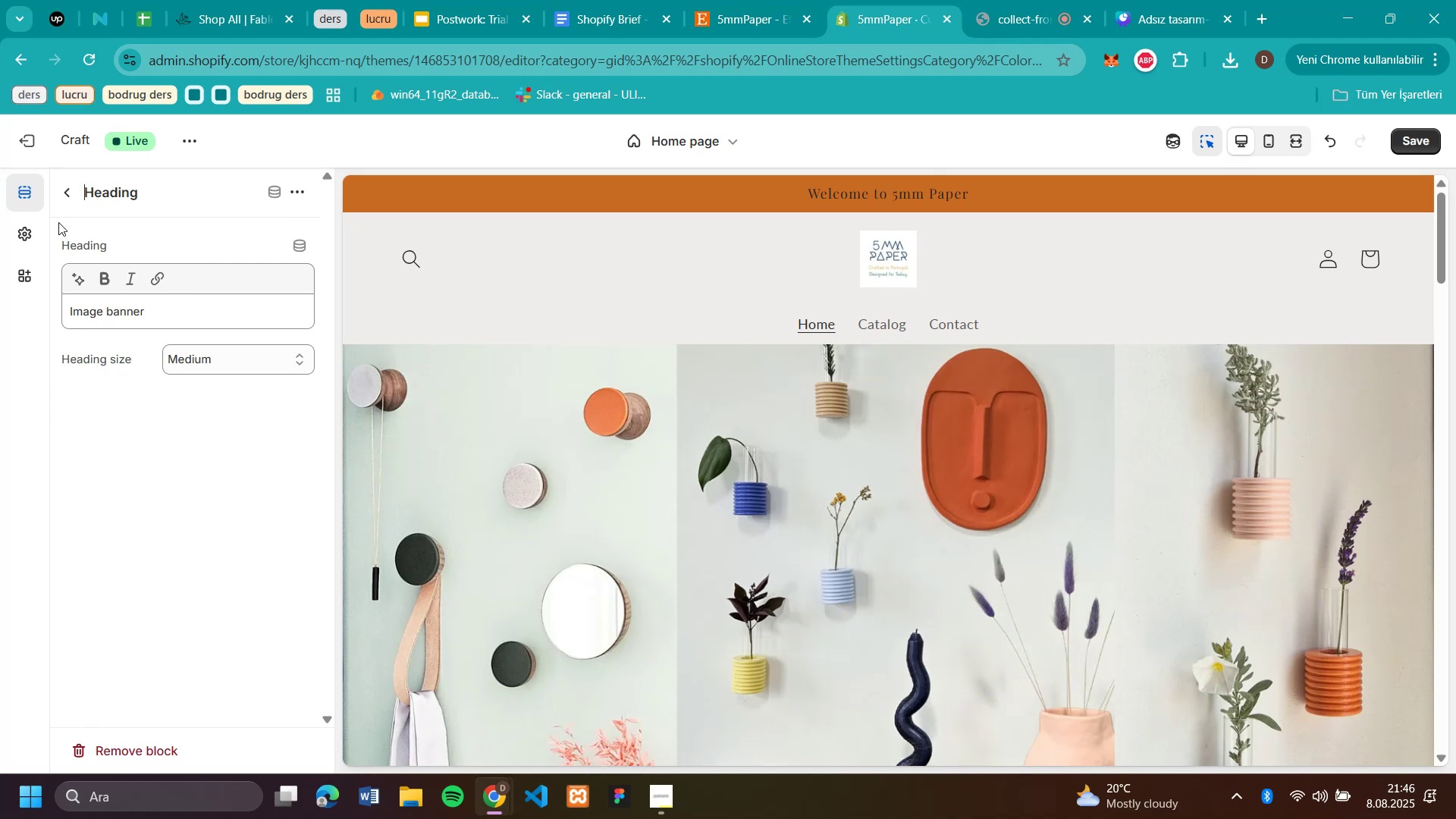 
left_click([65, 199])
 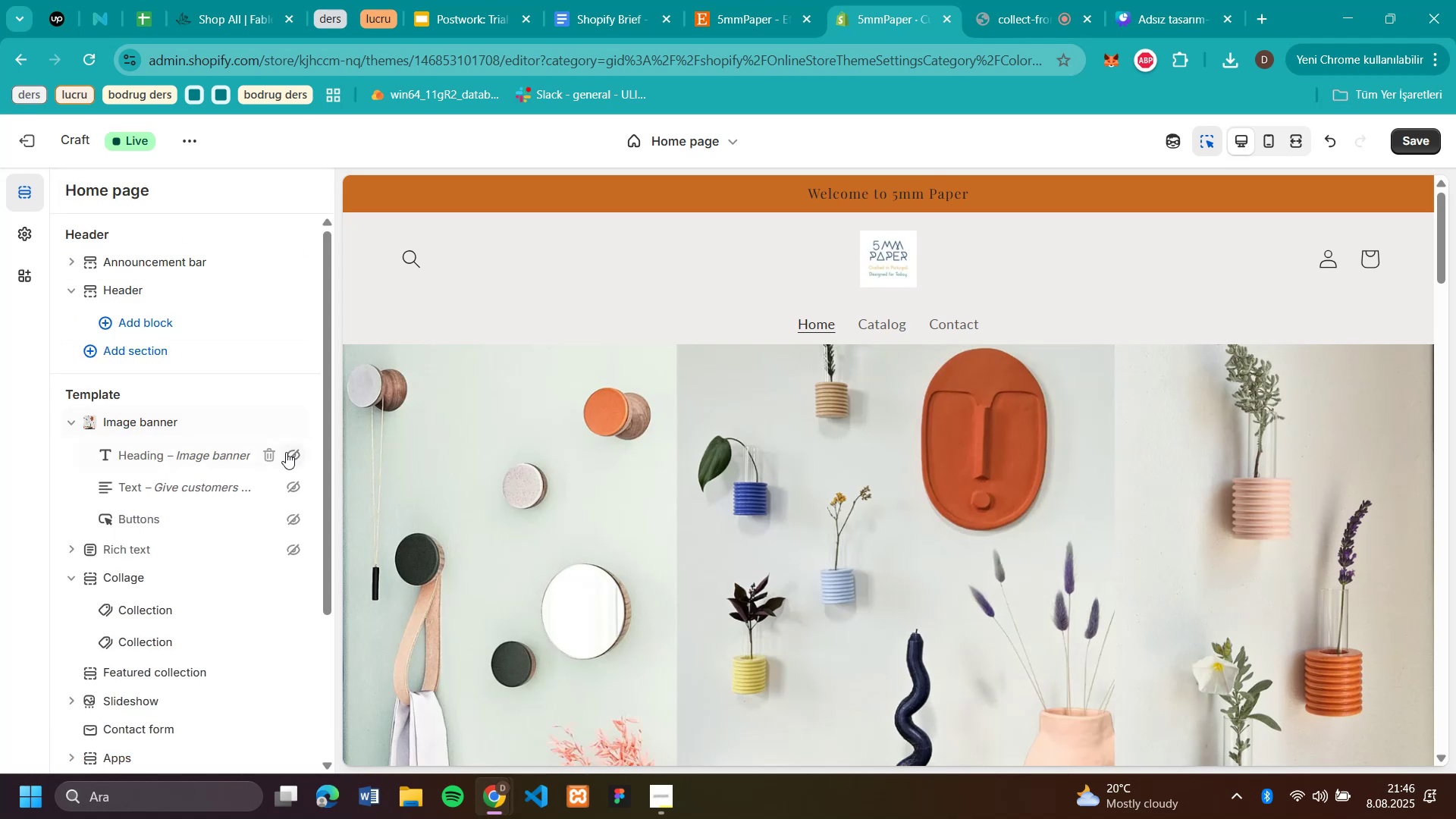 
left_click([290, 456])
 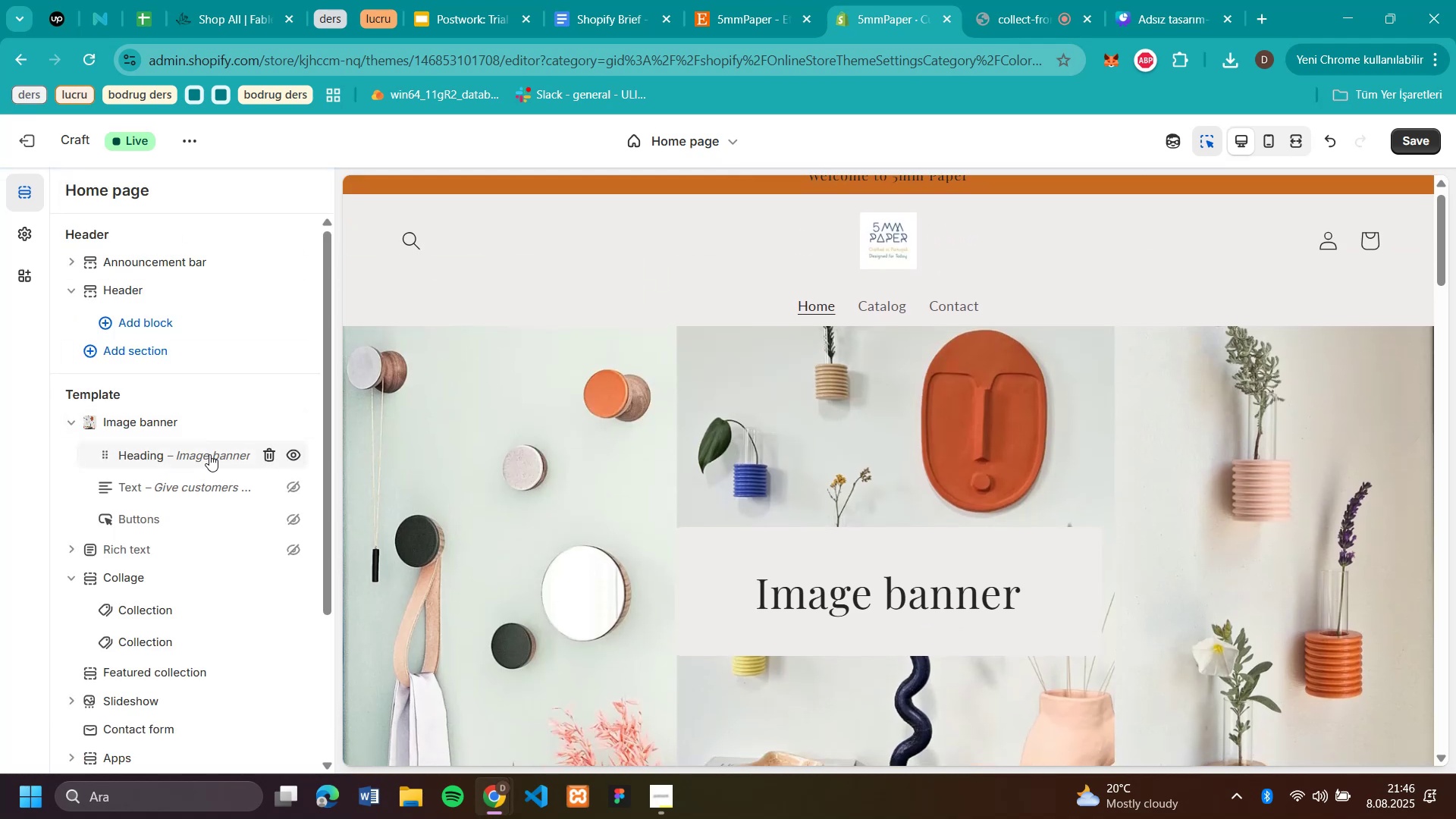 
left_click([142, 450])
 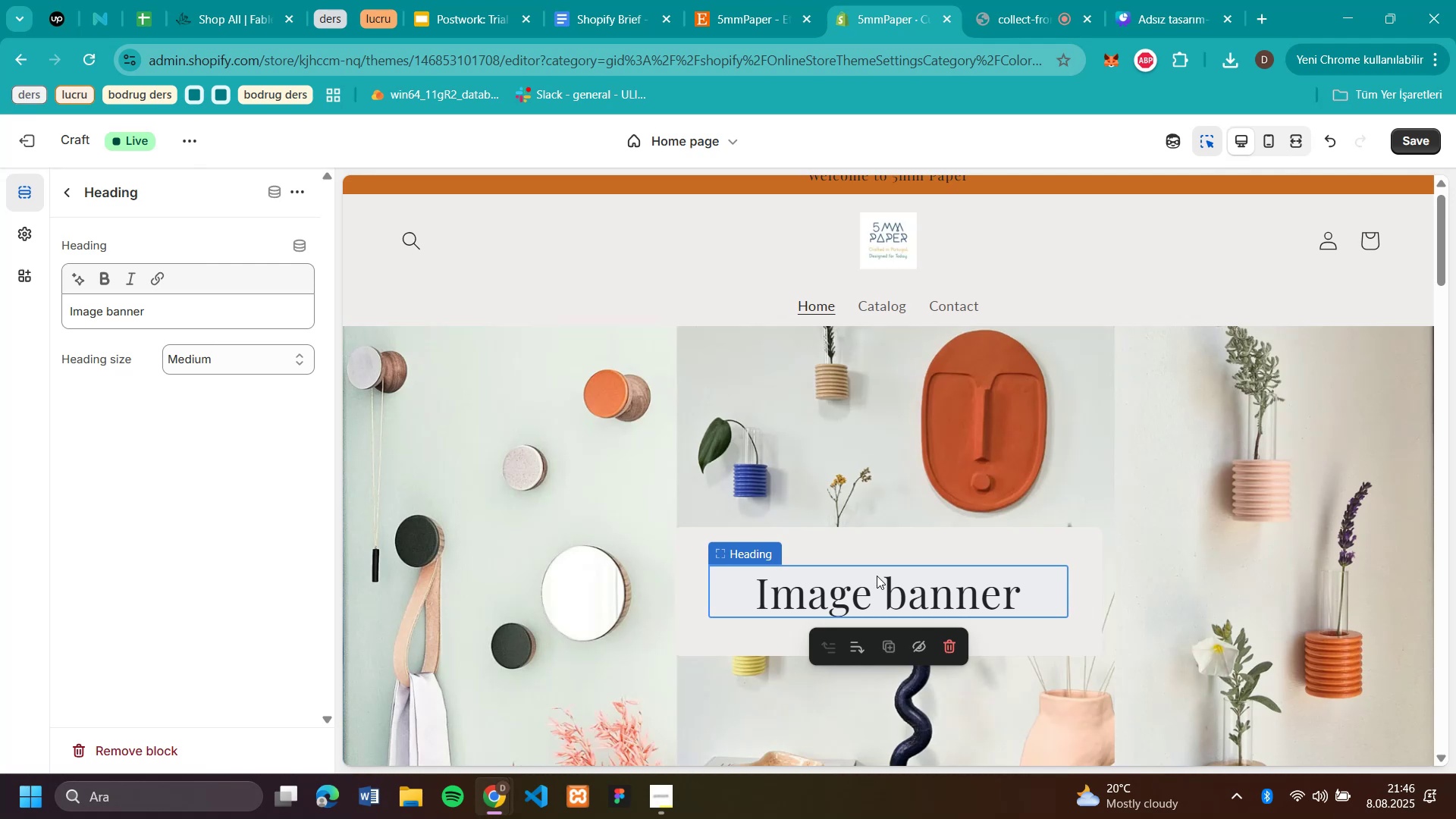 
wait(10.54)
 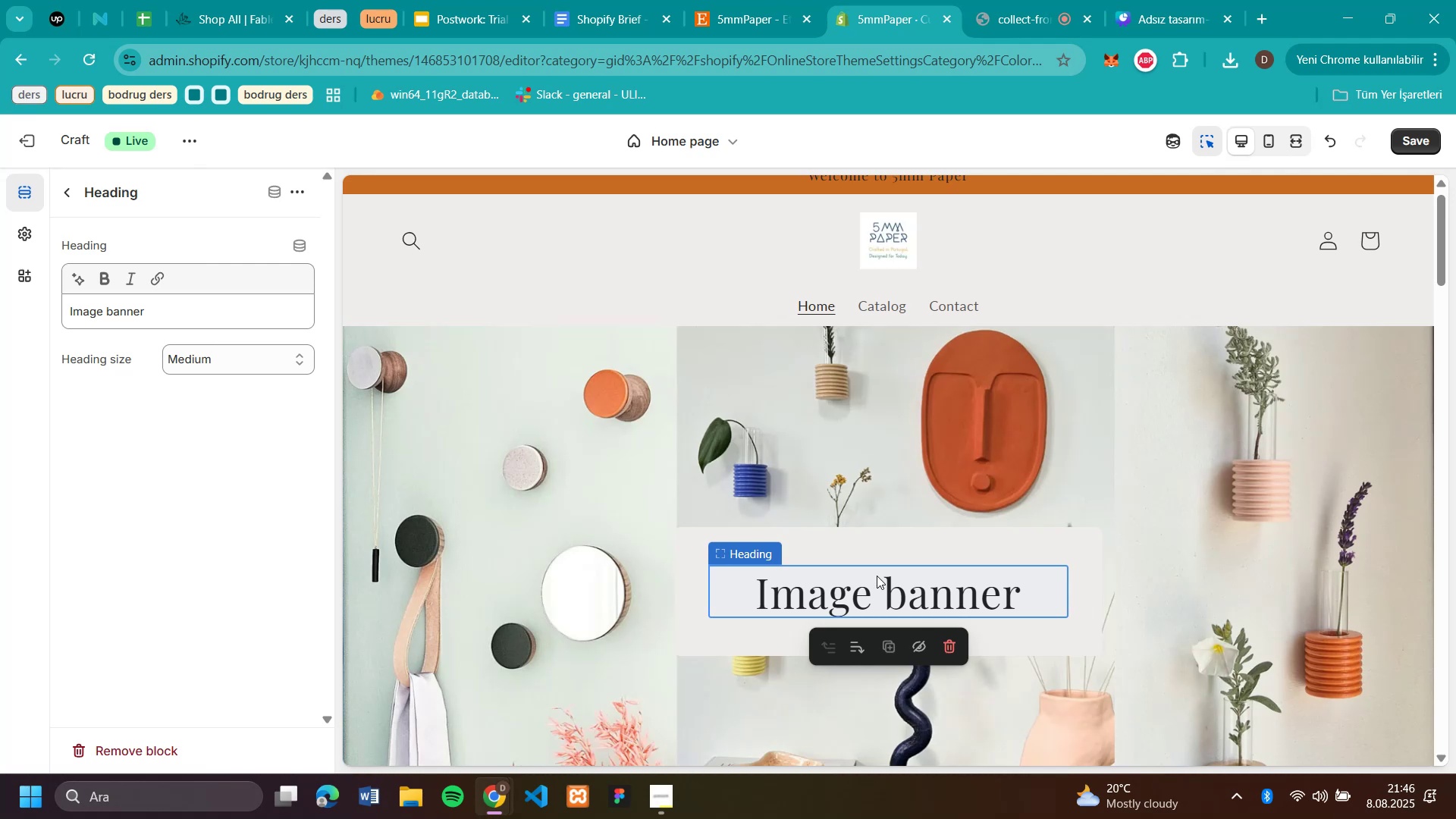 
left_click([77, 199])
 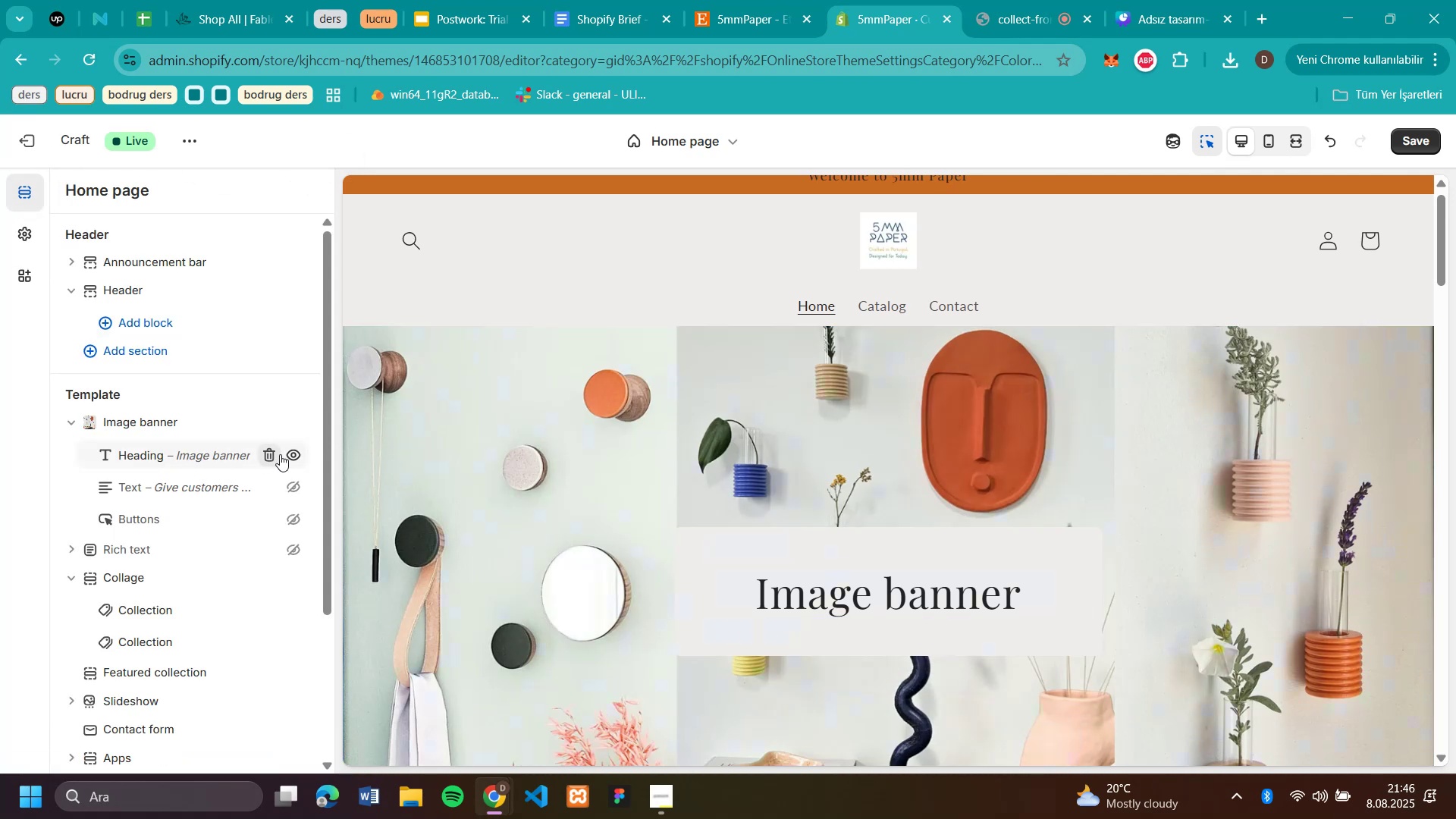 
left_click([293, 454])
 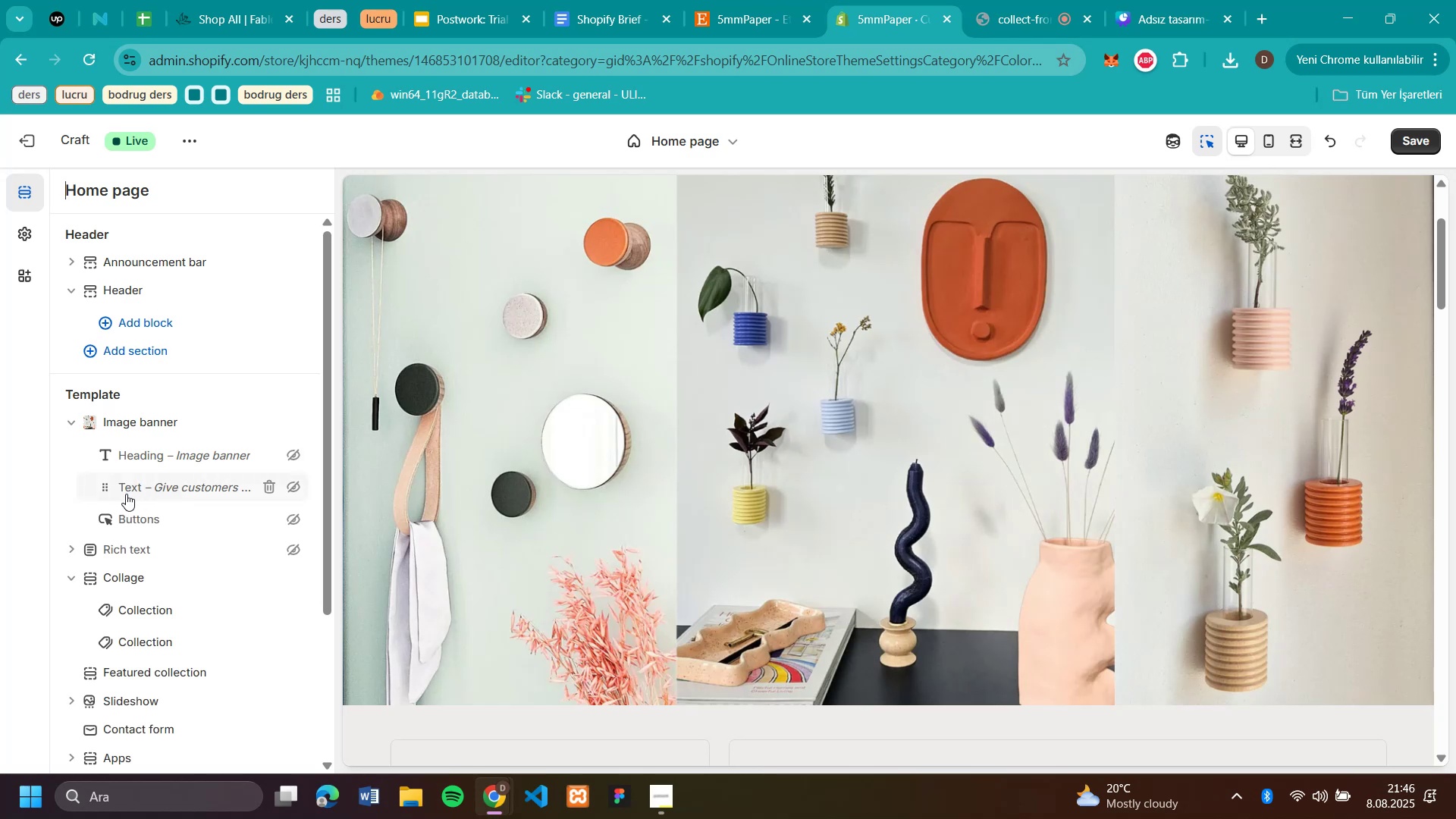 
left_click([288, 496])
 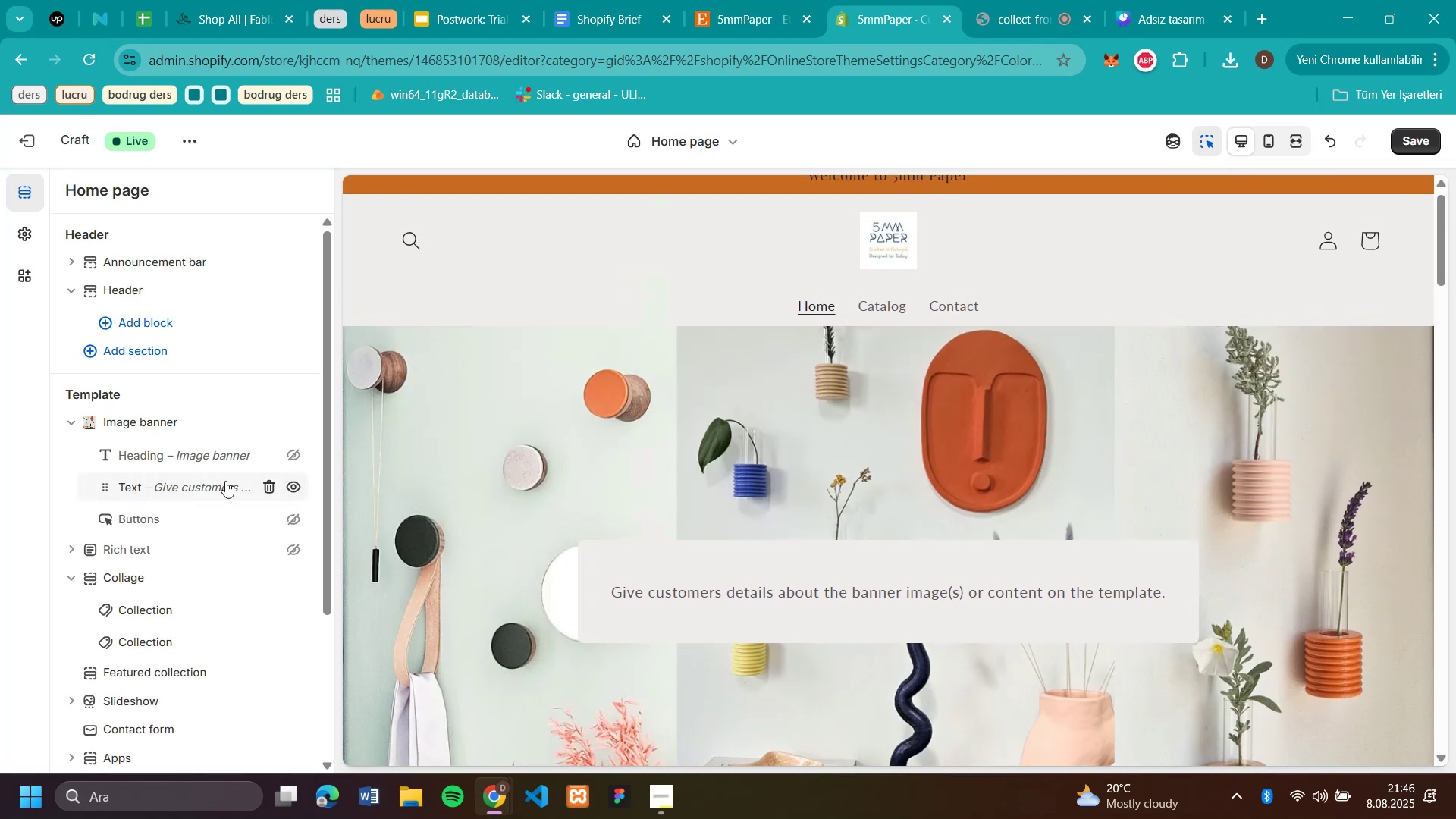 
left_click([127, 493])
 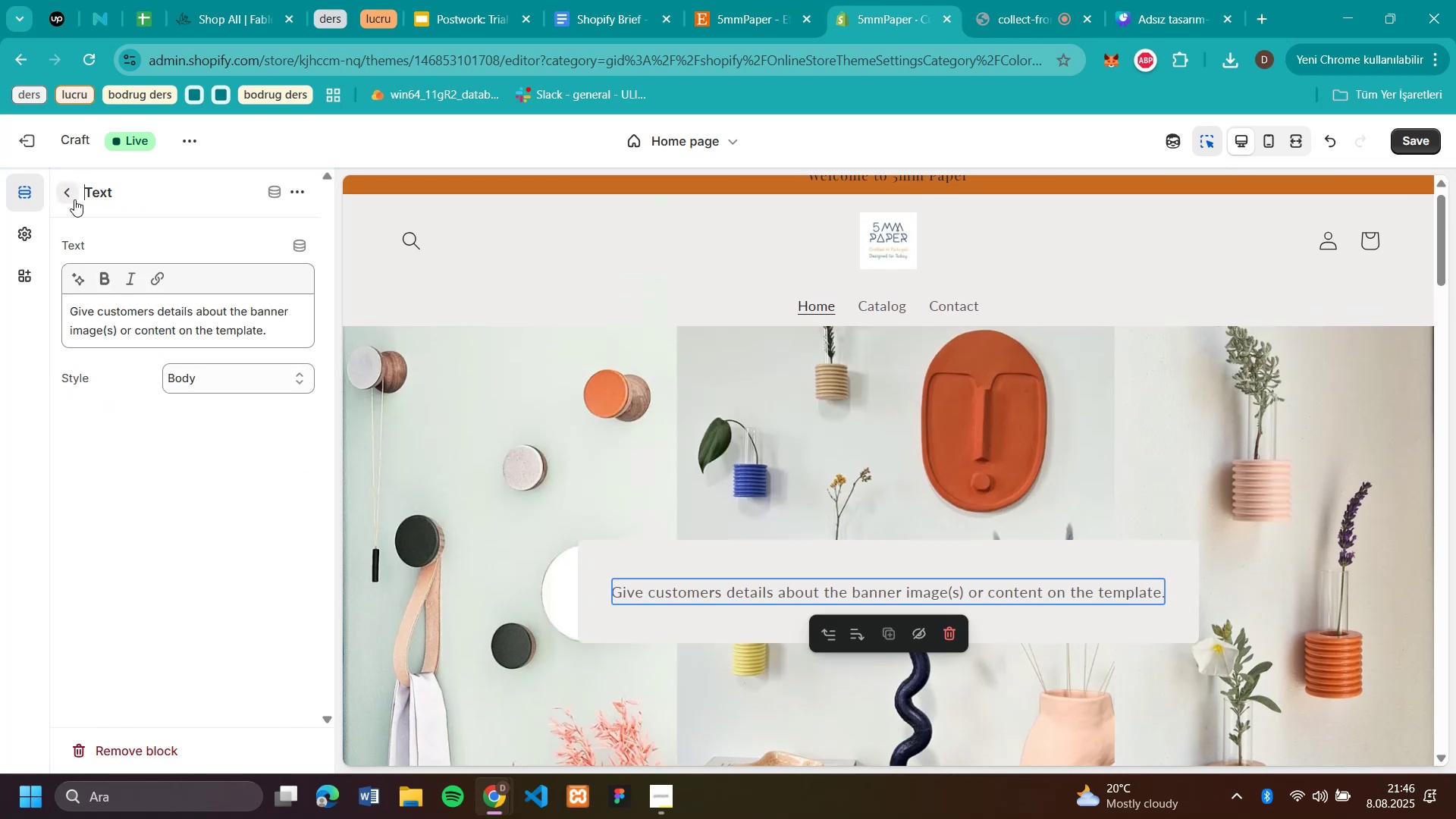 
left_click([74, 199])
 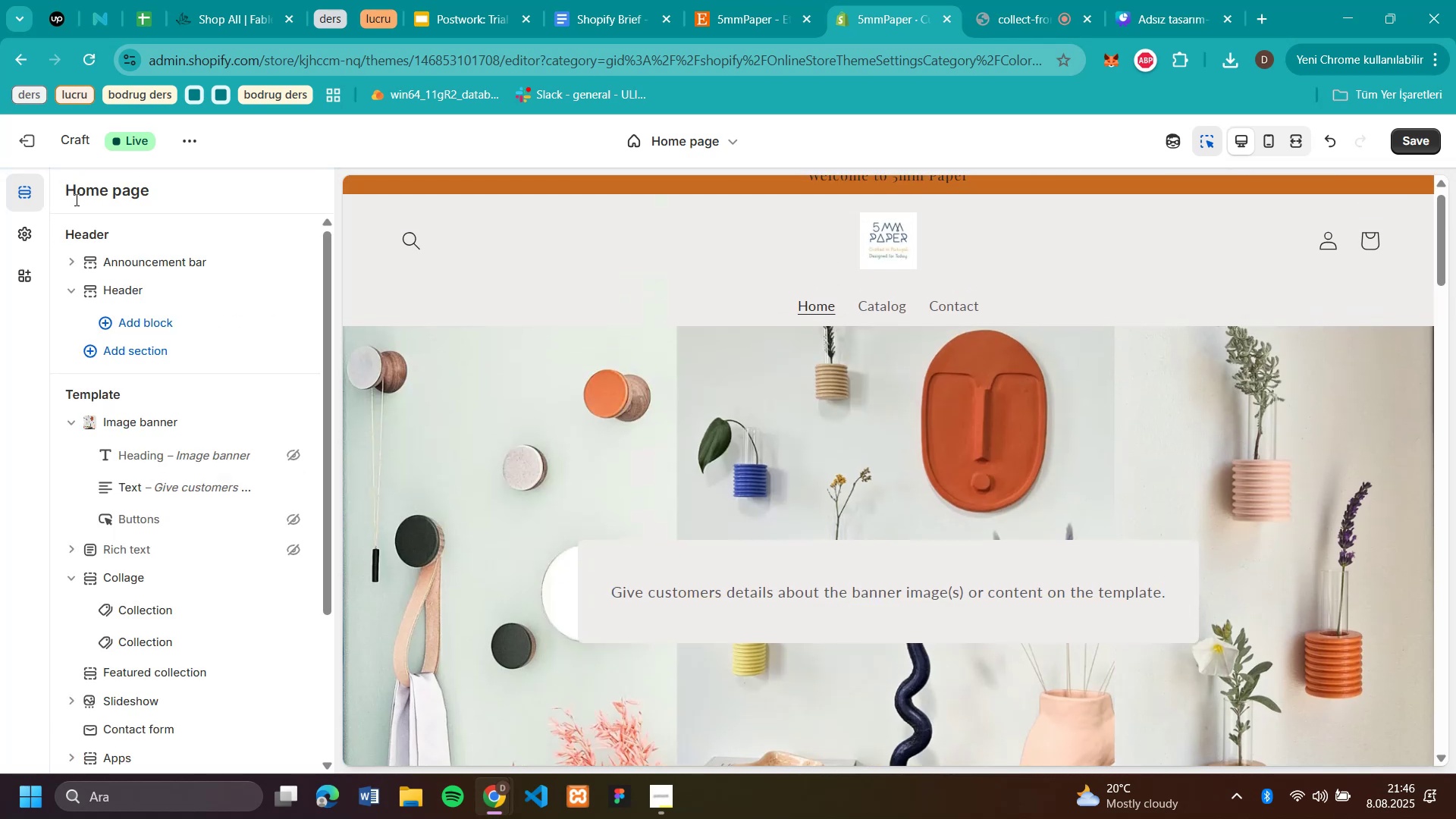 
mouse_move([132, 484])
 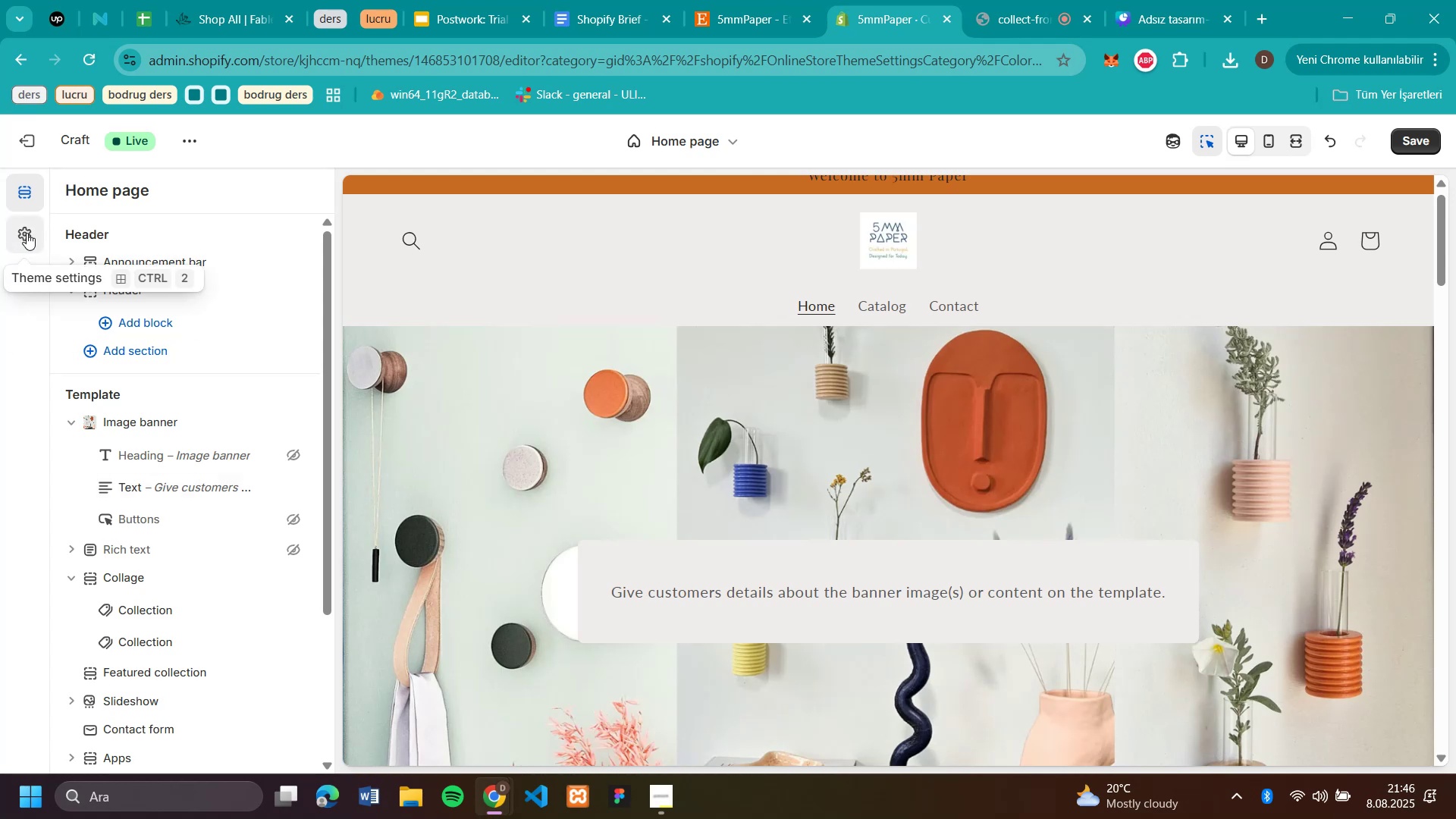 
left_click([27, 233])
 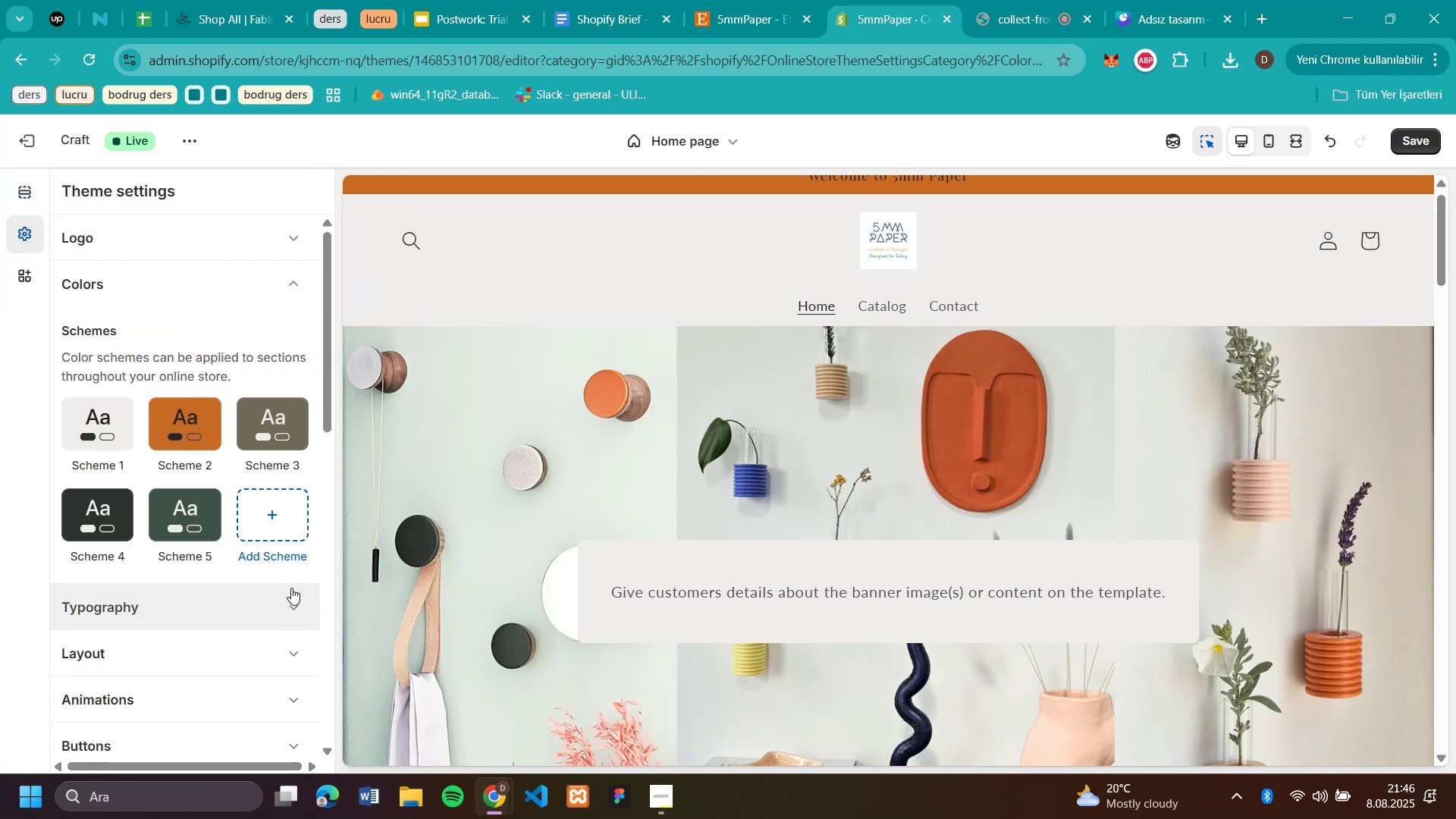 
wait(6.66)
 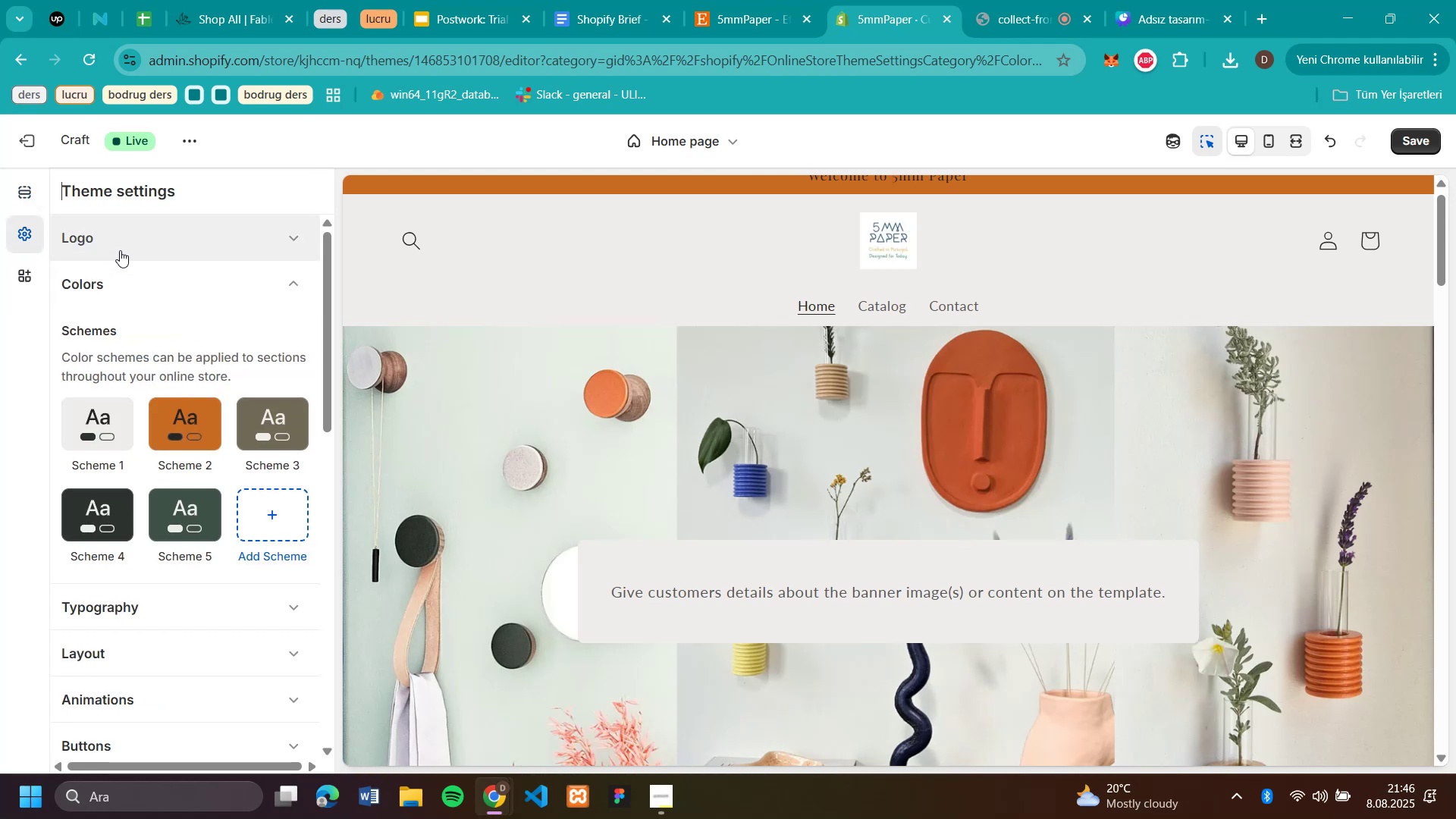 
left_click([296, 284])
 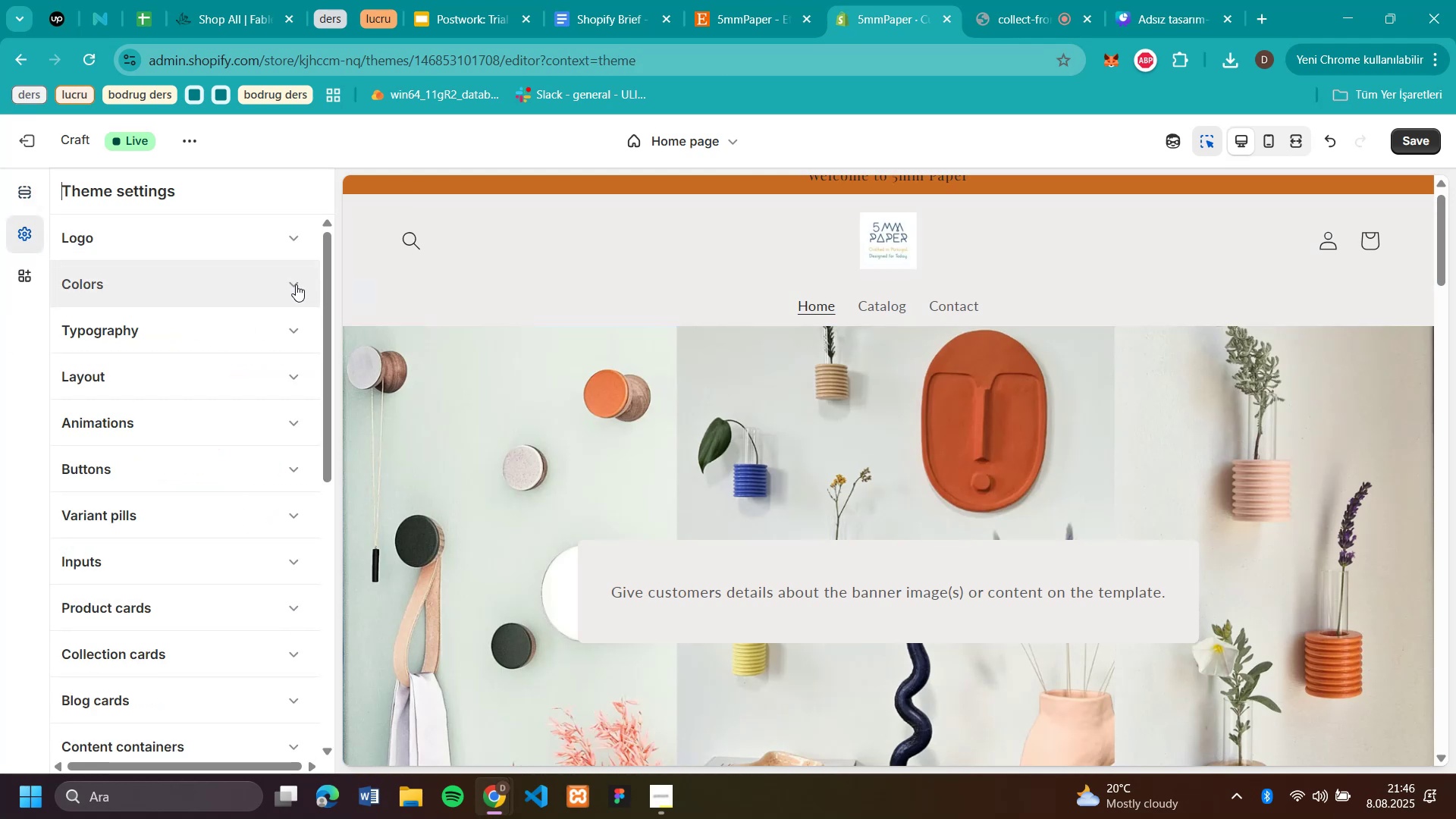 
left_click([296, 284])
 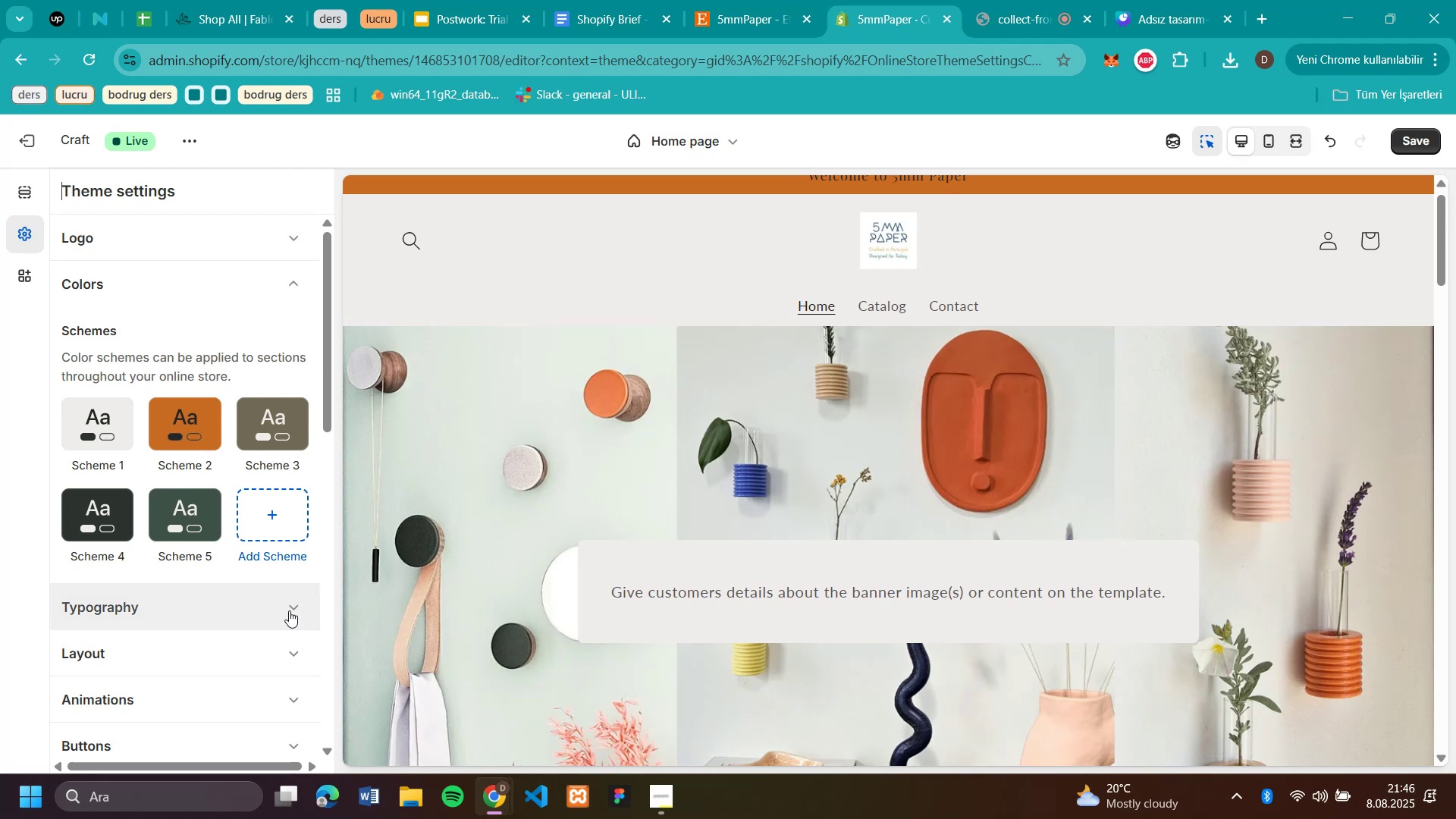 
left_click([287, 616])
 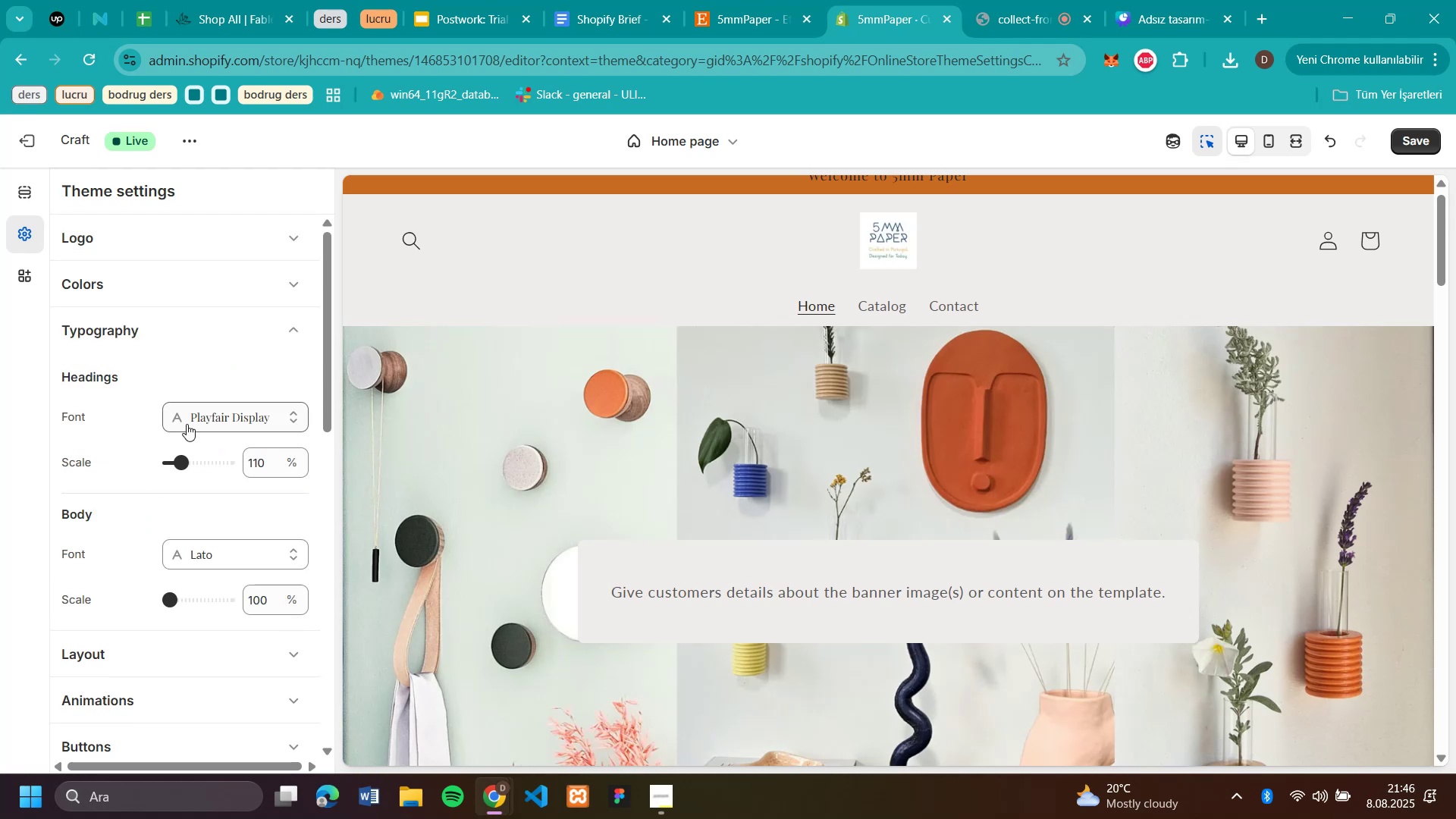 
scroll: coordinate [131, 403], scroll_direction: down, amount: 2.0
 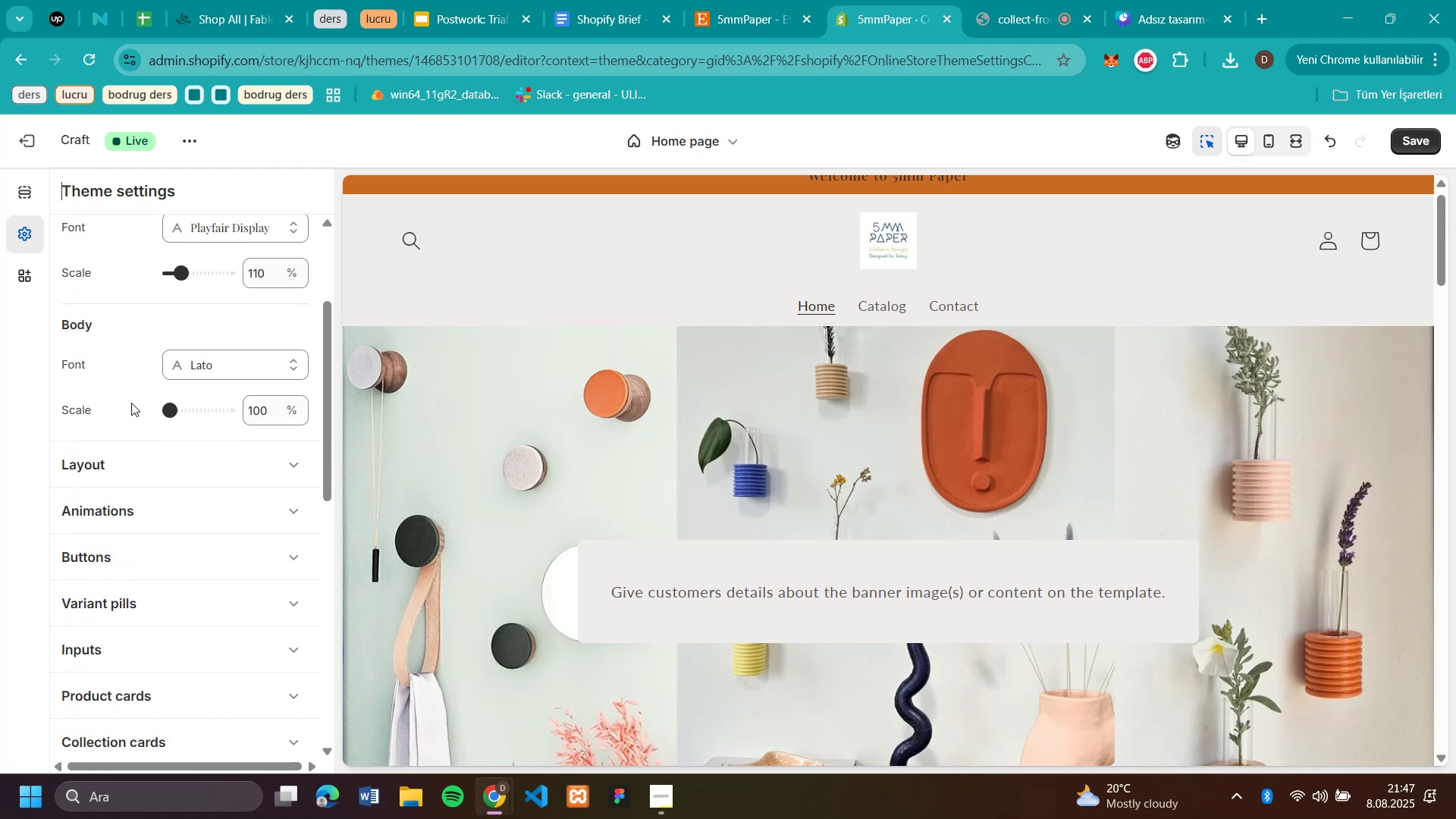 
scroll: coordinate [131, 403], scroll_direction: up, amount: 4.0
 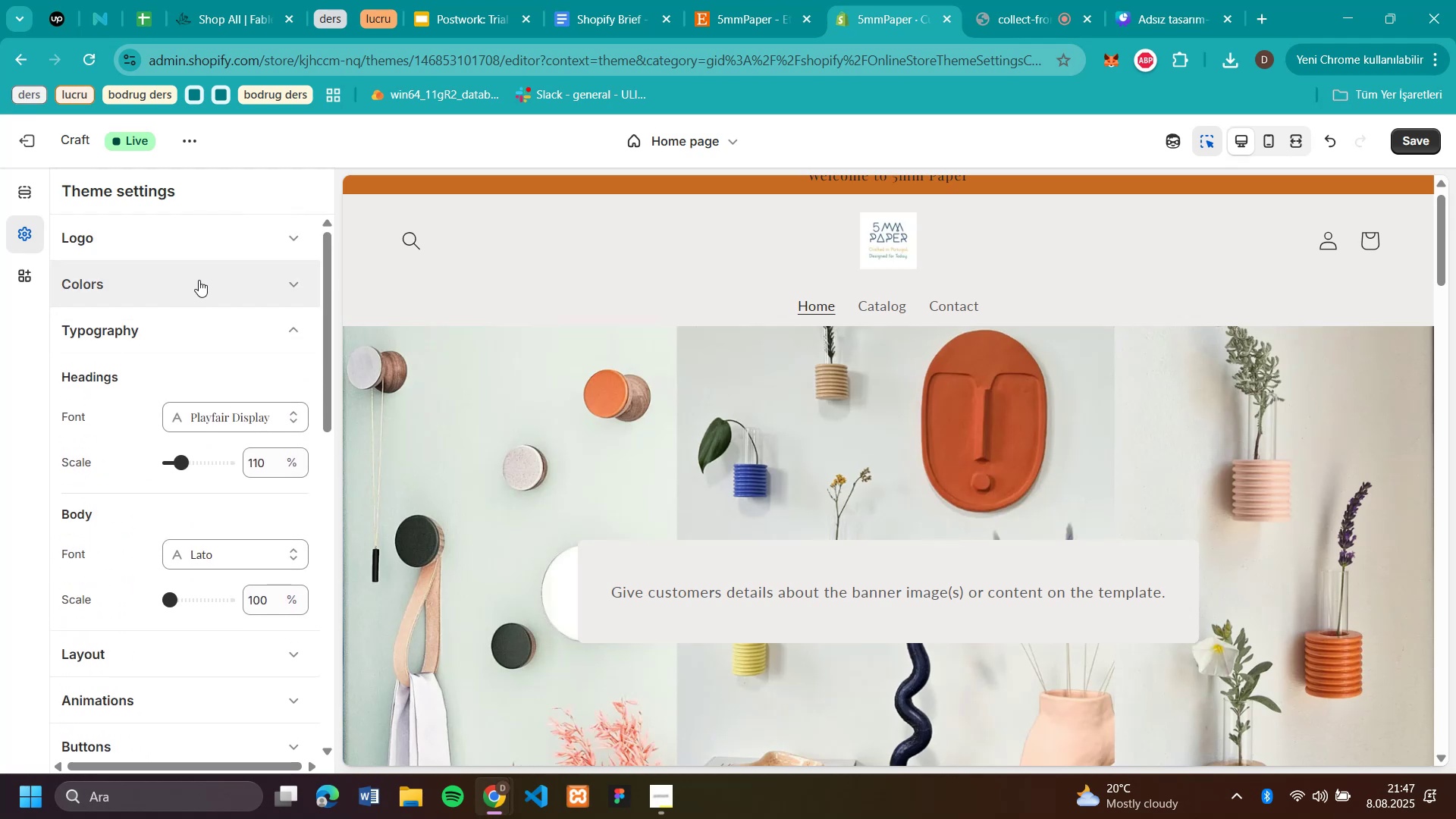 
left_click([293, 325])
 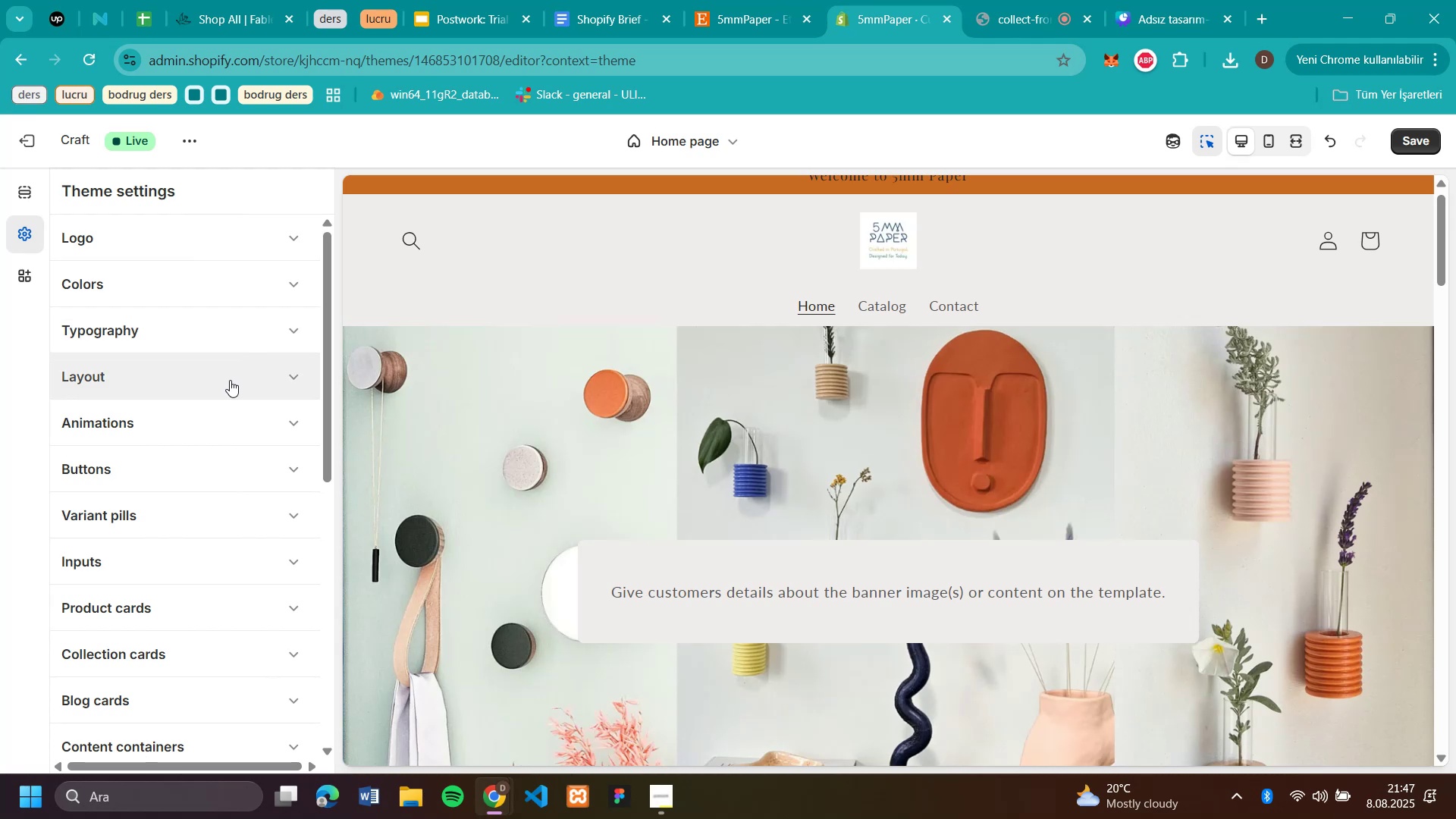 
left_click([225, 454])
 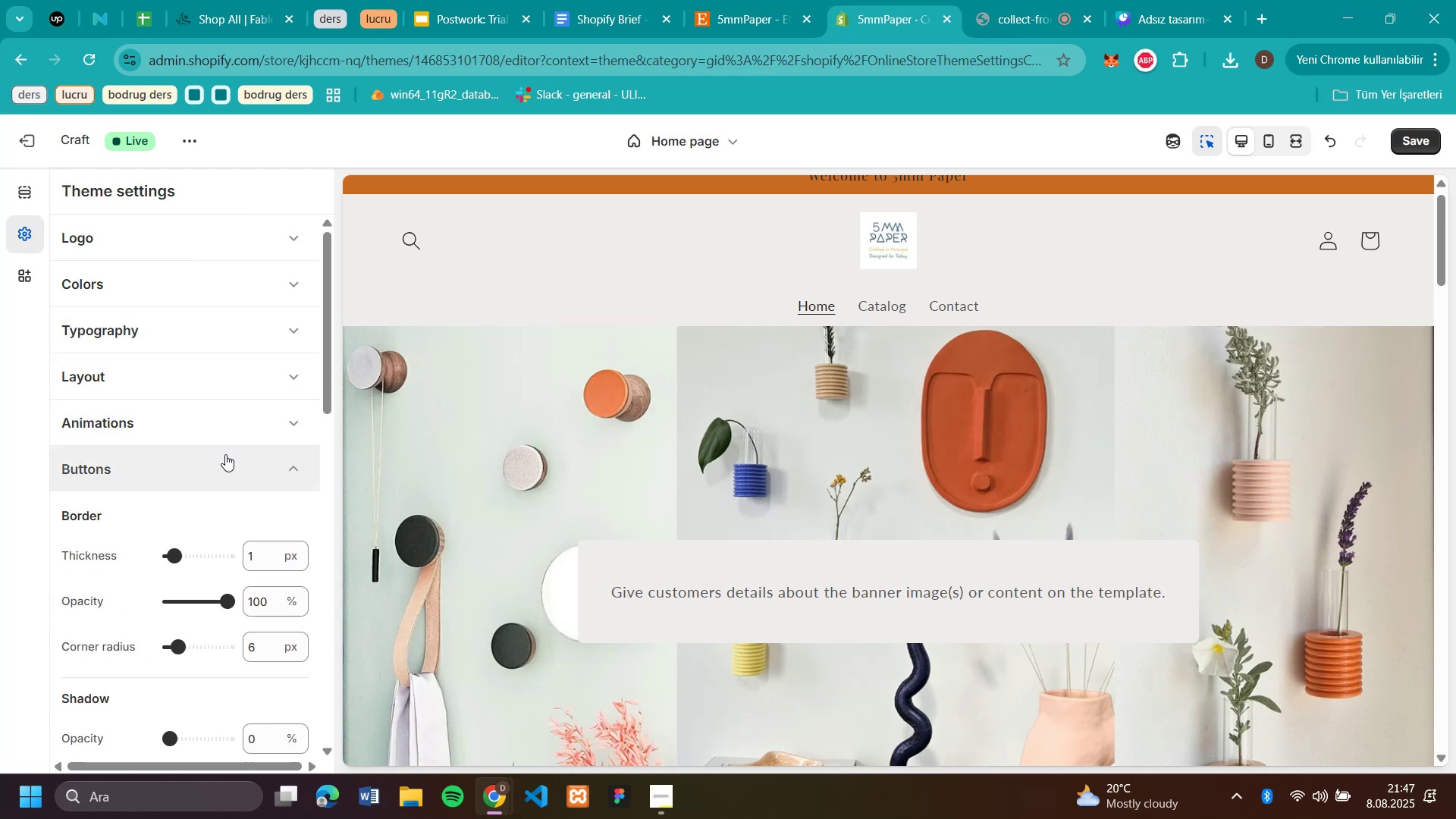 
scroll: coordinate [225, 454], scroll_direction: down, amount: 4.0
 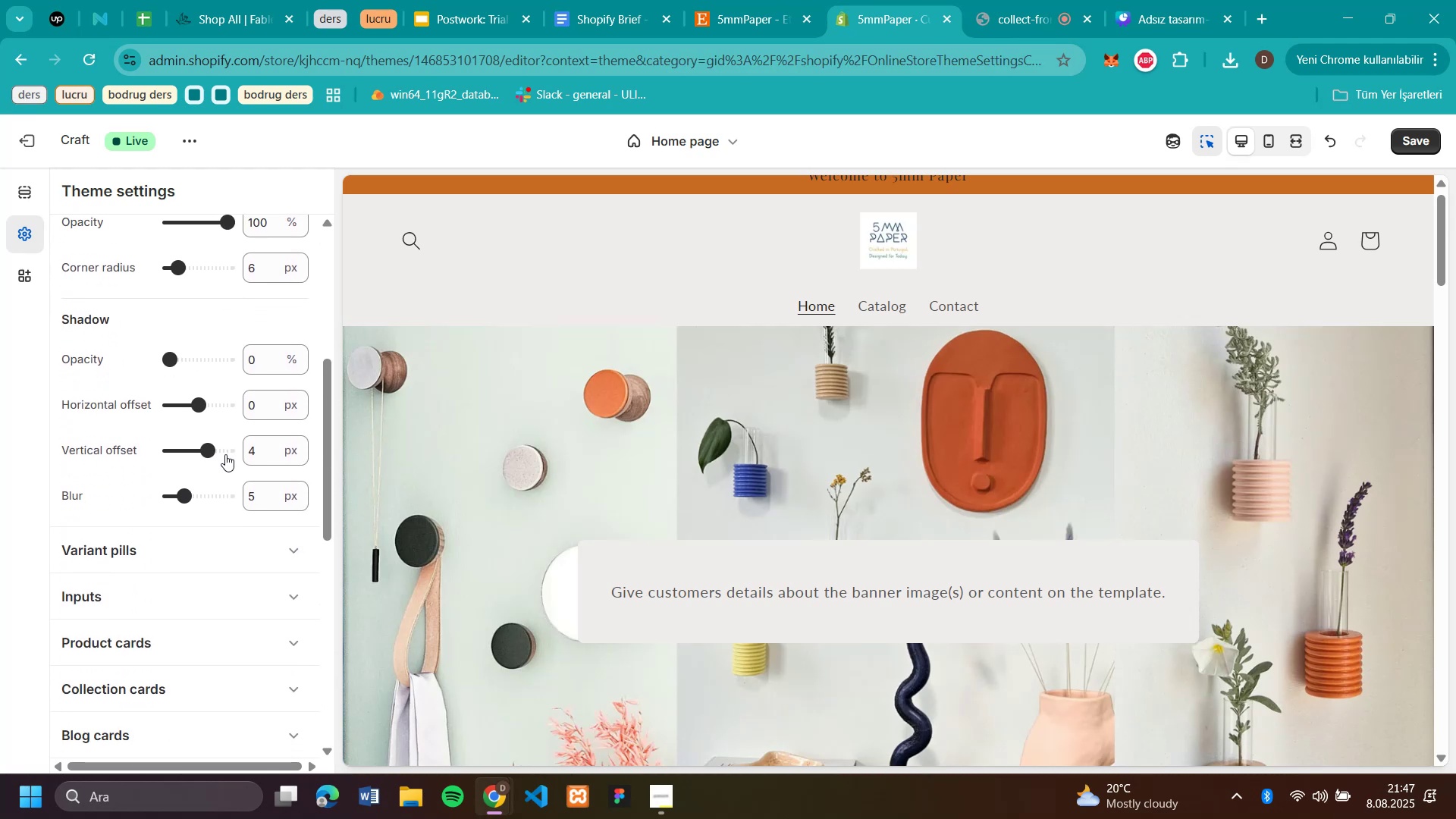 
scroll: coordinate [226, 446], scroll_direction: up, amount: 8.0
 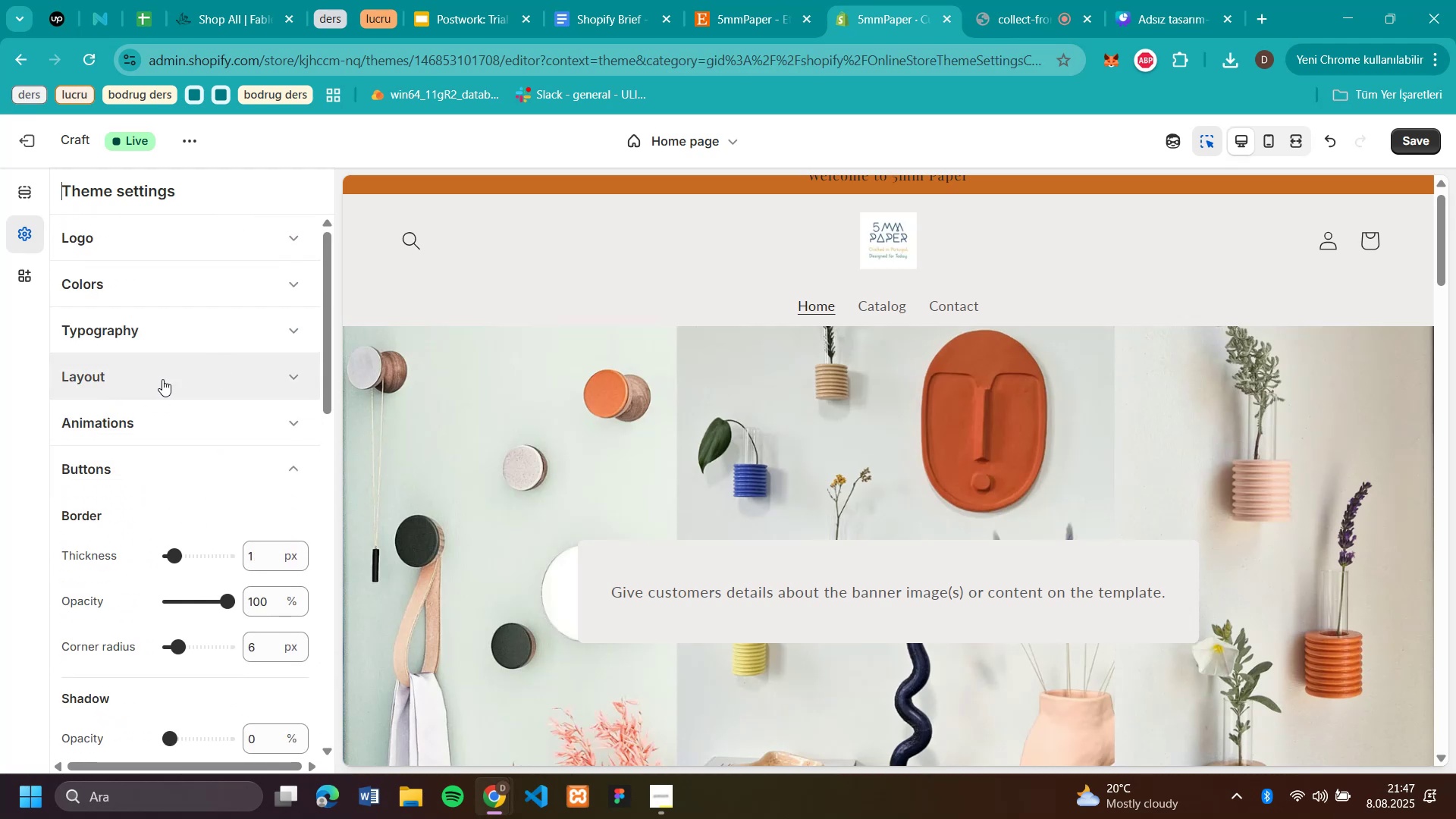 
left_click([244, 332])
 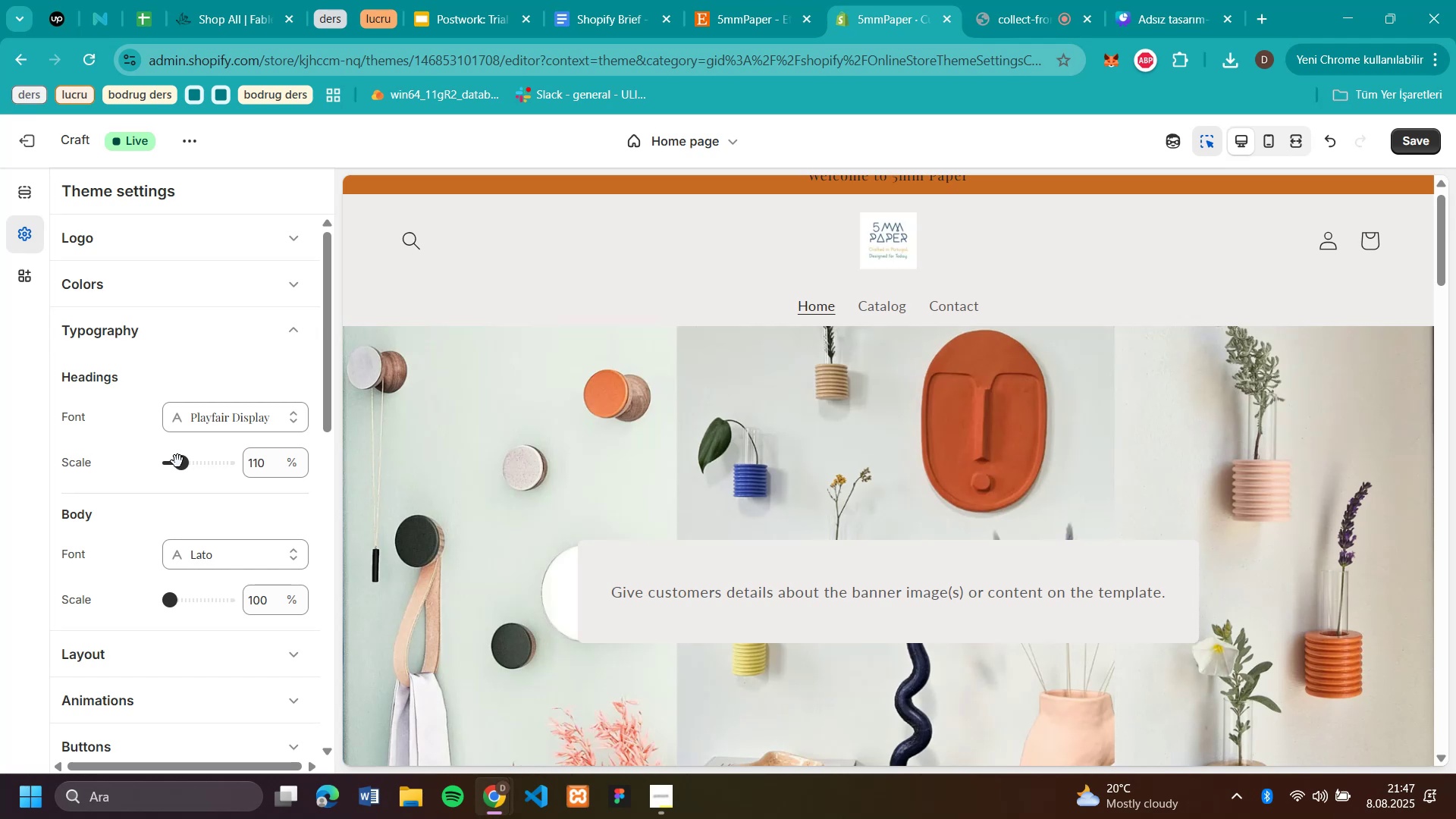 
left_click_drag(start_coordinate=[184, 462], to_coordinate=[108, 487])
 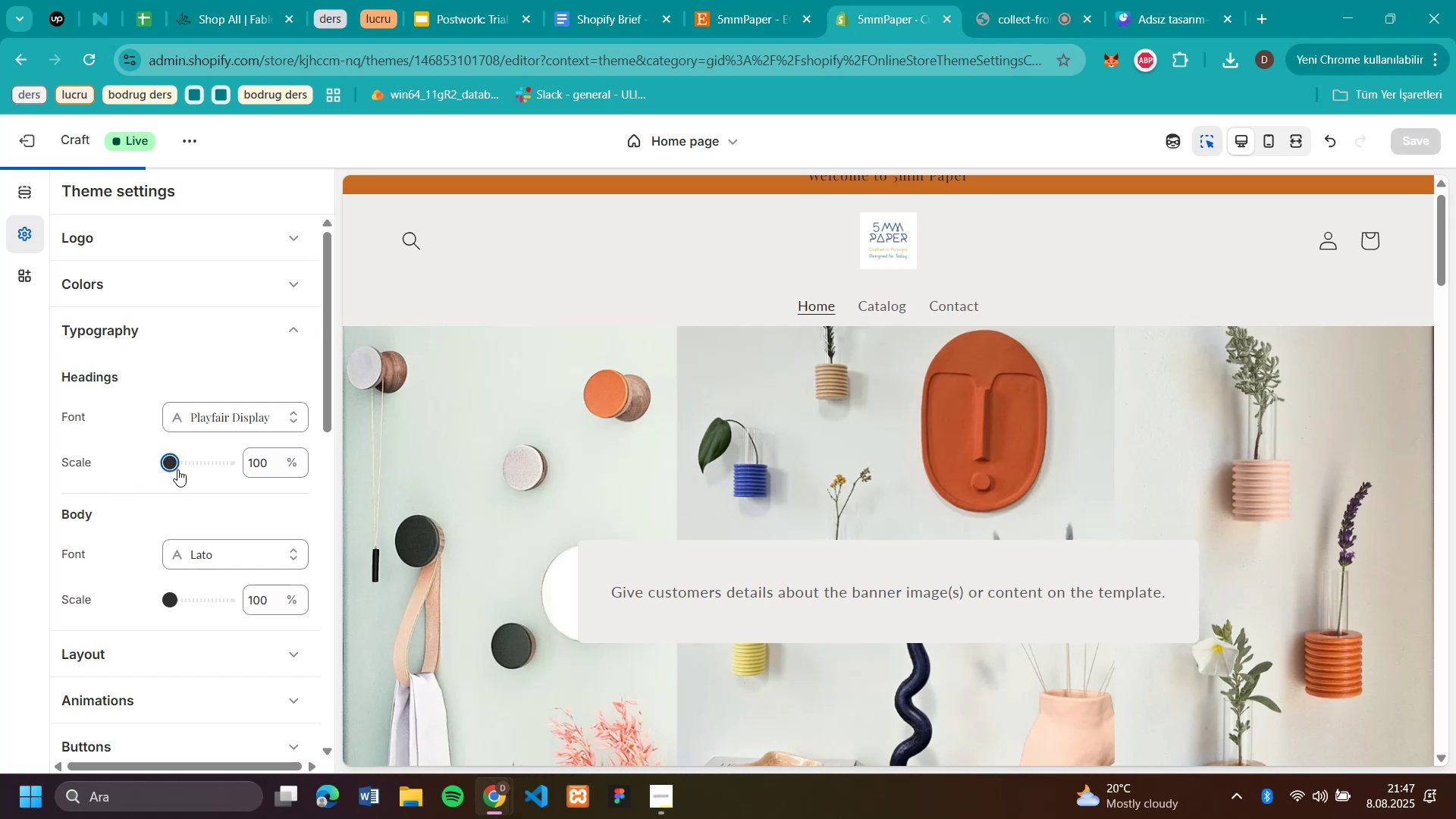 
left_click_drag(start_coordinate=[171, 466], to_coordinate=[187, 468])
 